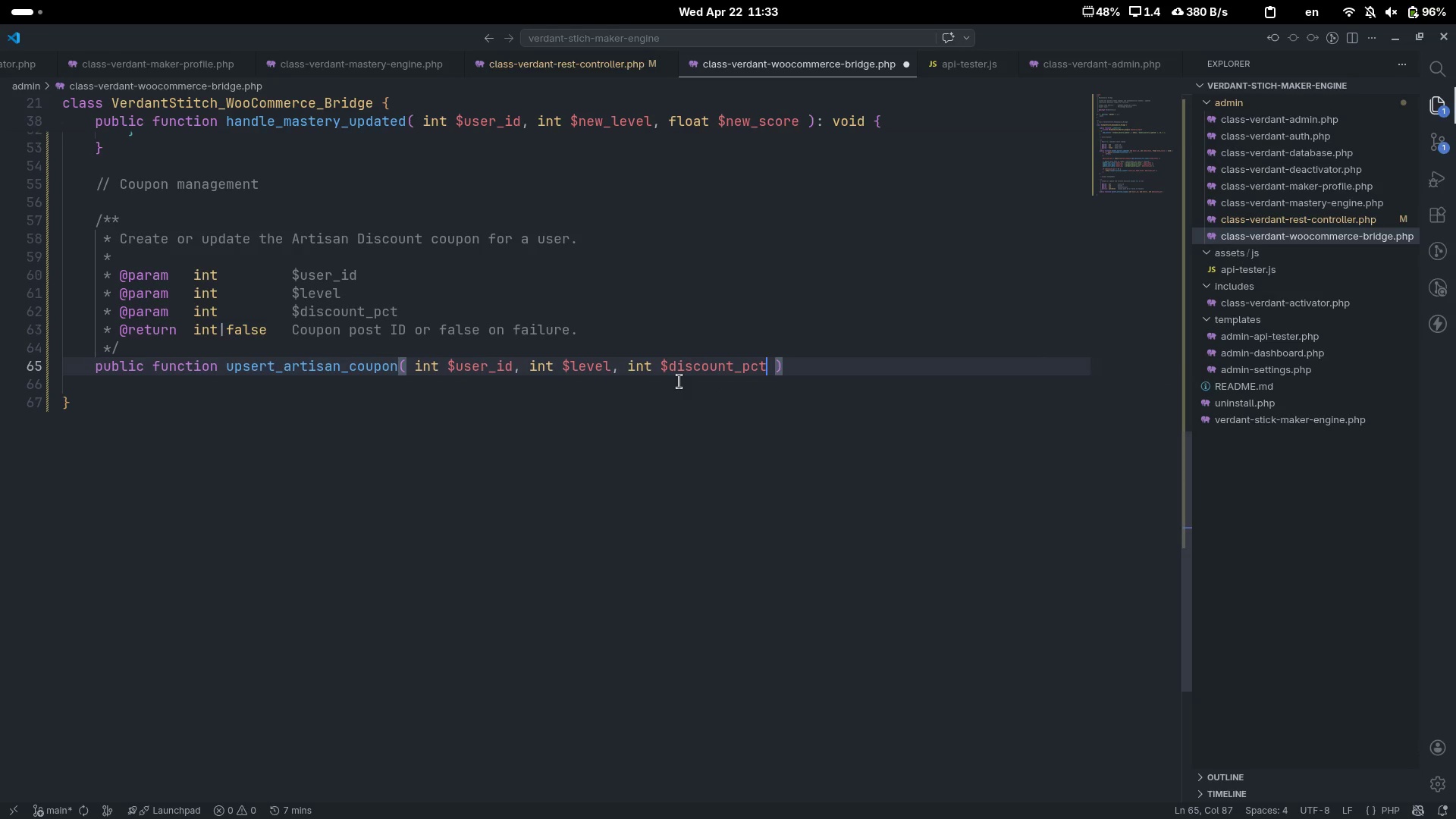 
key(Control+ControlLeft)
 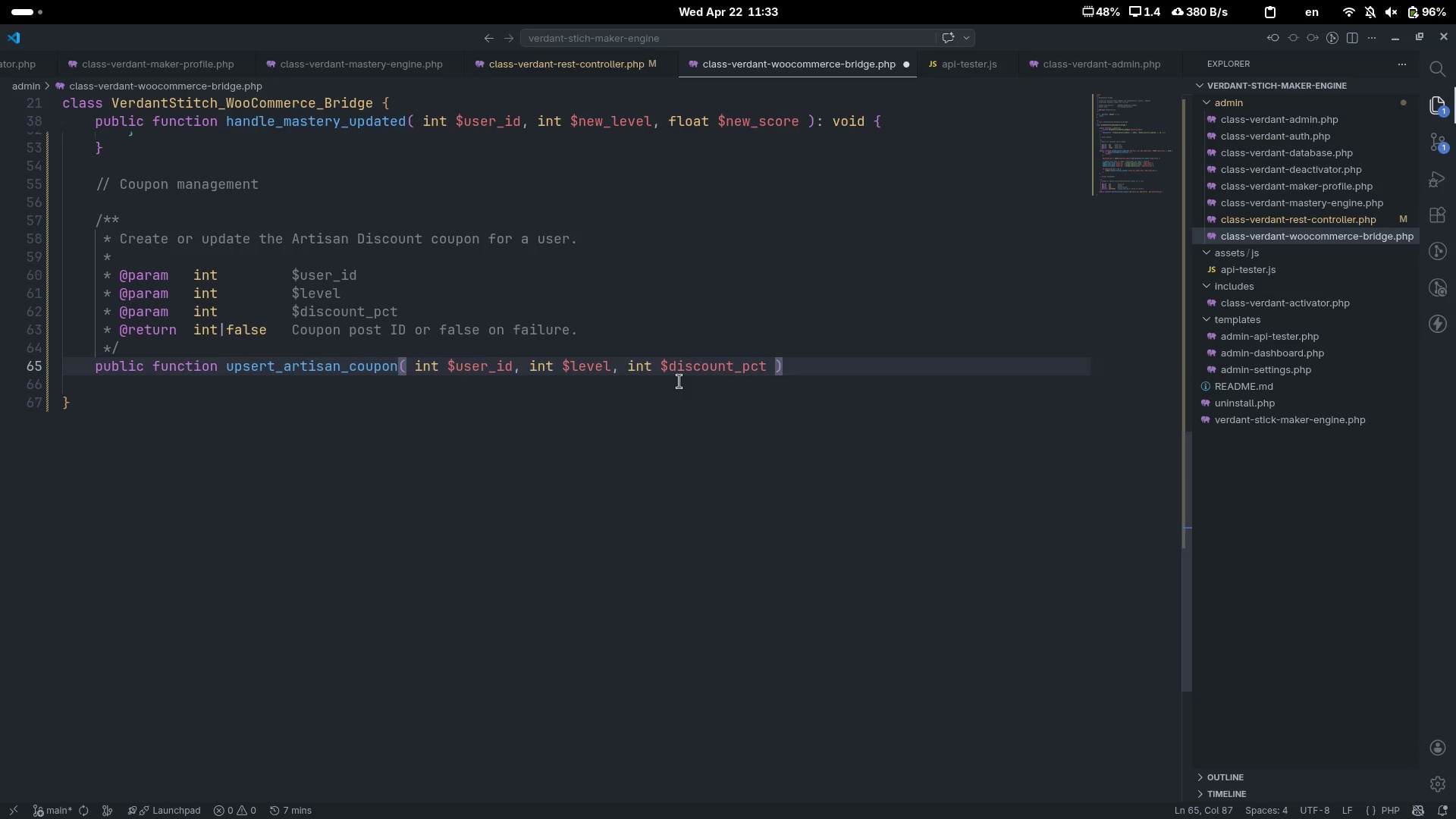 
key(Control+ArrowRight)
 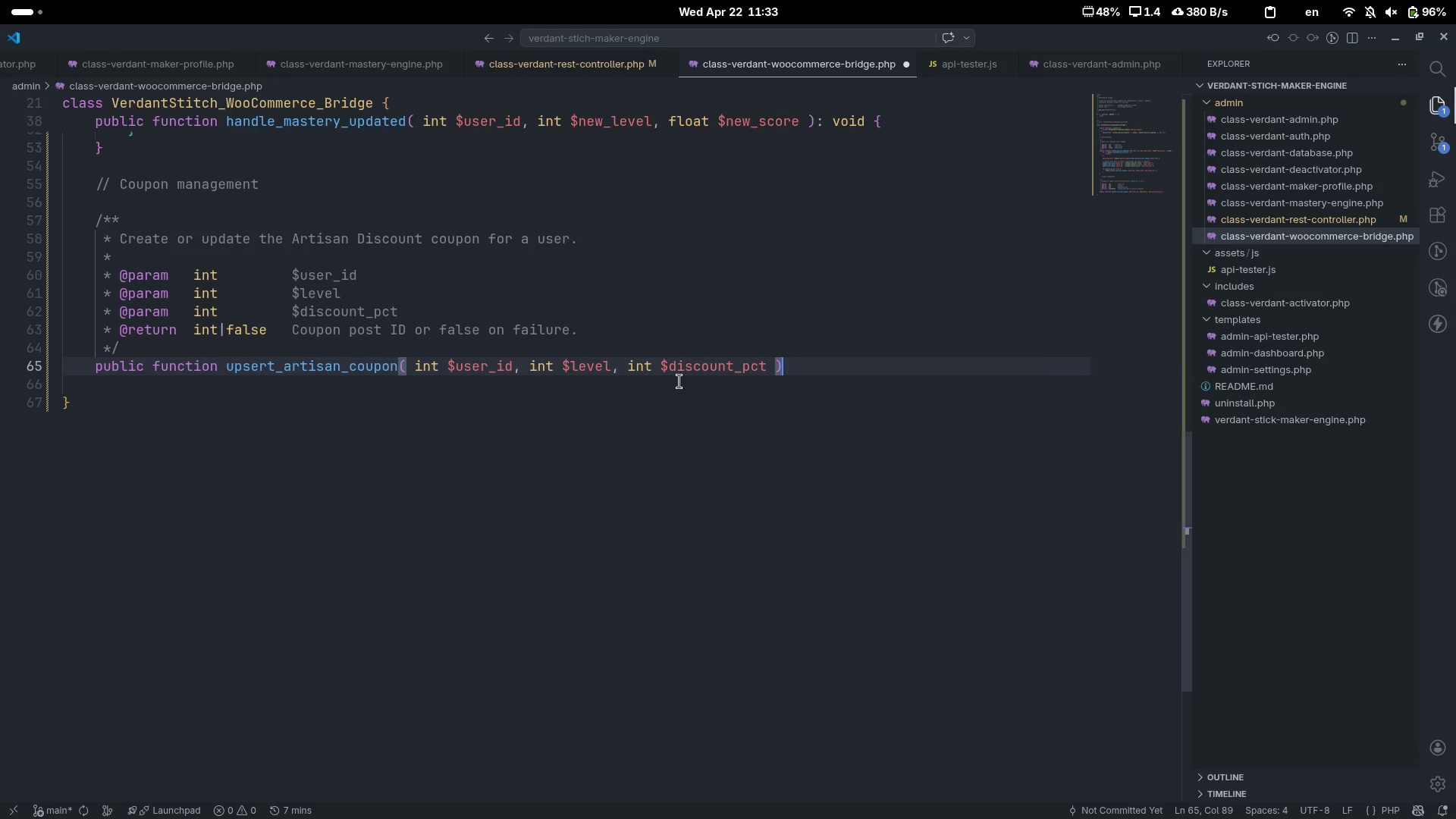 
type(: int|false {)
 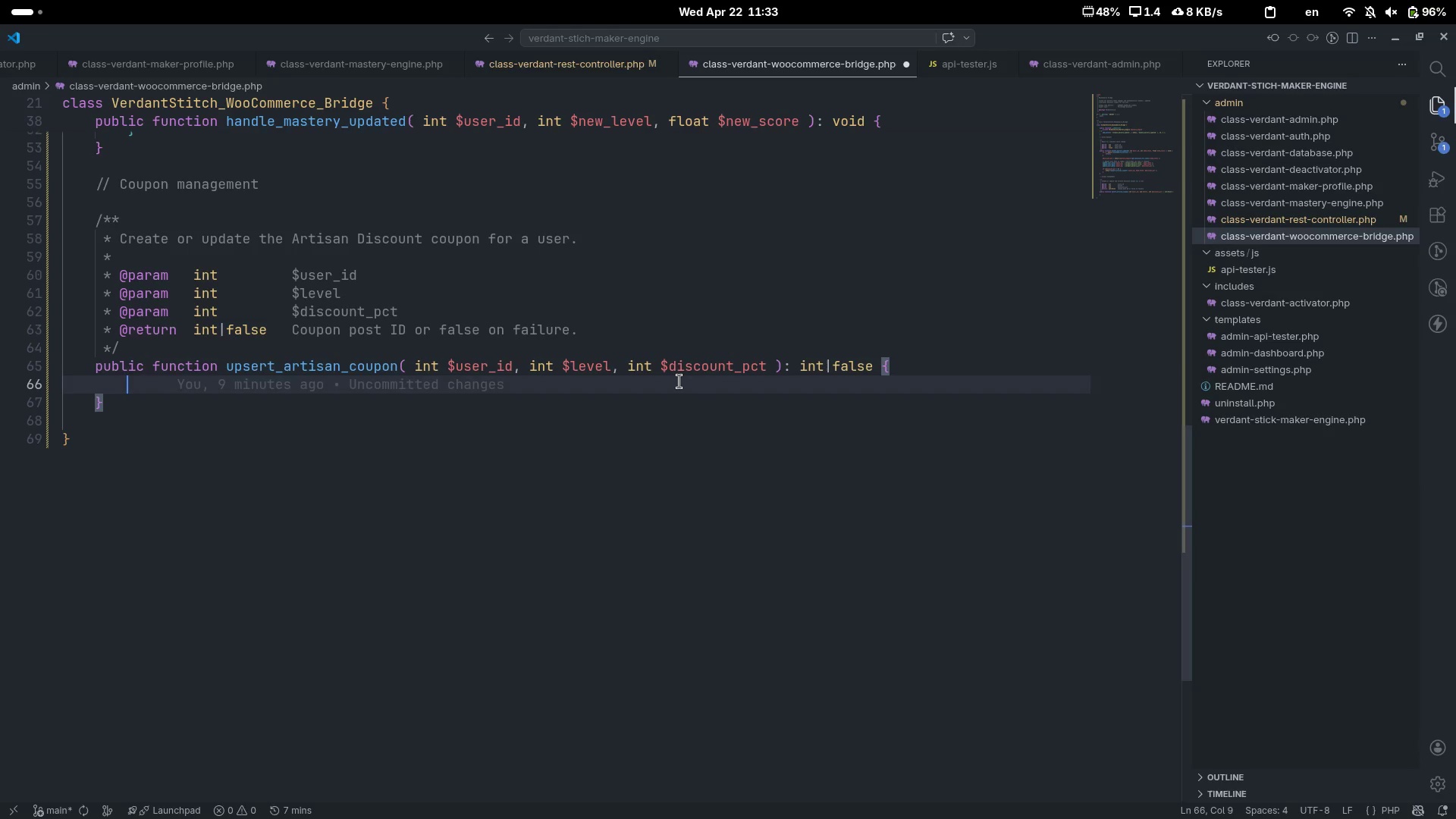 
 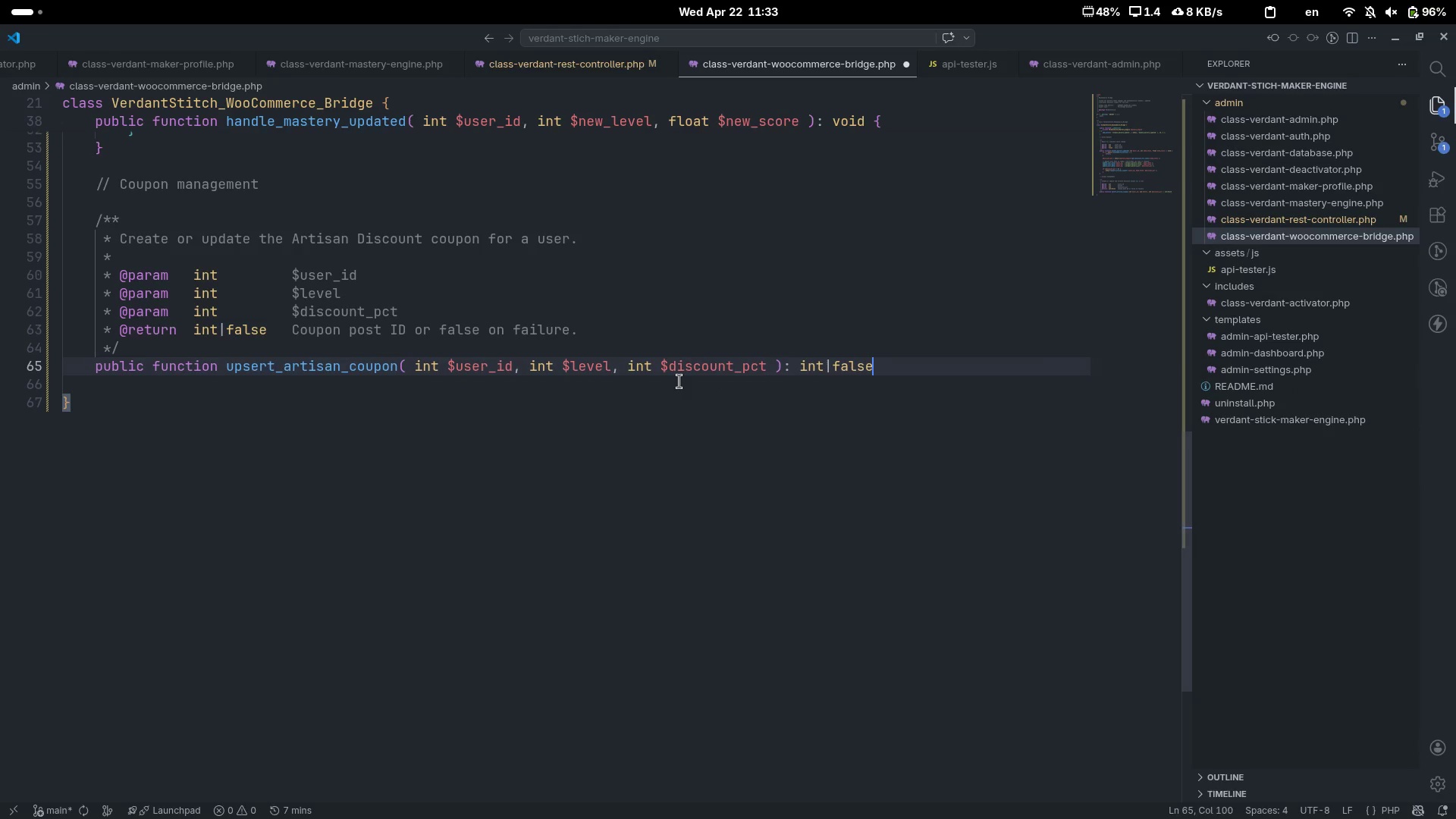 
key(Enter)
 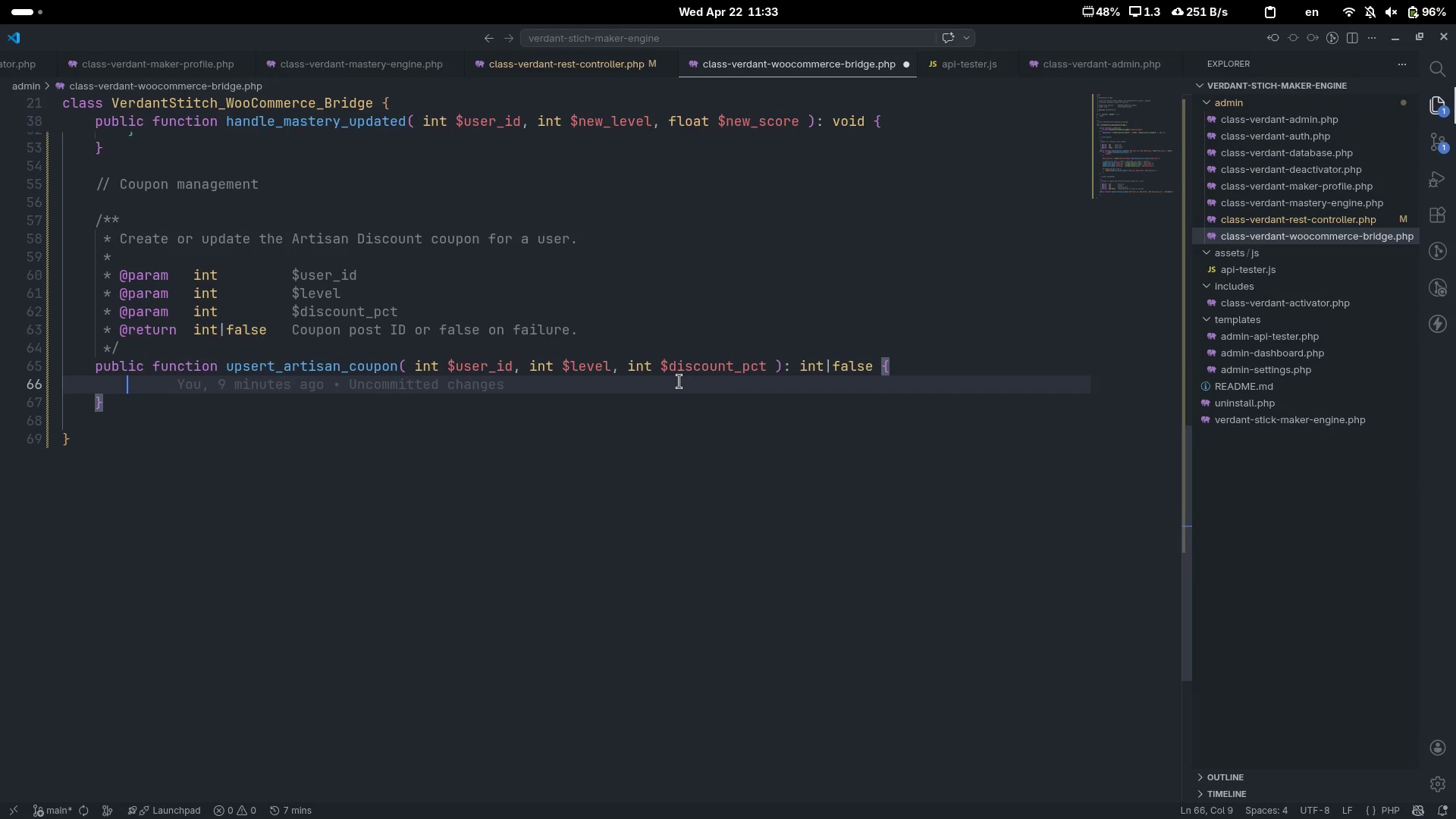 
type($prefix)
key(Tab)
key(Tab)
key(Tab)
type(= get_action)
 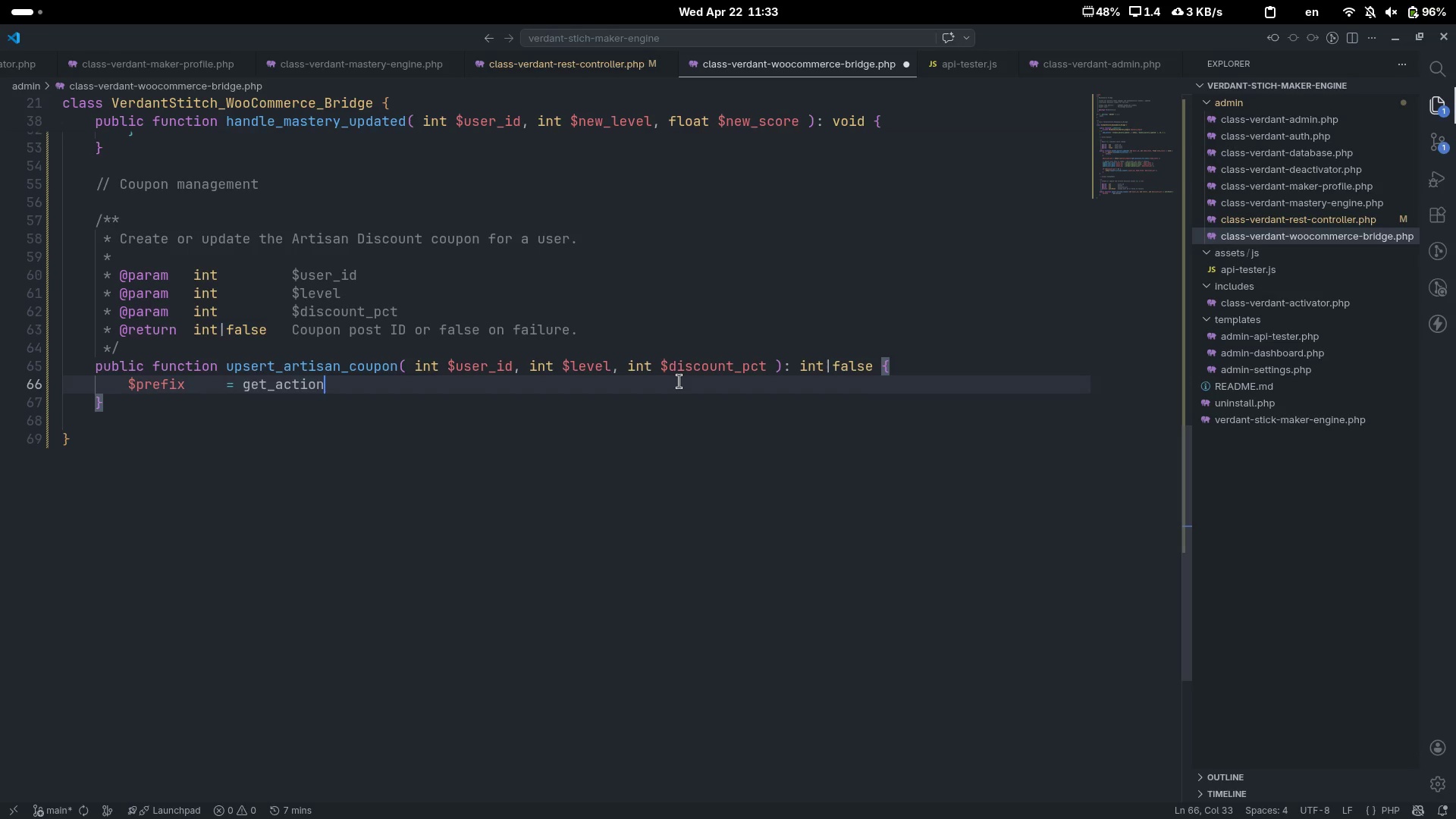 
key(Control+ControlLeft)
 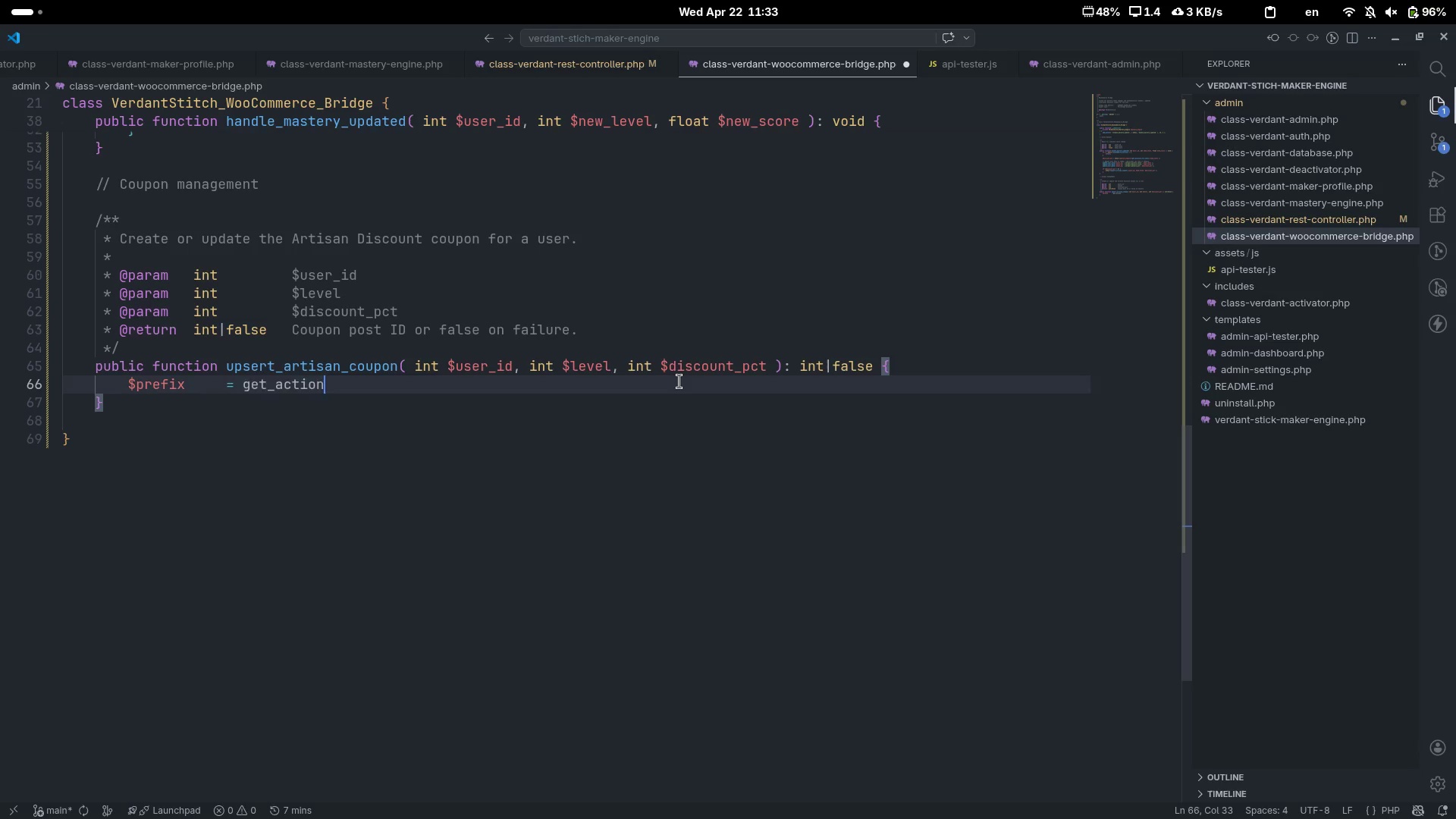 
key(Control+Backspace)
 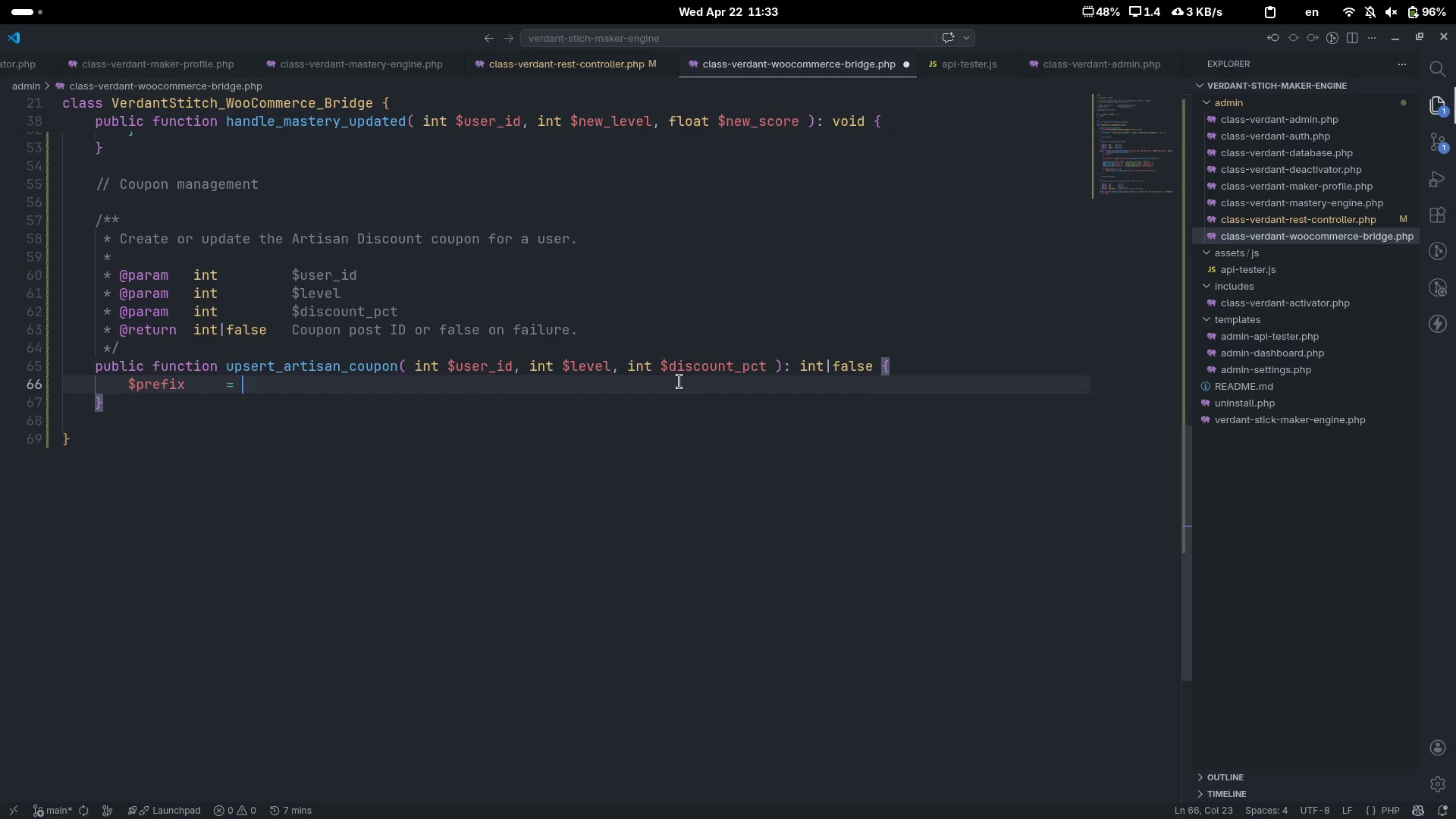 
type(get_option( )
 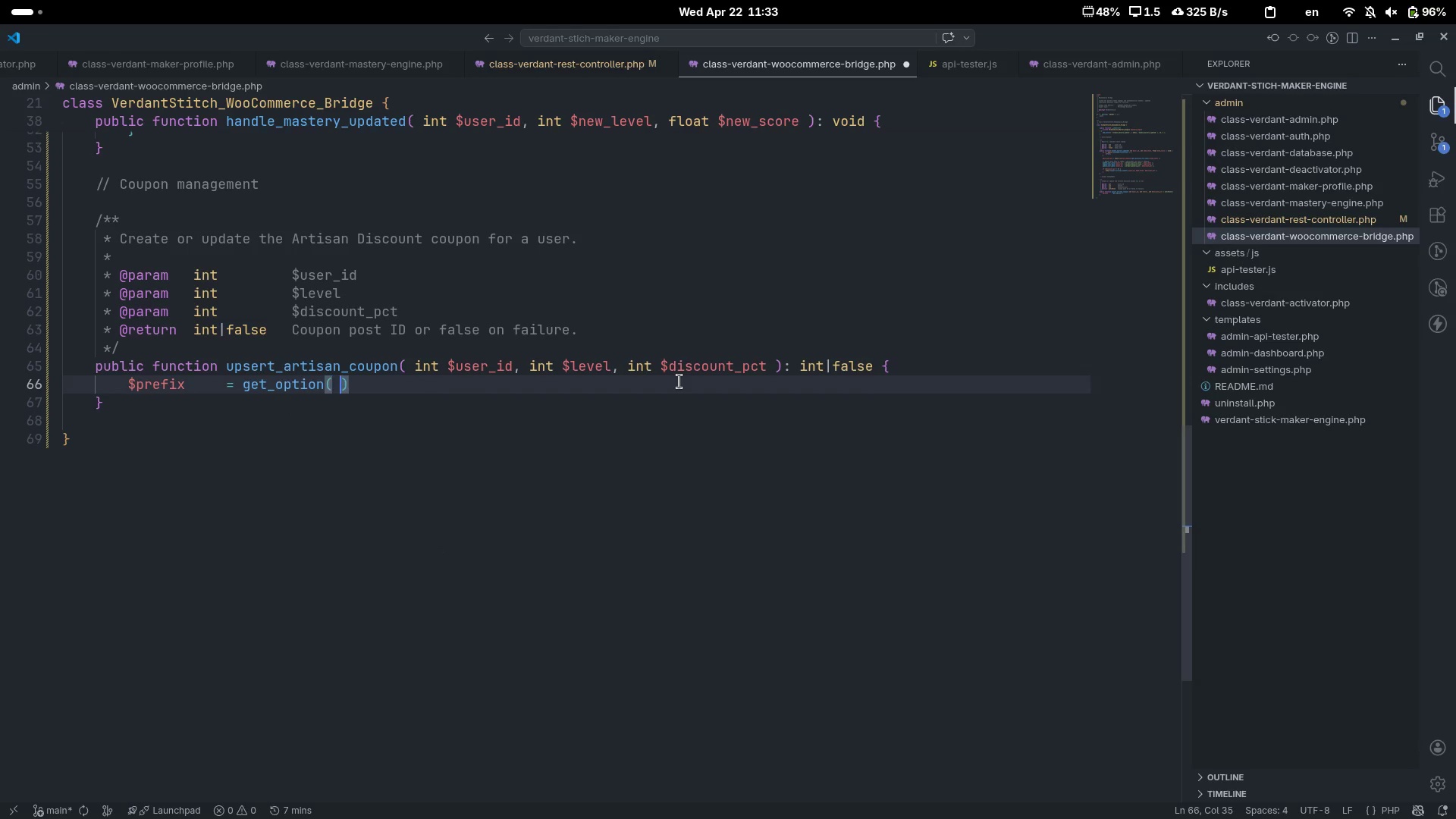 
key(ArrowLeft)
 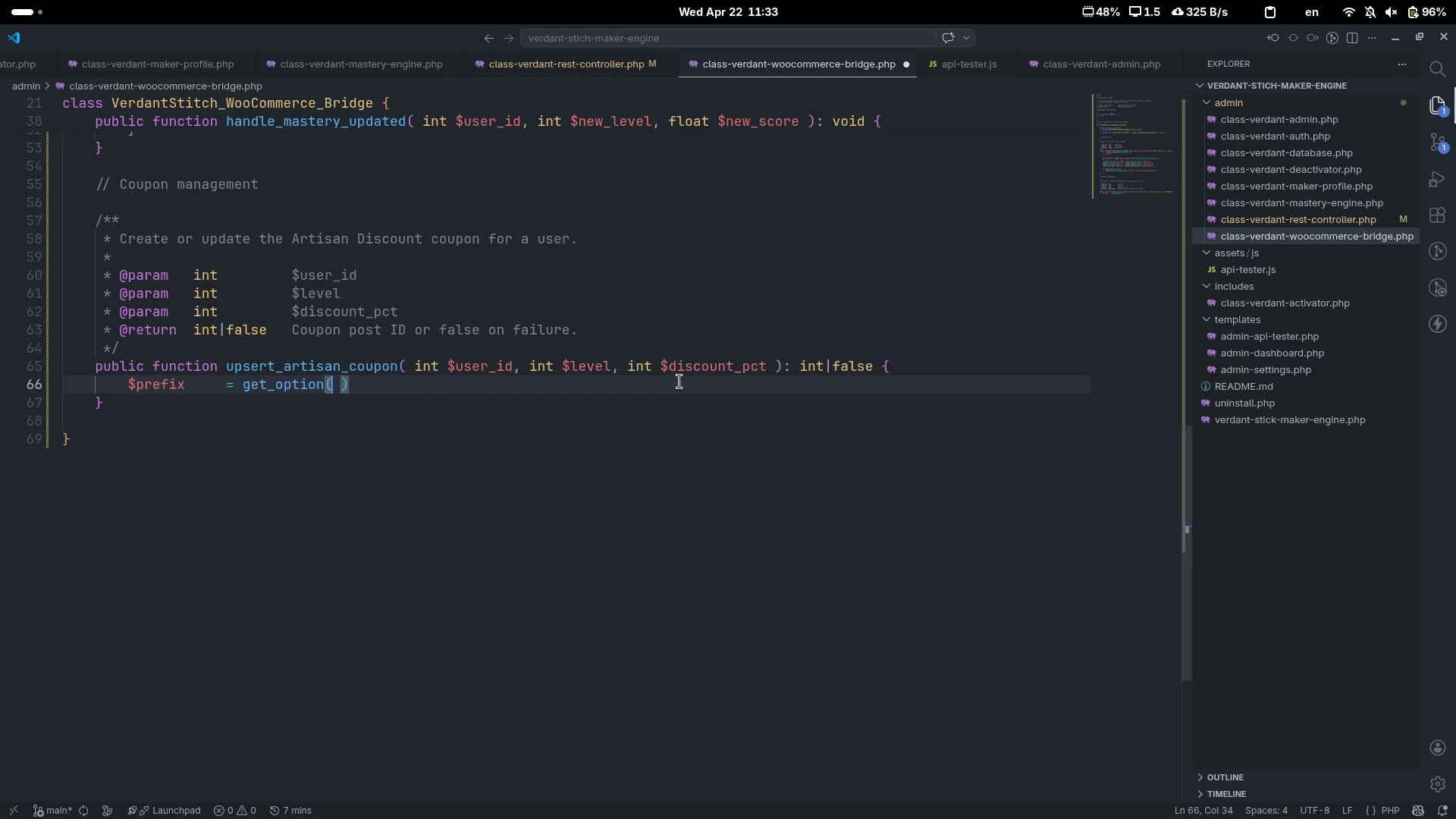 
type( 'verdant_so)
key(Backspace)
key(Backspace)
type(coupon_prefix)
 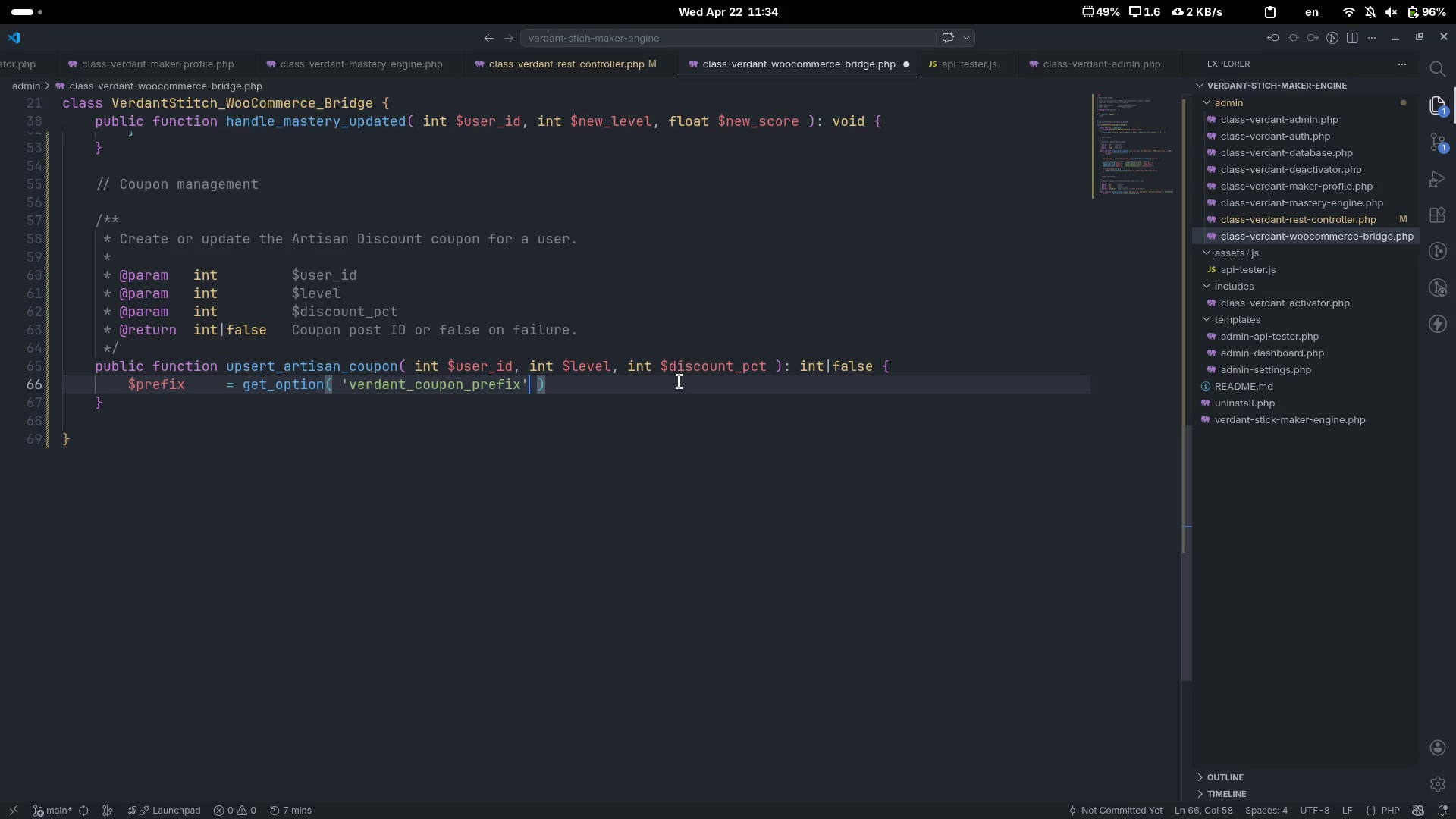 
 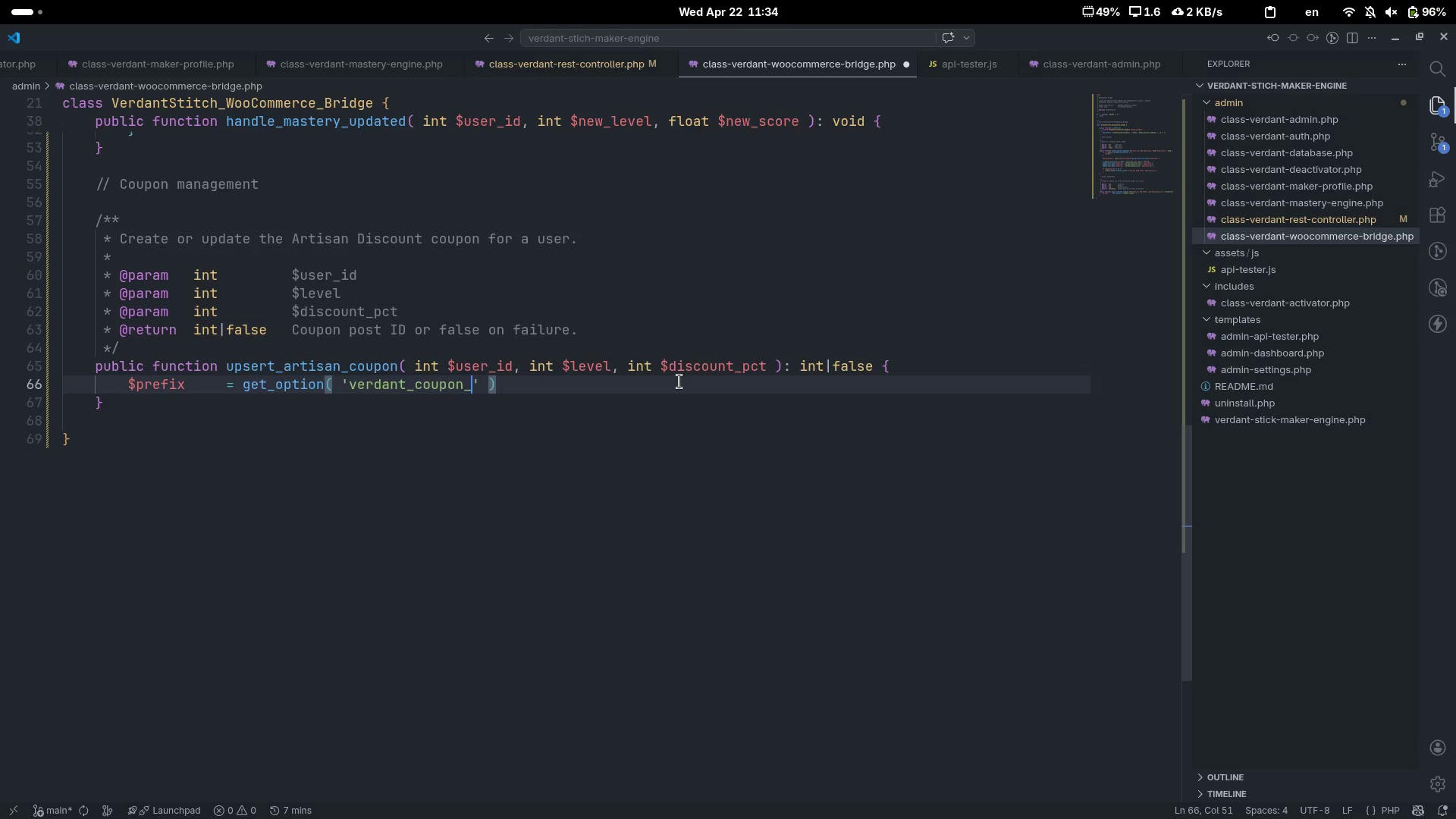 
key(ArrowRight)
 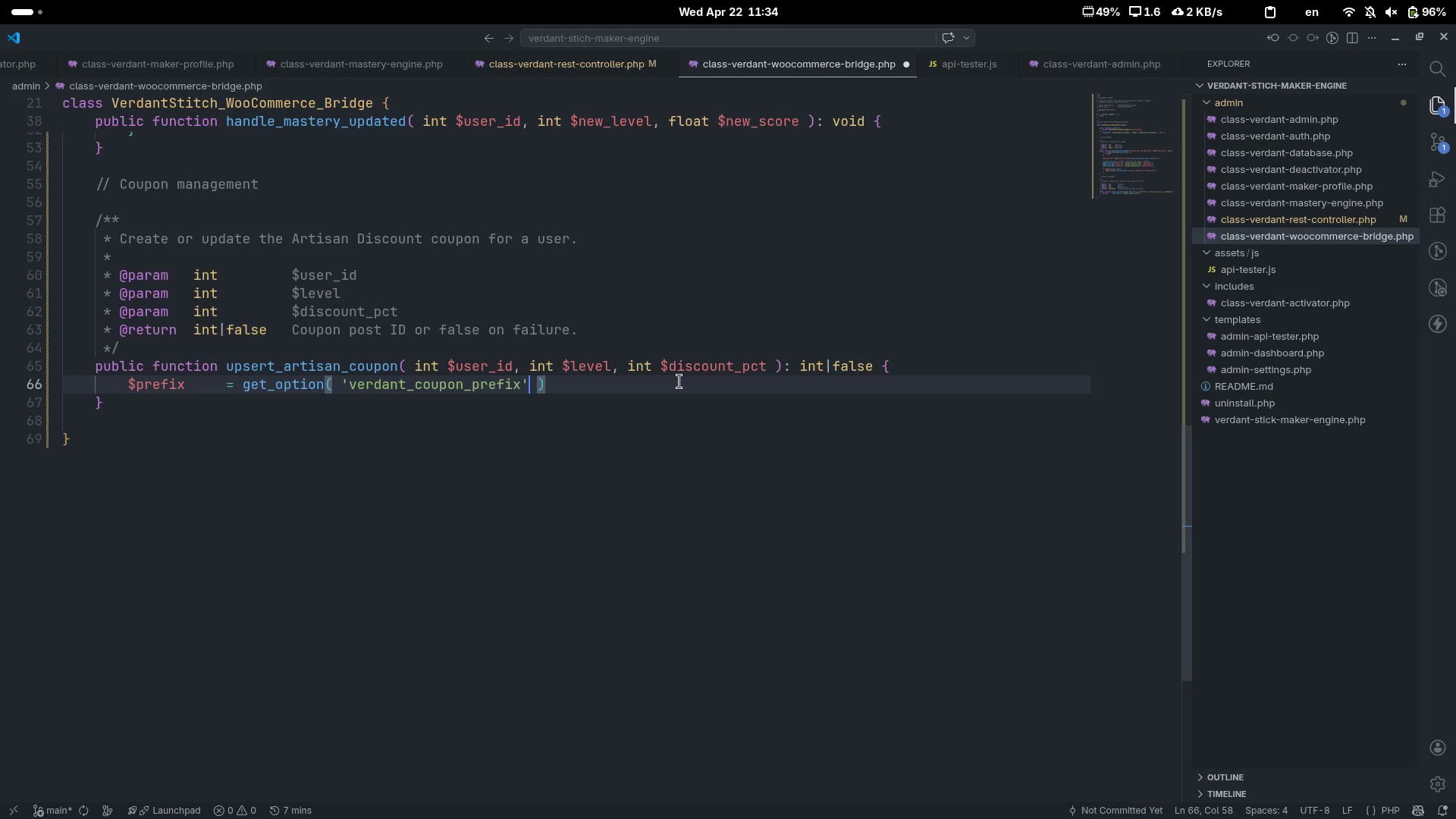 
type(, 'VERDANT_)
 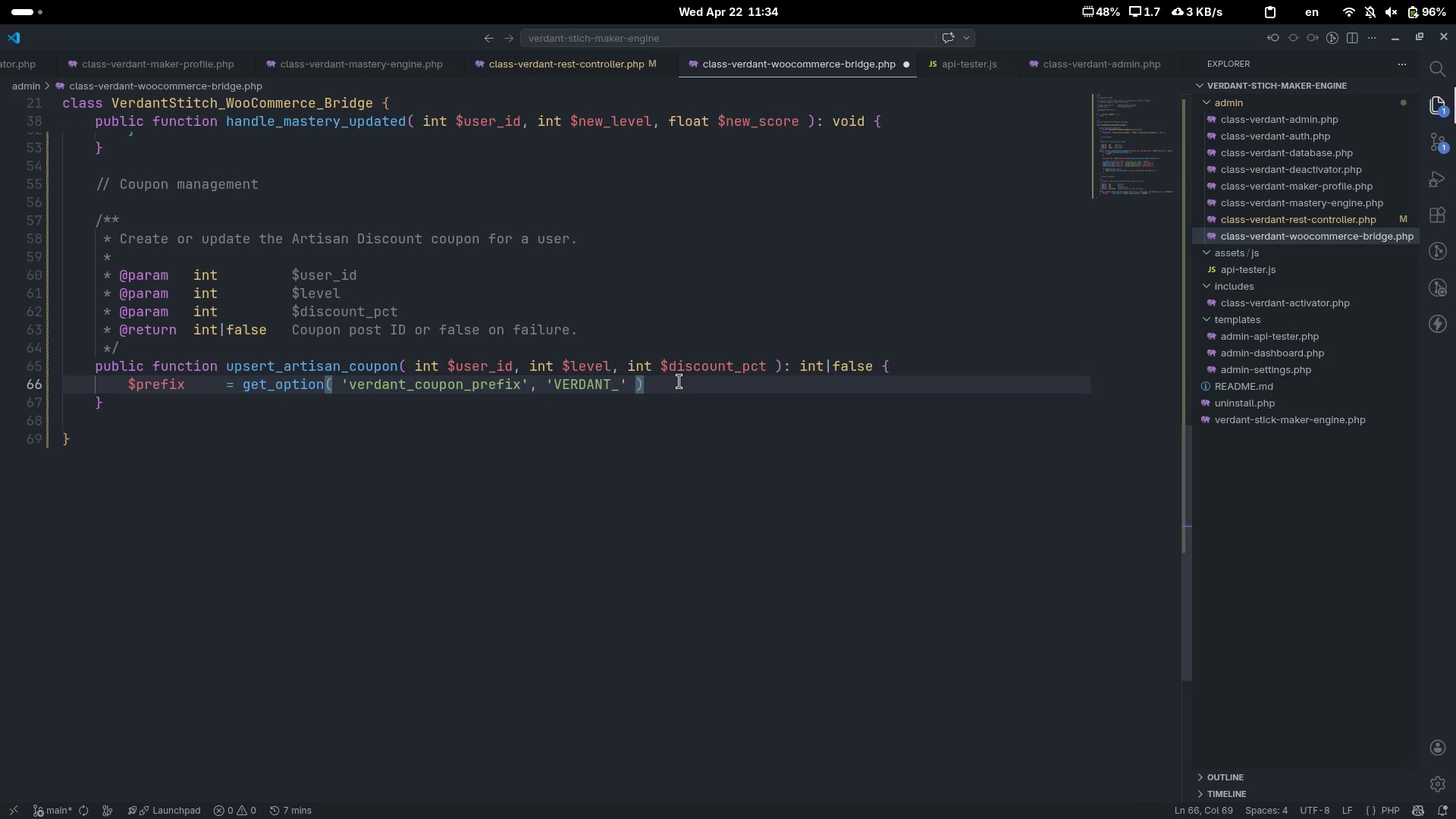 
key(Control+ArrowRight)
 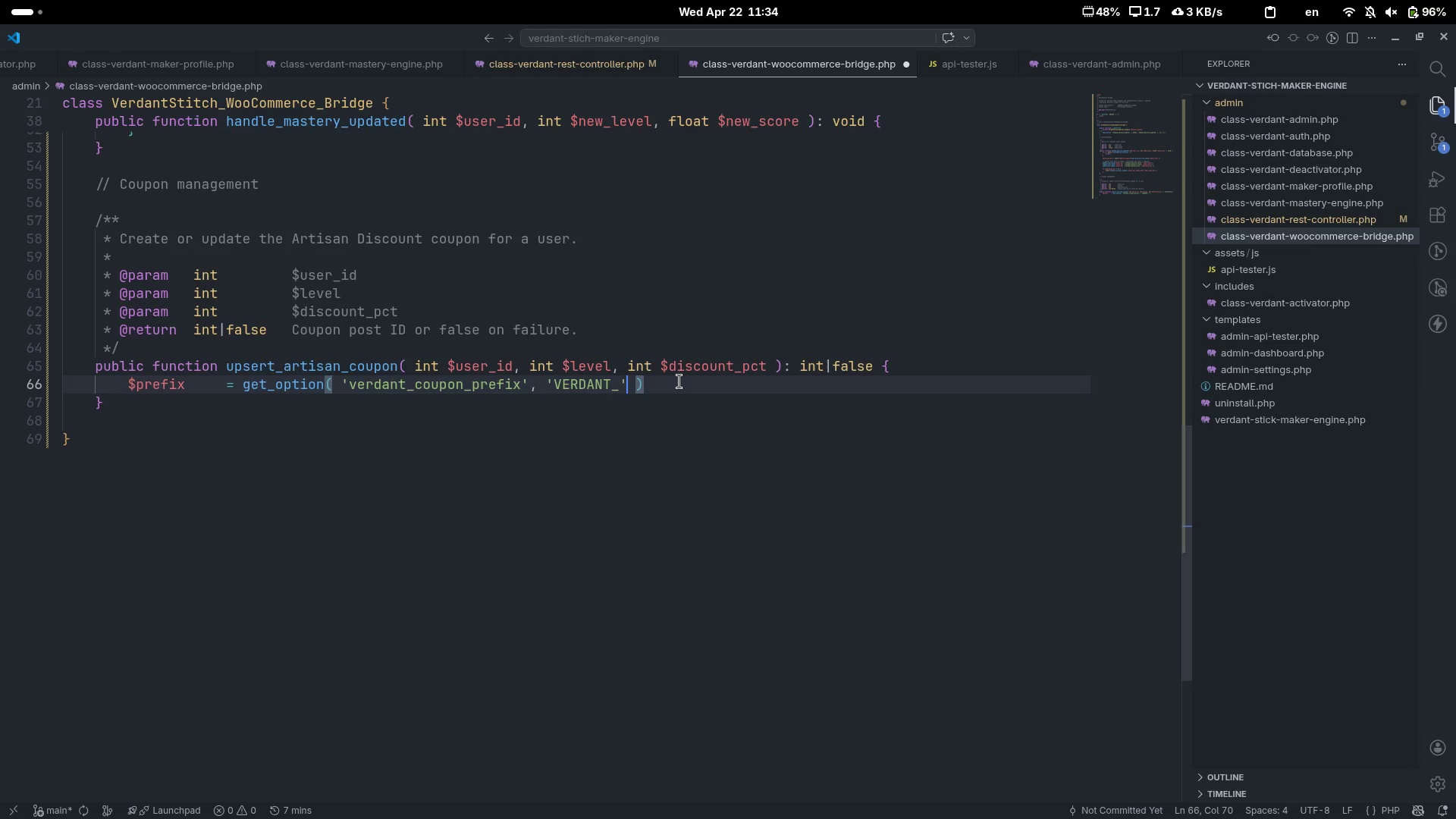 
key(ArrowRight)
 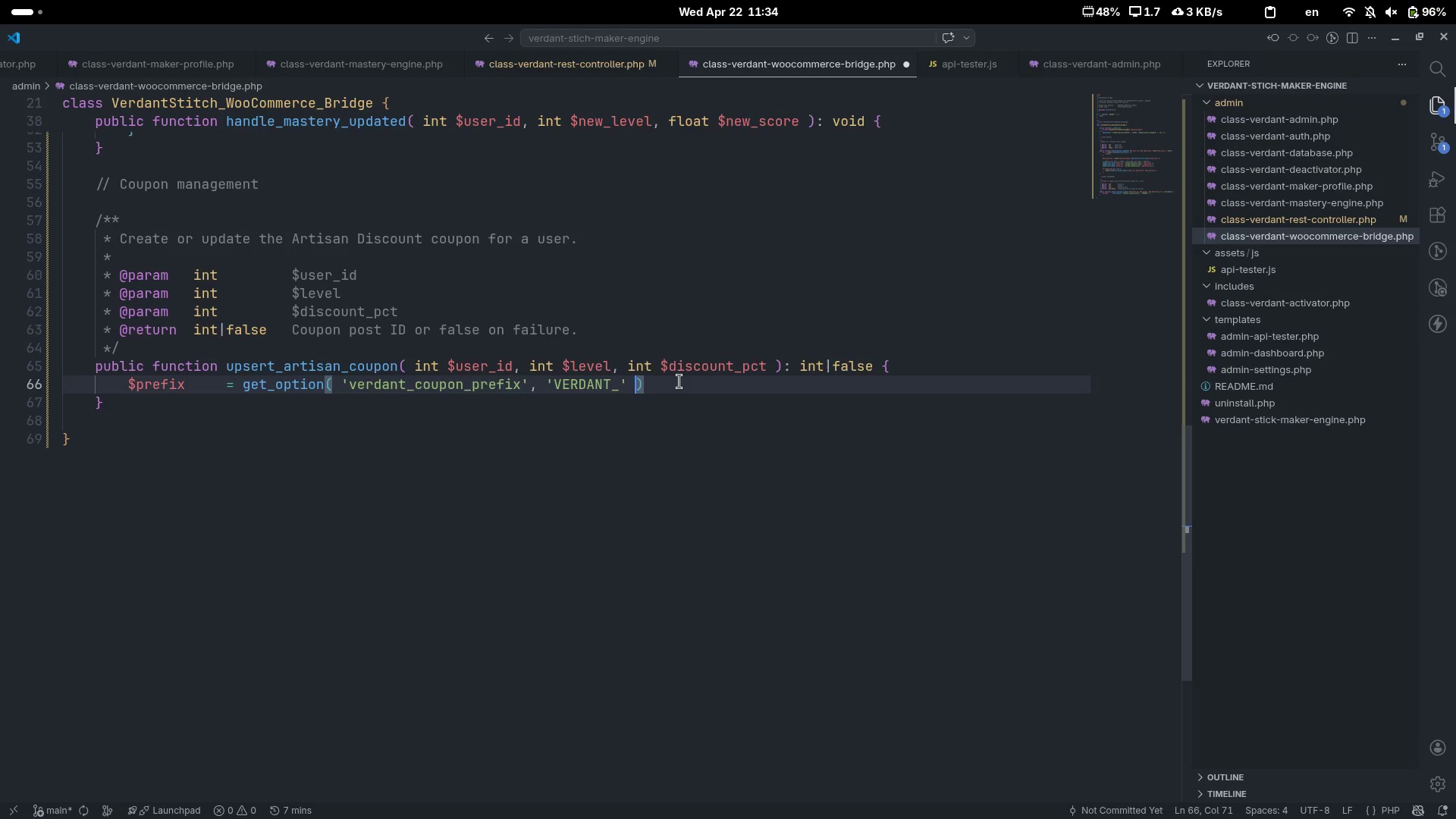 
key(ArrowRight)
 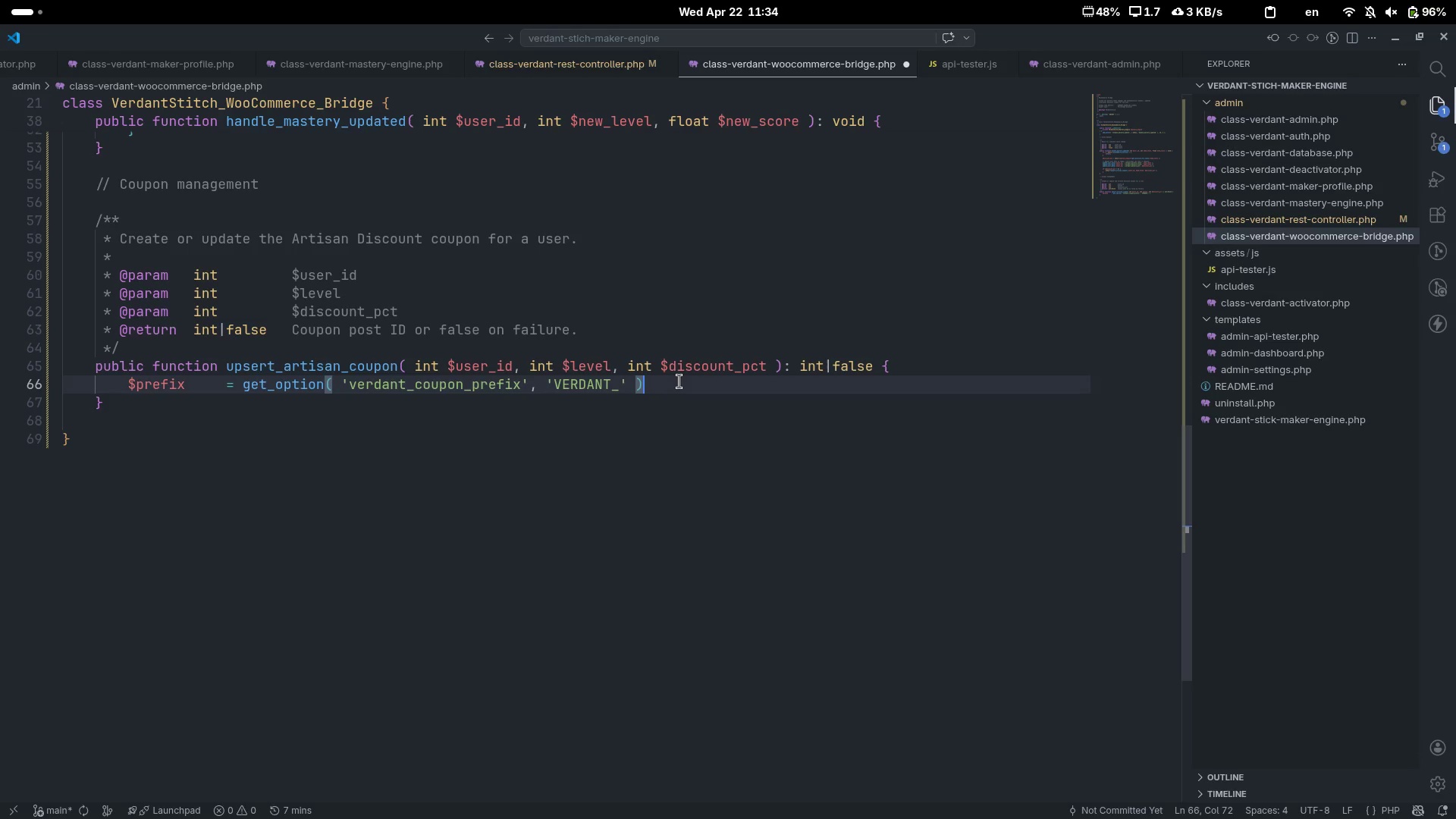 
key(Semicolon)
 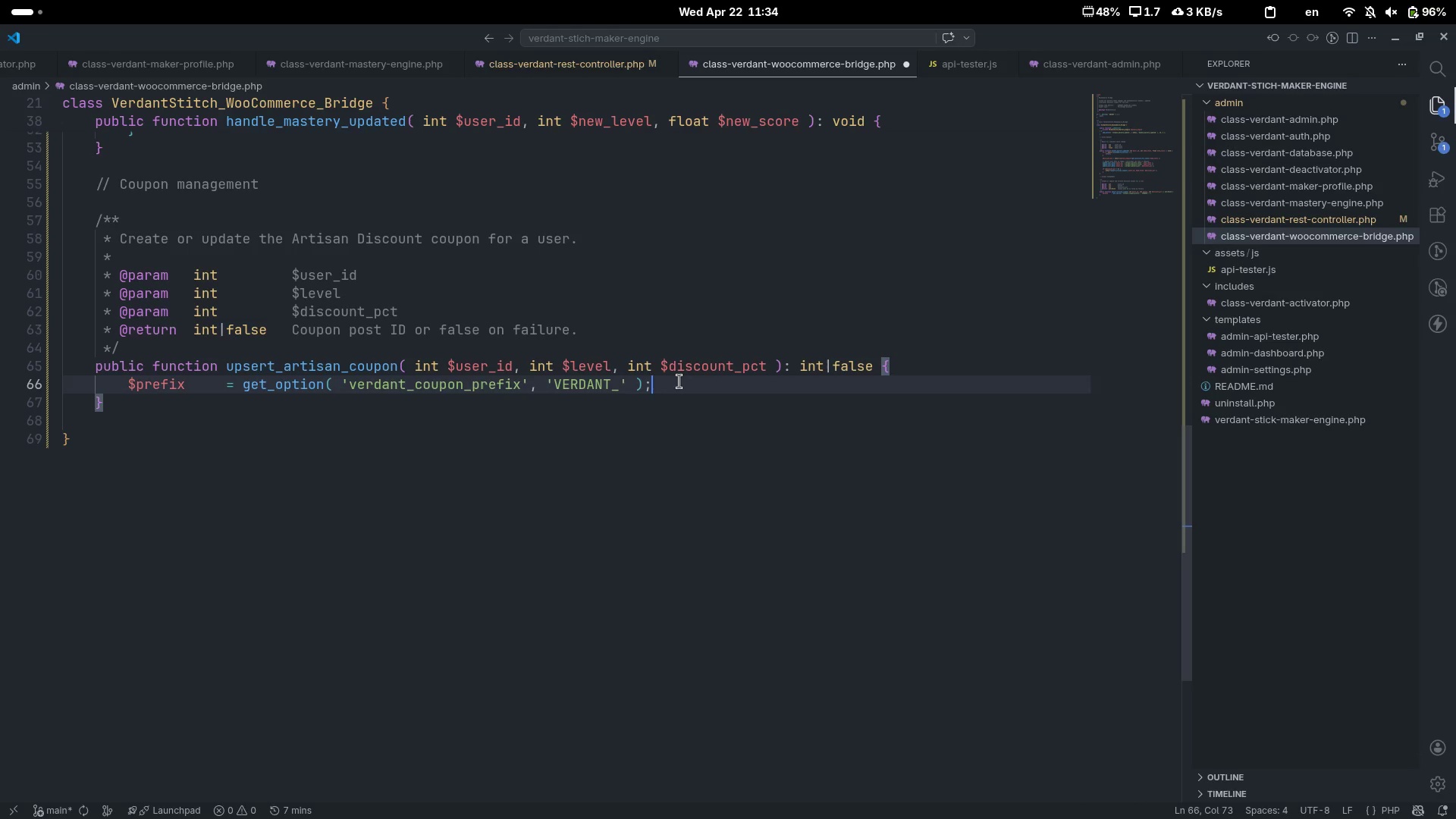 
key(Enter)
 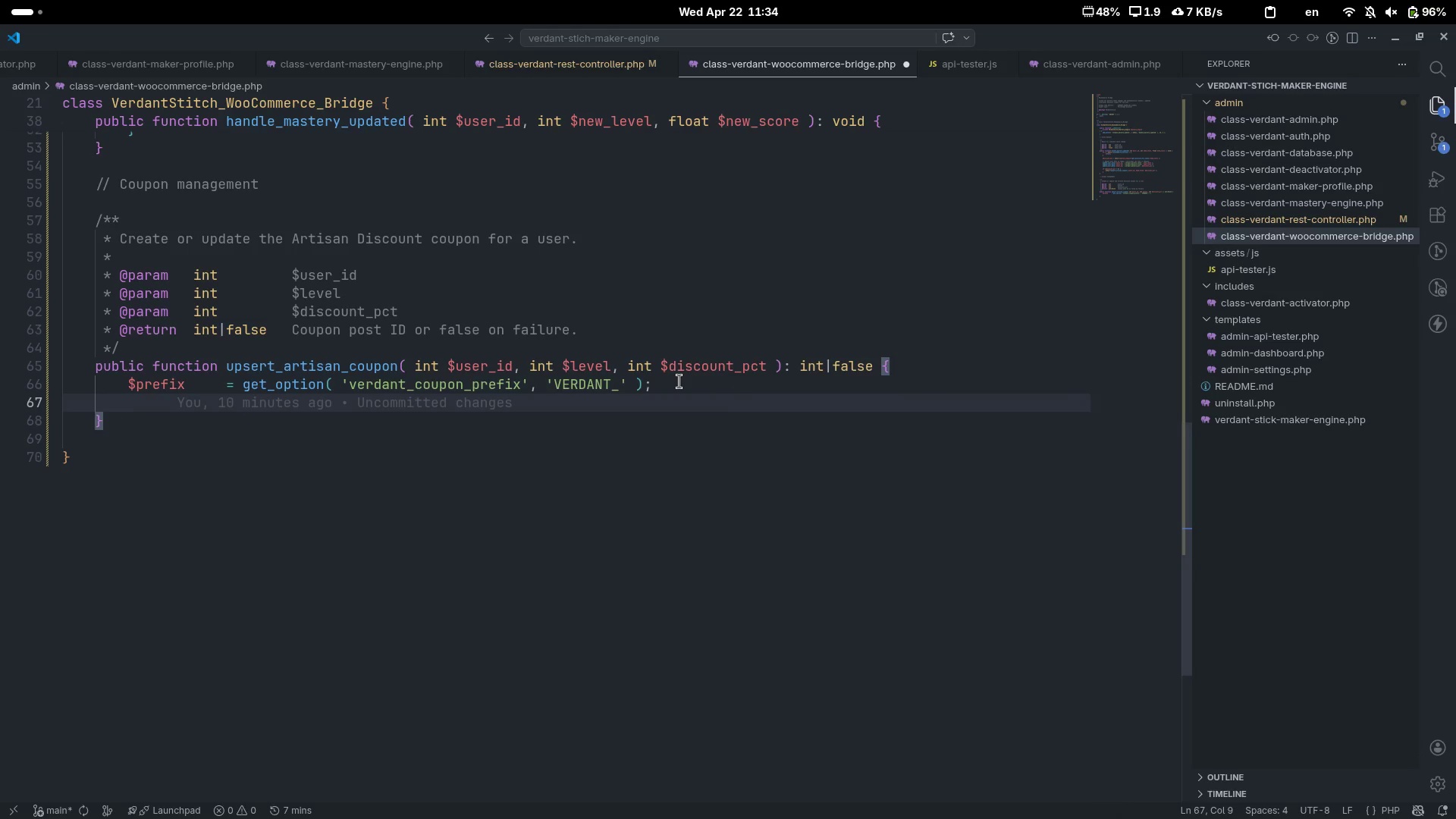 
type($sc)
key(Backspace)
key(Backspace)
type(expiry_a)
key(Backspace)
type(days)
 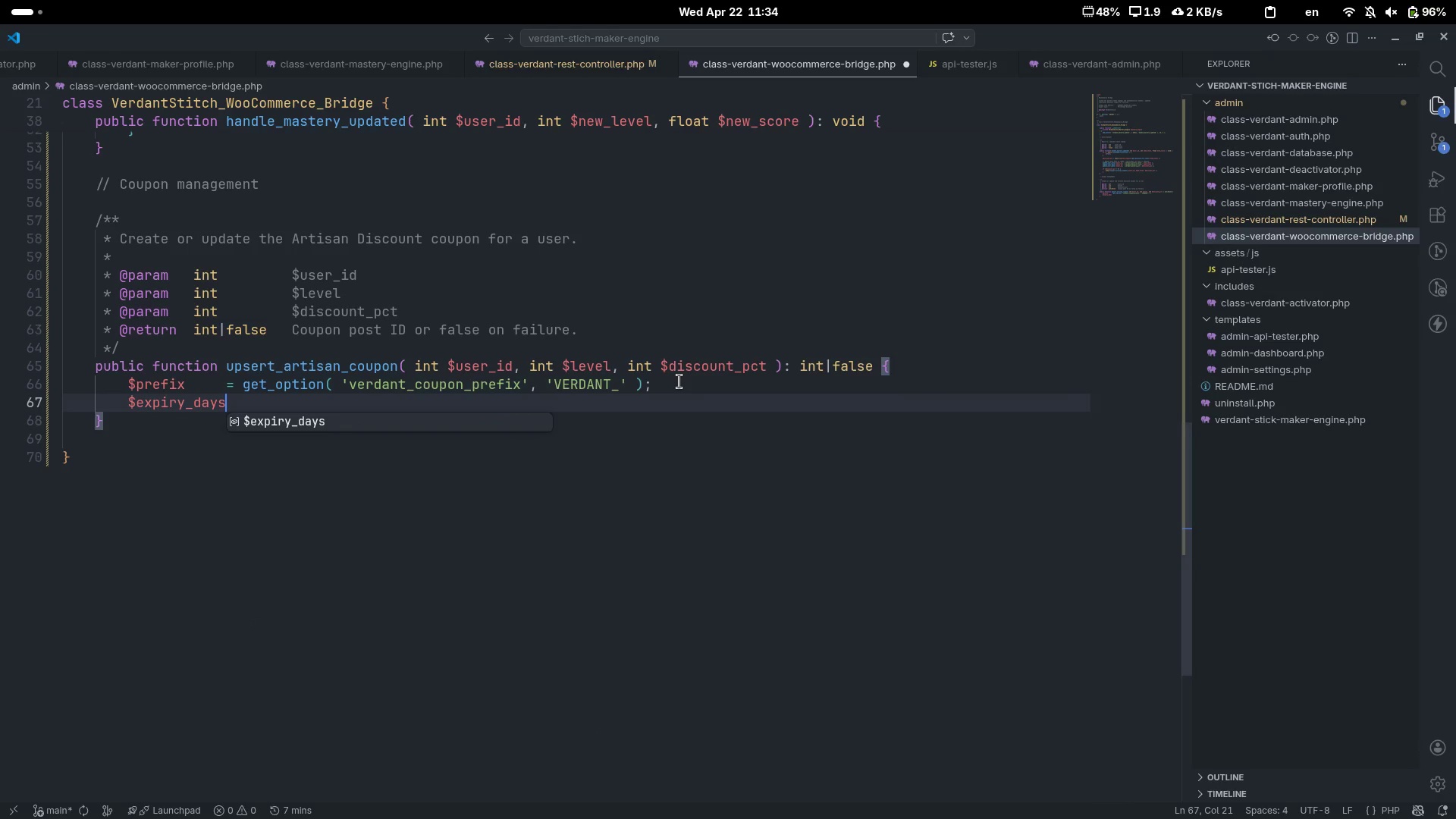 
key(ArrowUp)
 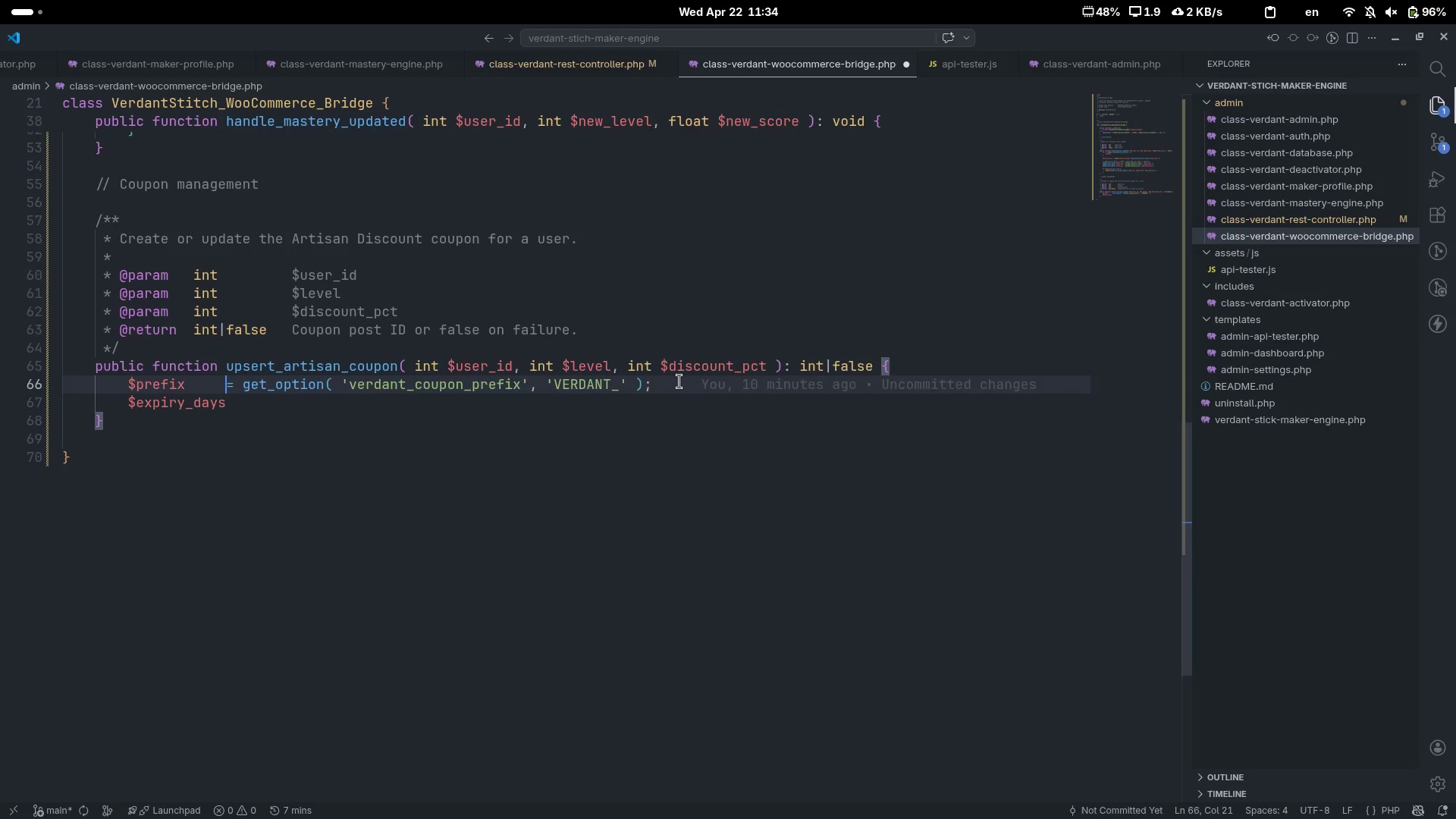 
key(Tab)
 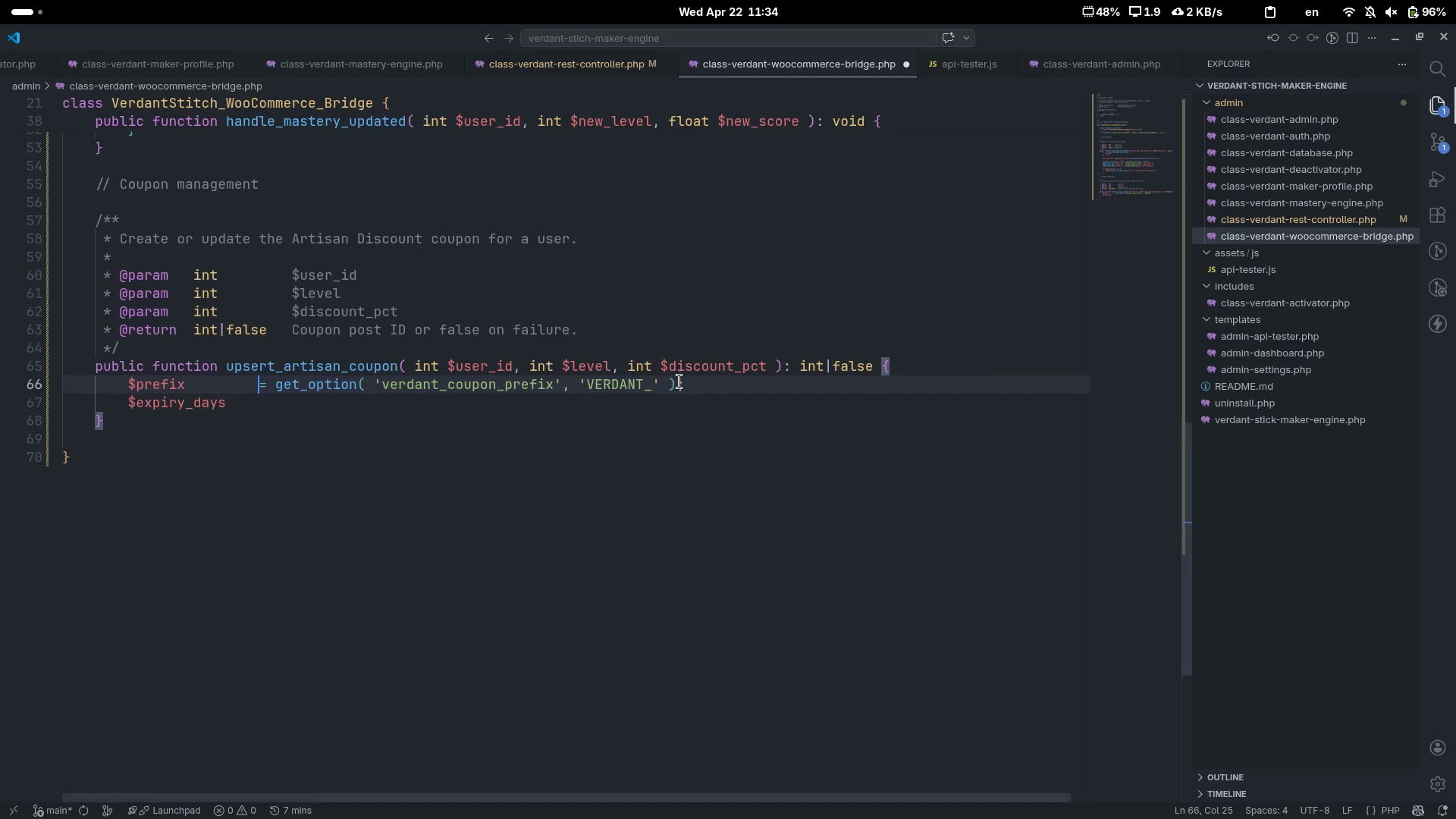 
key(ArrowDown)
 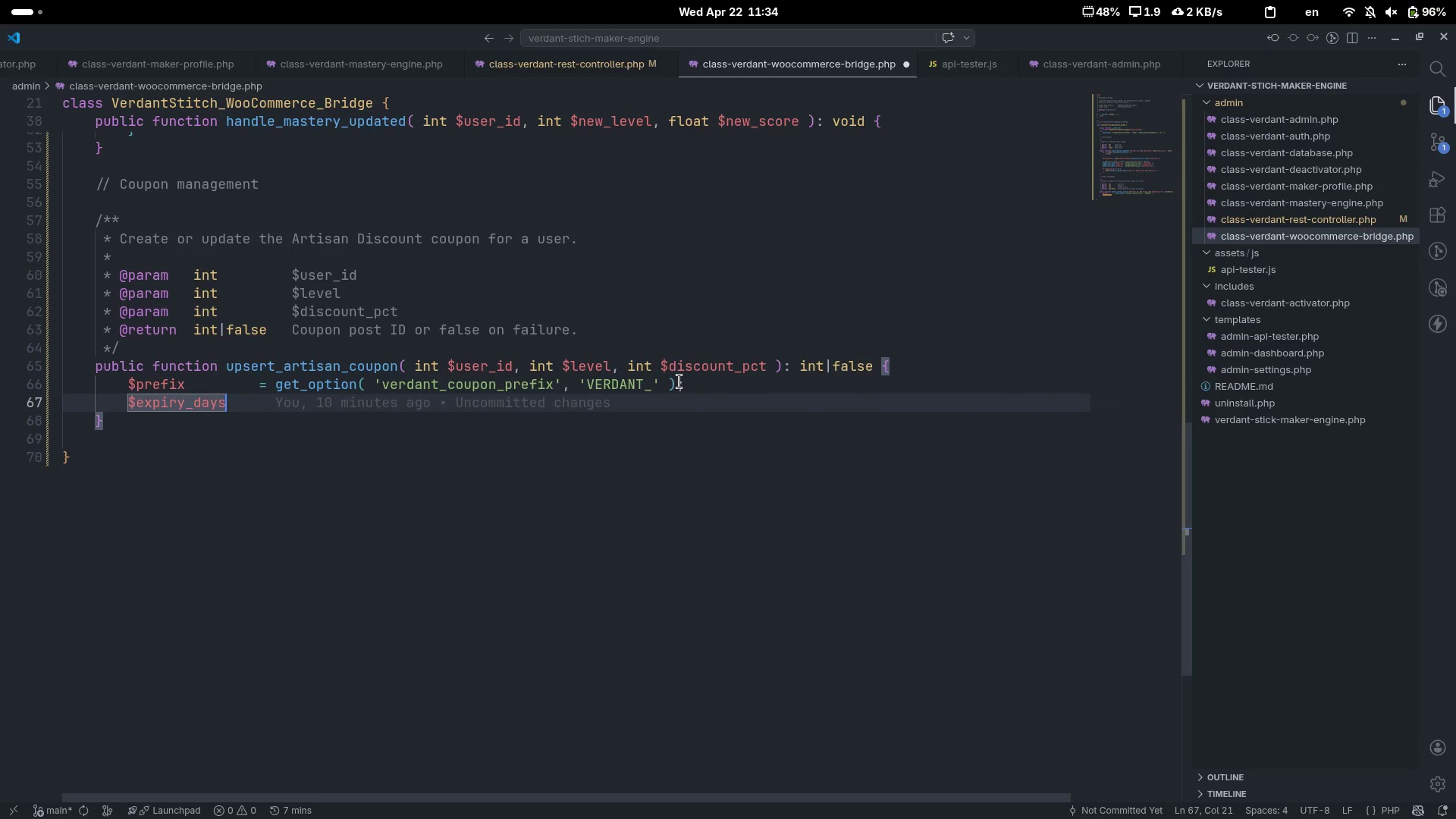 
key(Tab)
type(= (int)
 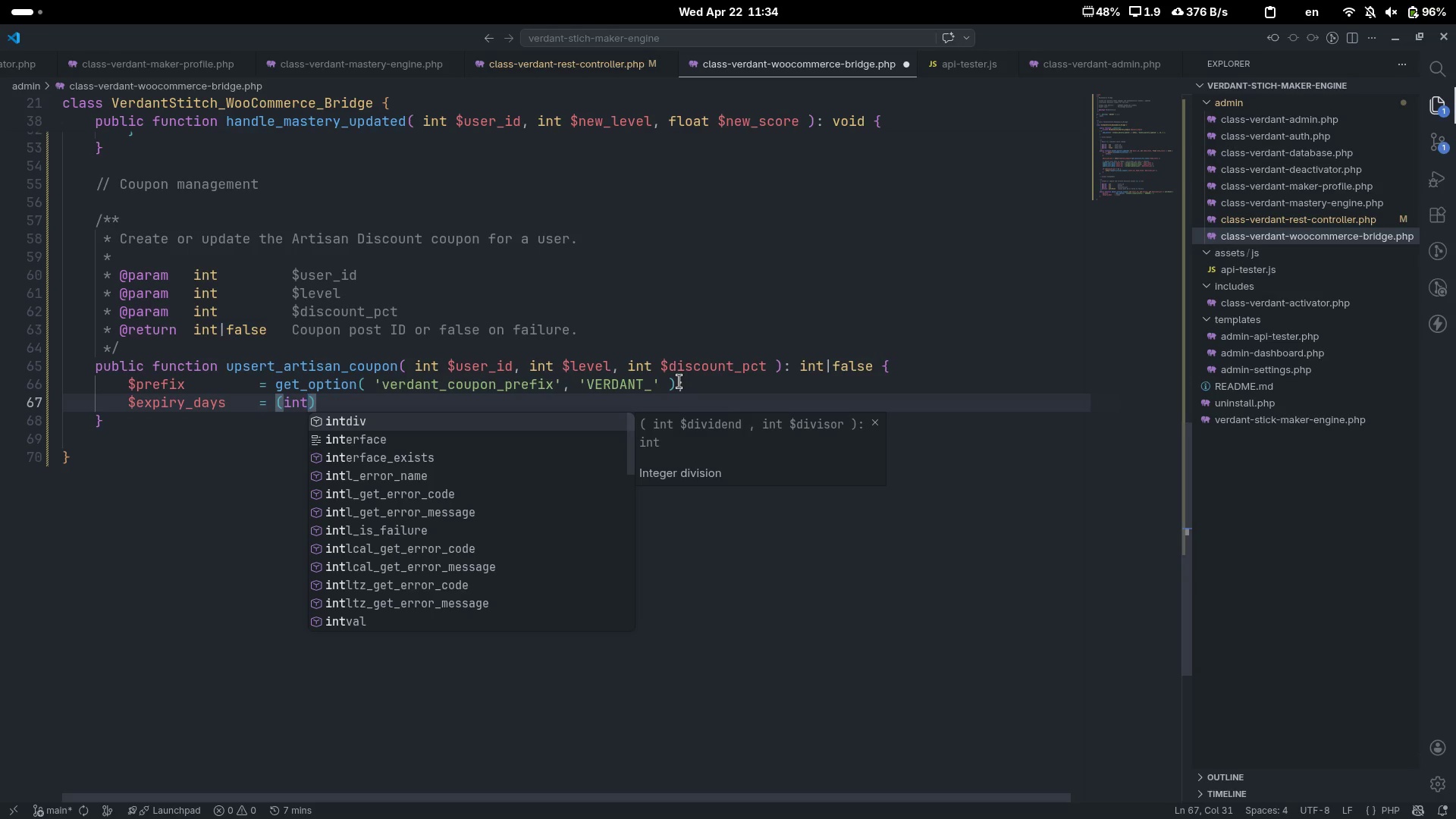 
key(ArrowRight)
 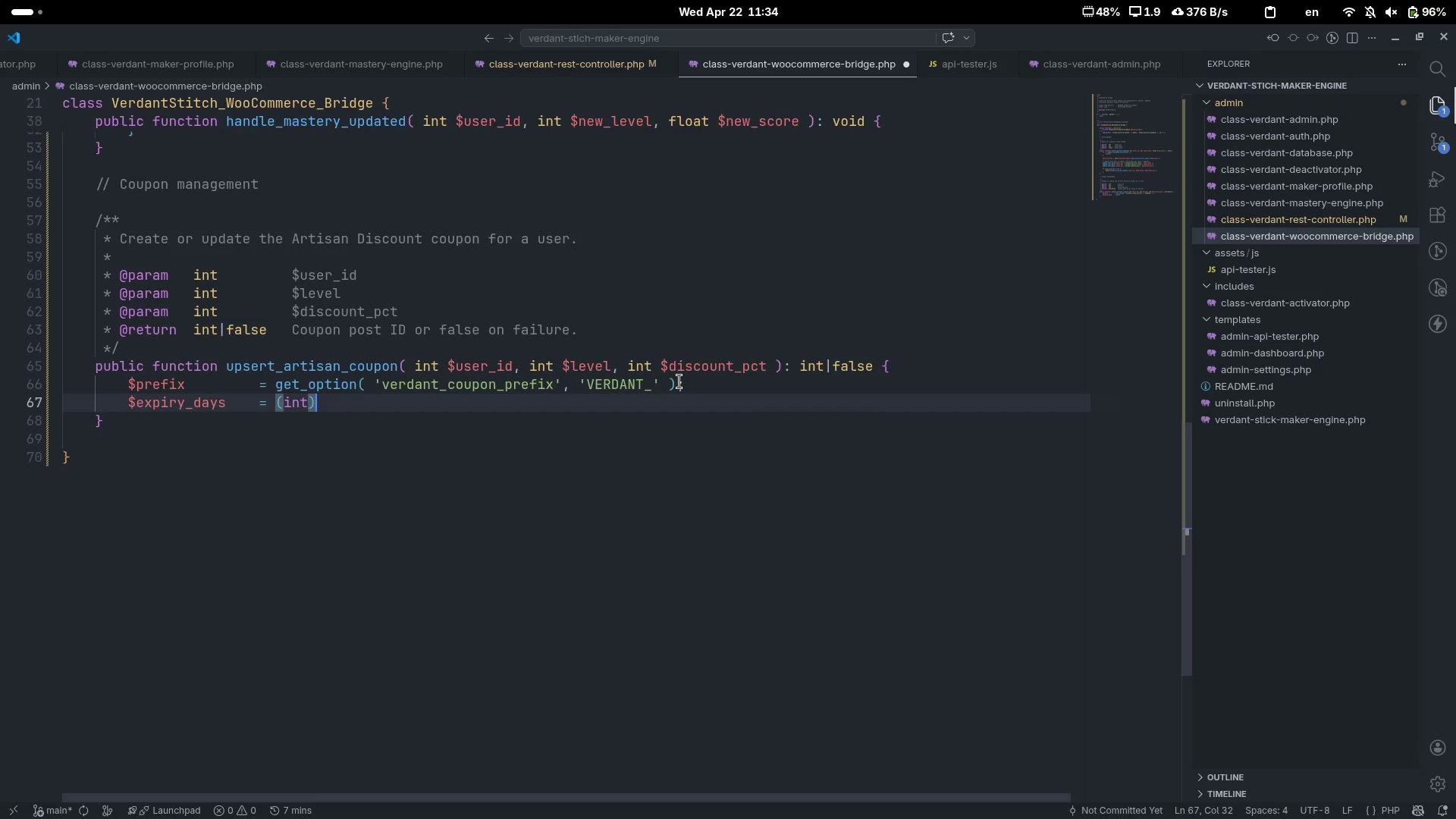 
type( get_action)
key(Backspace)
type(option('verdant_coupon_expirt)
key(Backspace)
type(y_days)
 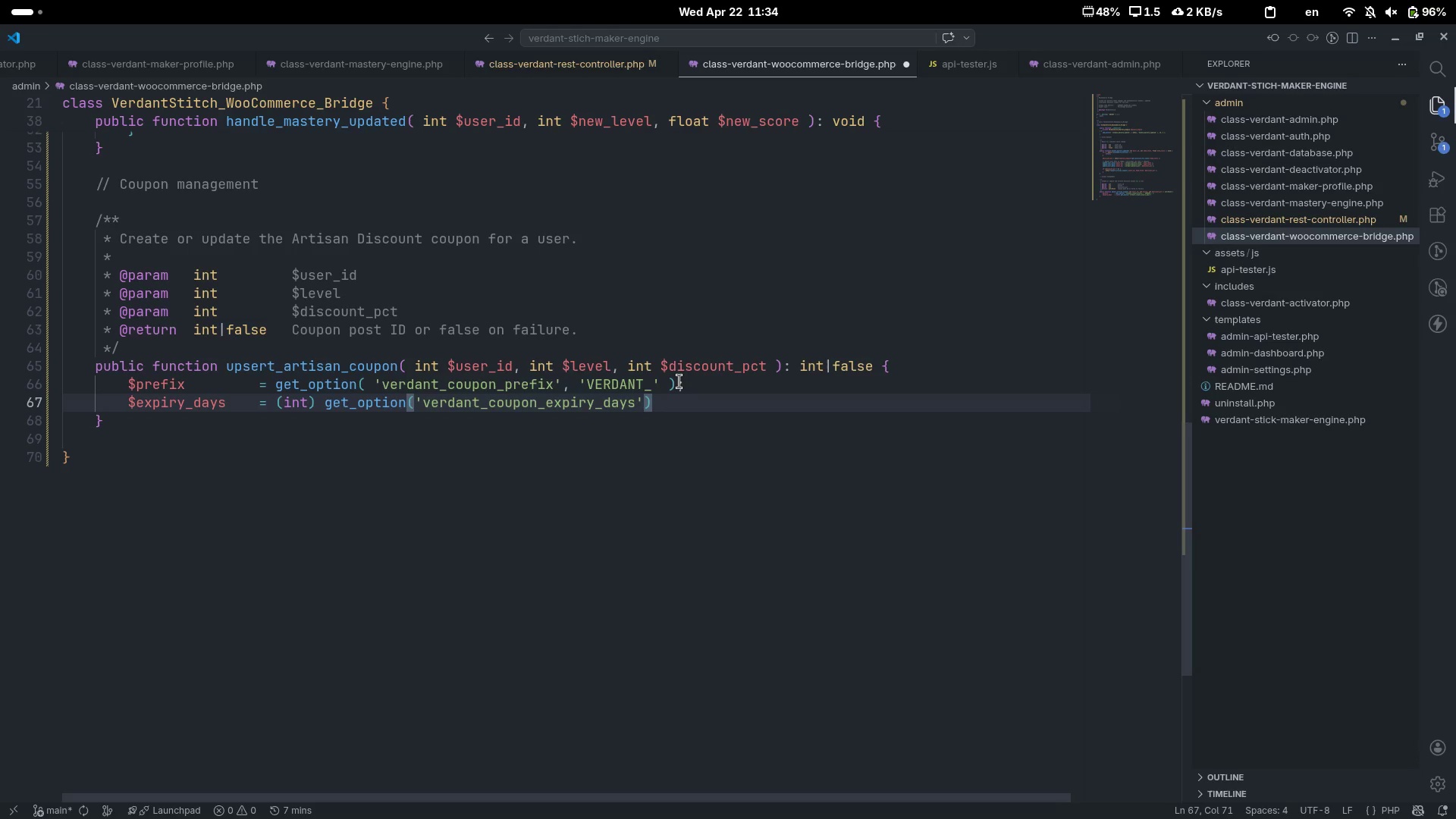 
key(ArrowRight)
 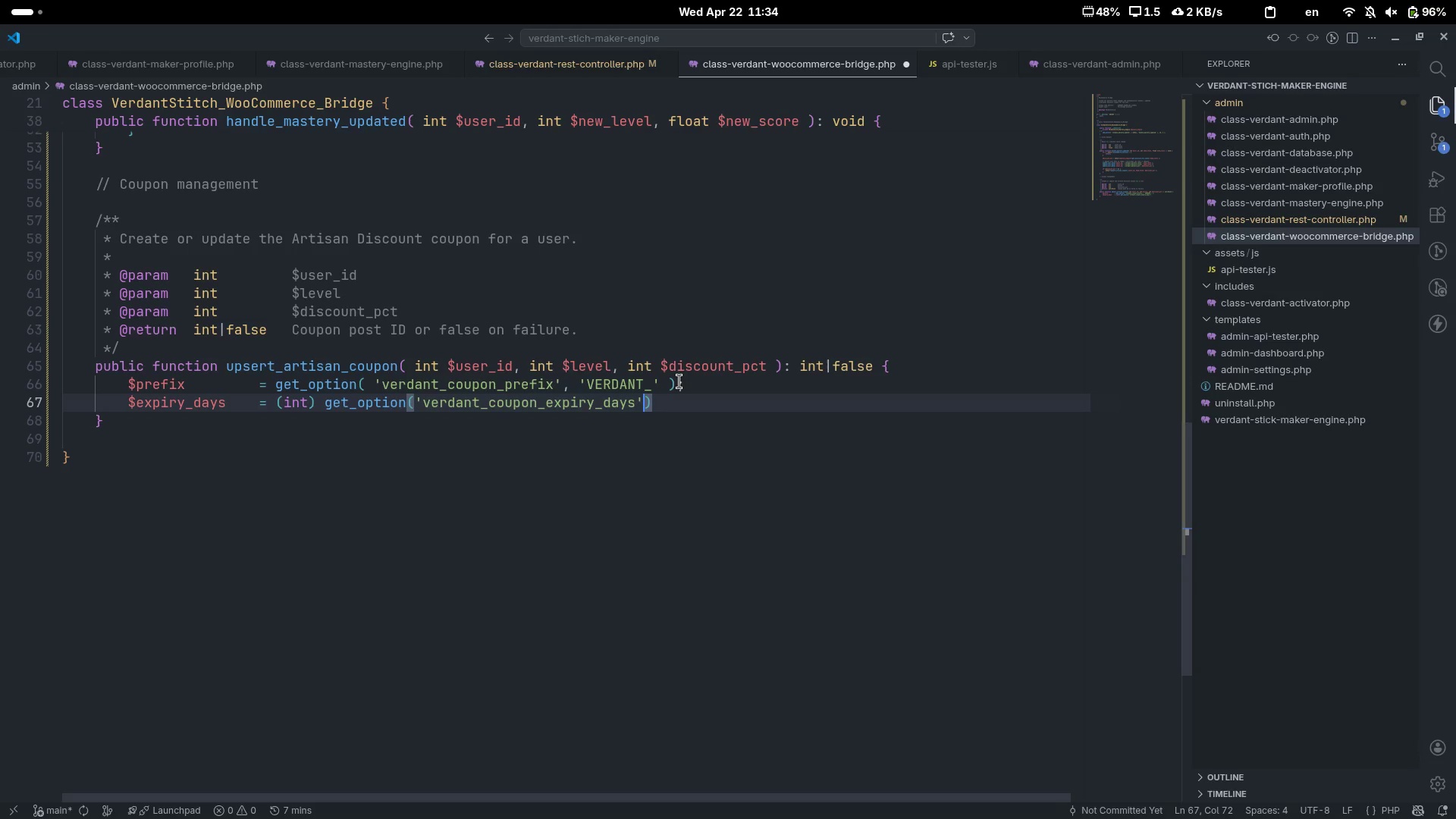 
type(, 30)
 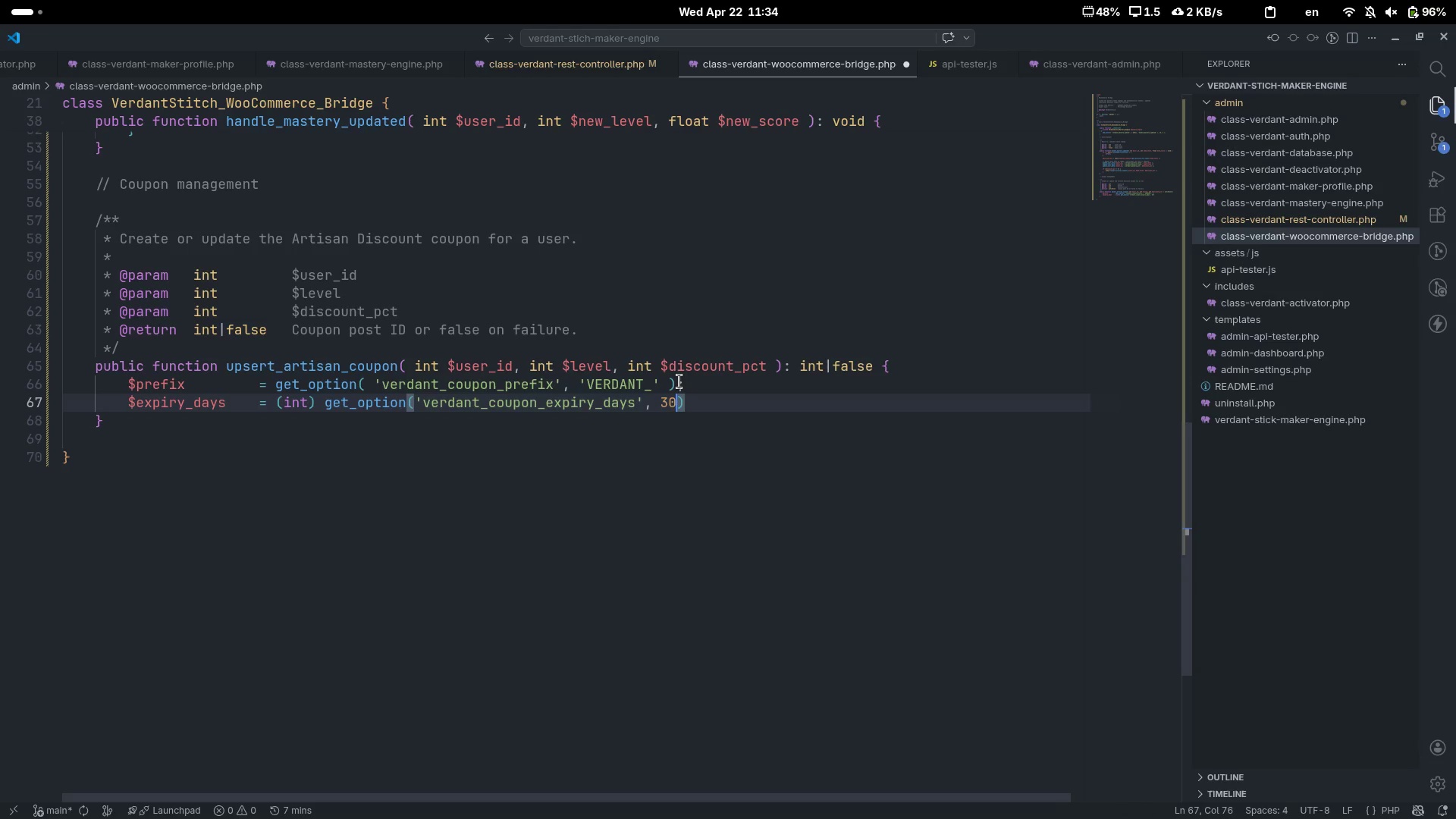 
key(ArrowRight)
 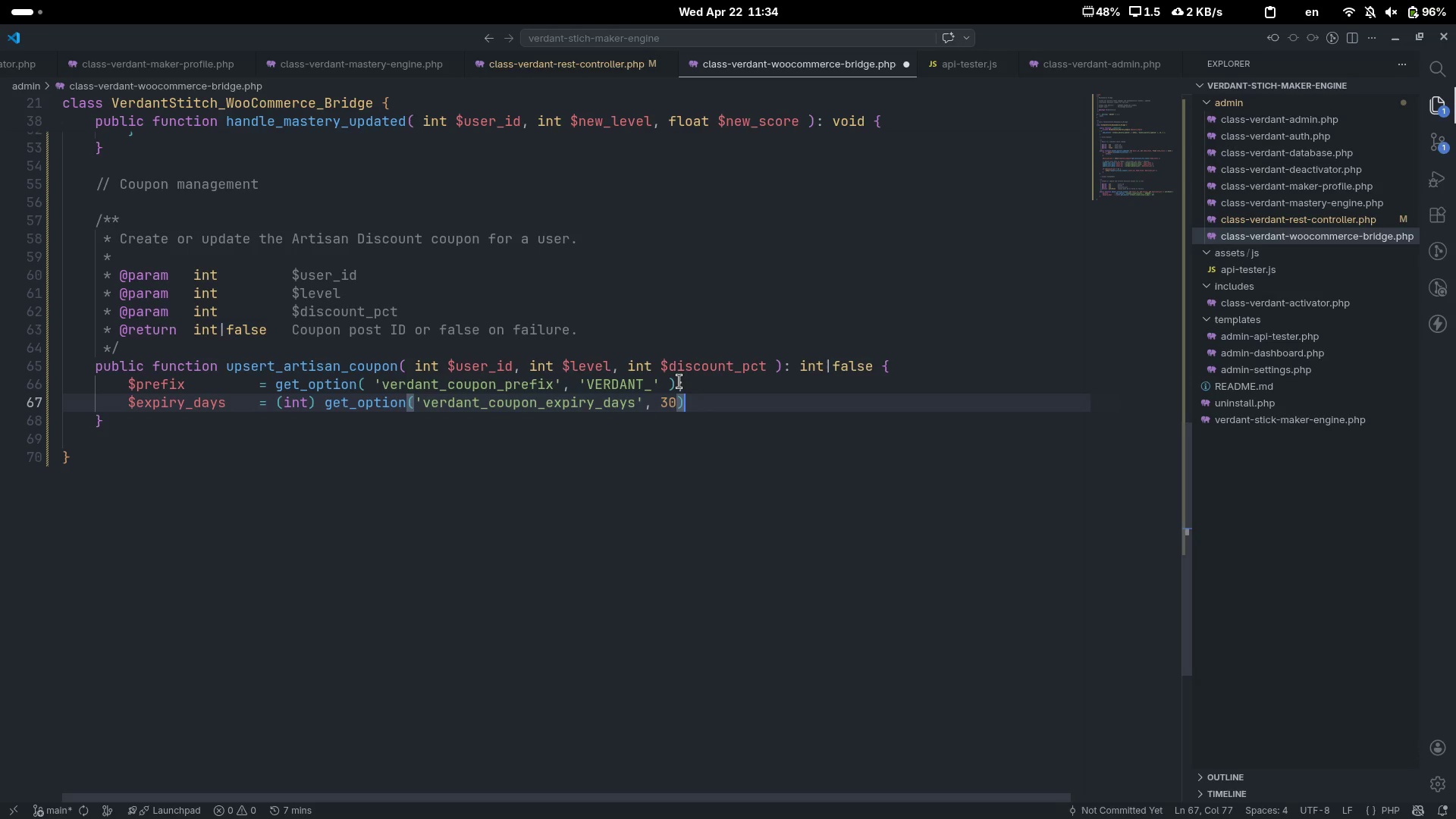 
key(Semicolon)
 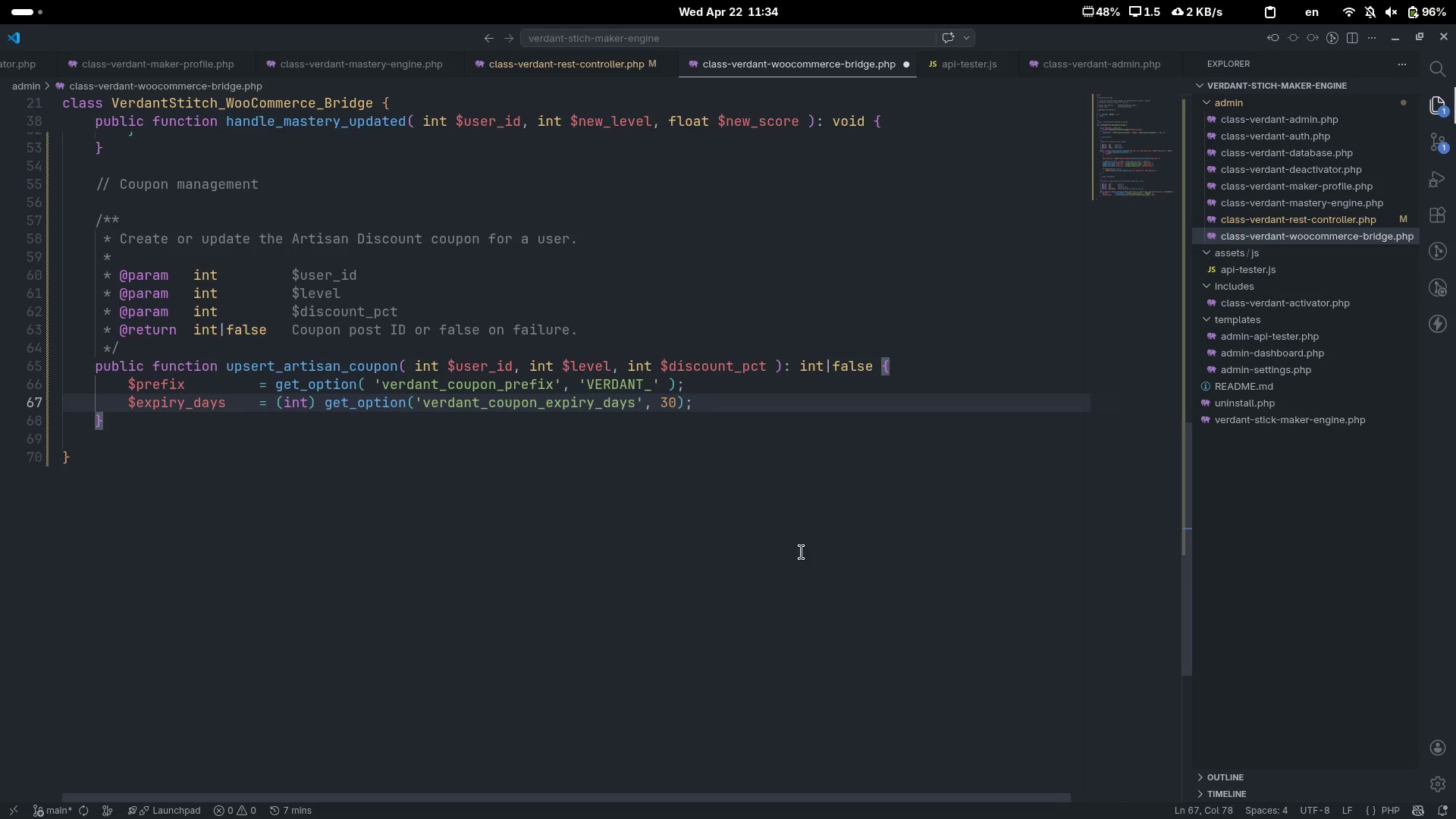 
key(Enter)
 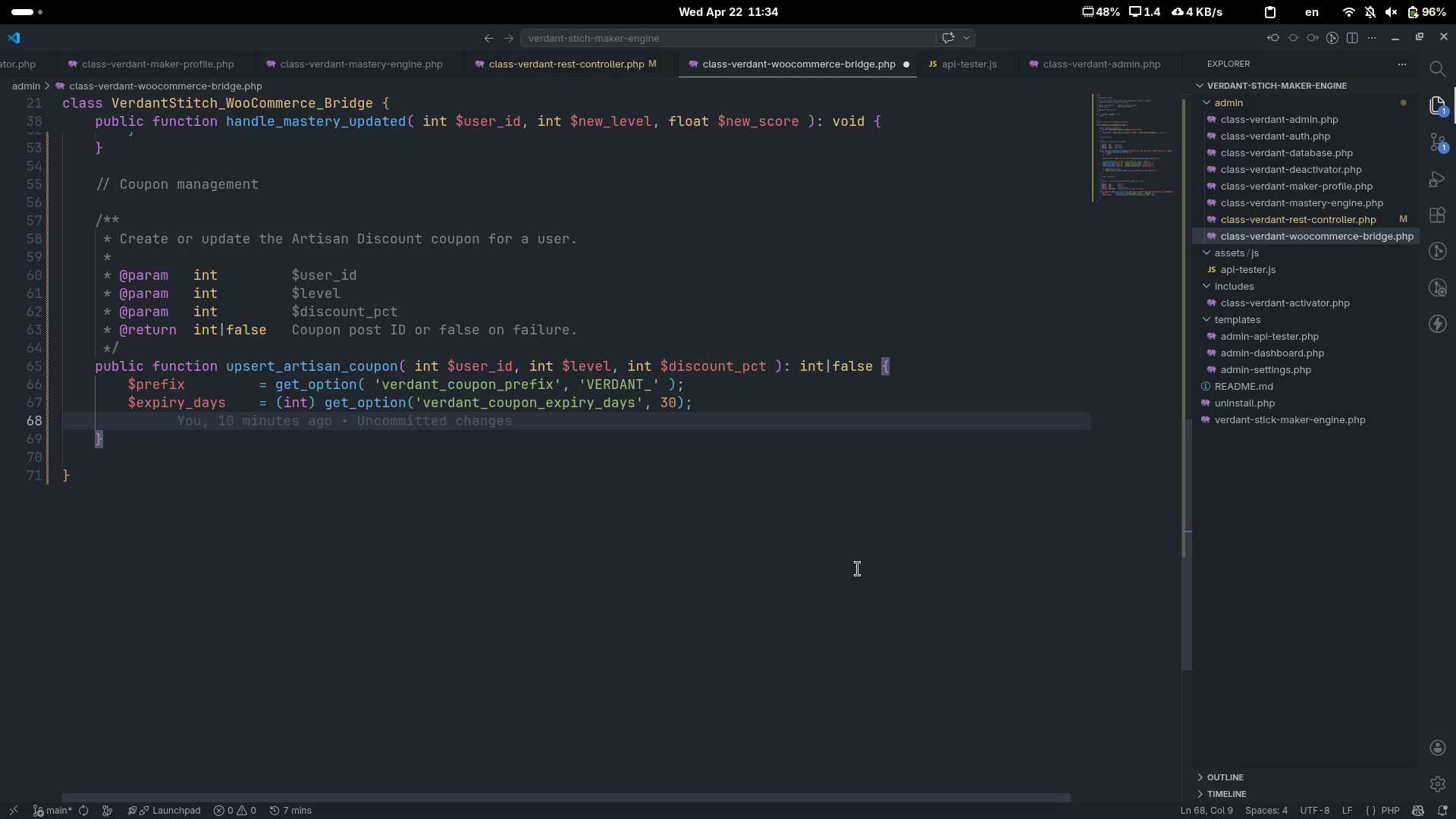 
type($coupn)
key(Backspace)
type(on))
key(Backspace)
type(_code)
key(Tab)
key(Tab)
type(= strtoup)
key(Tab)
type(( )
 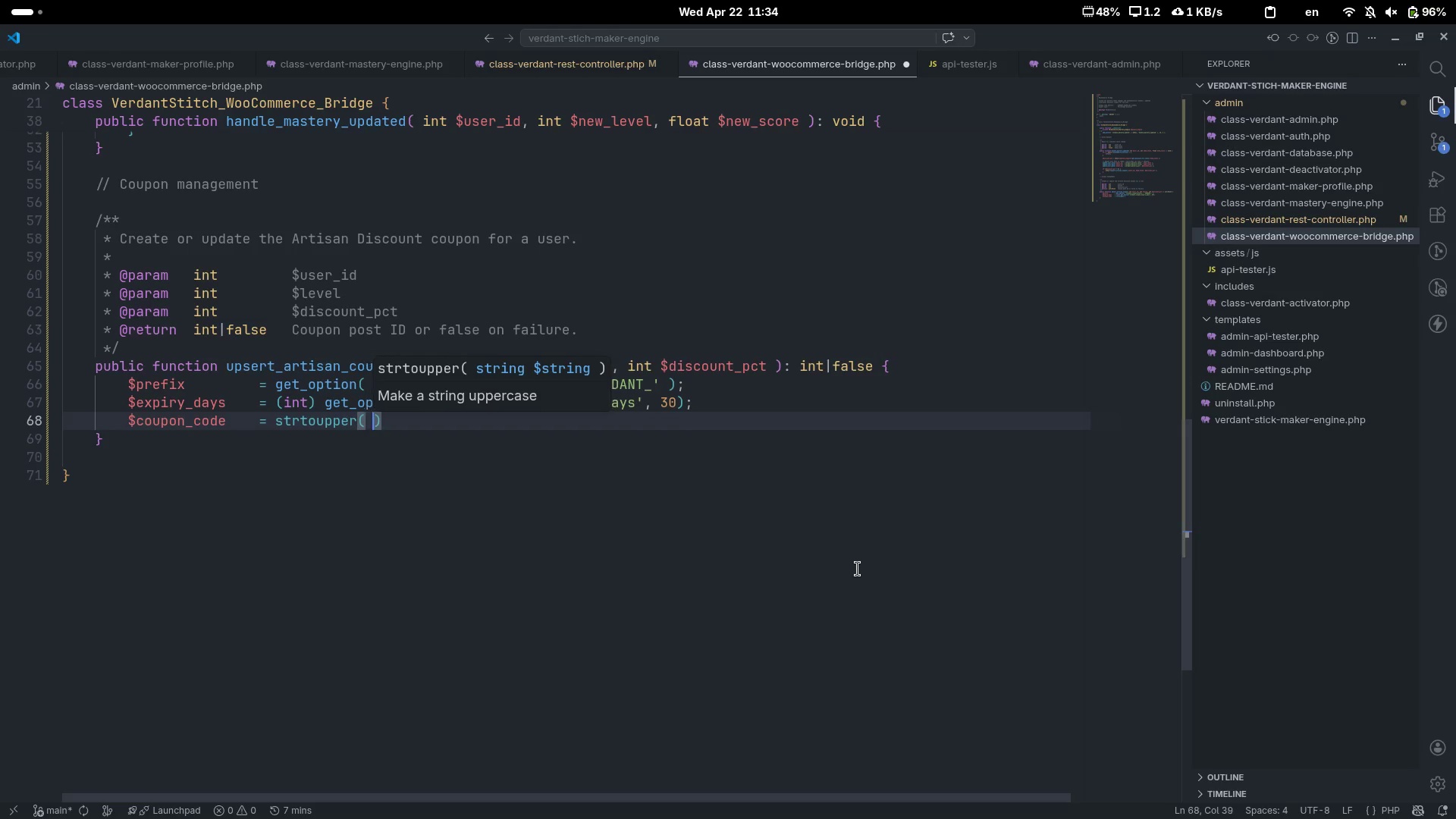 
key(ArrowLeft)
 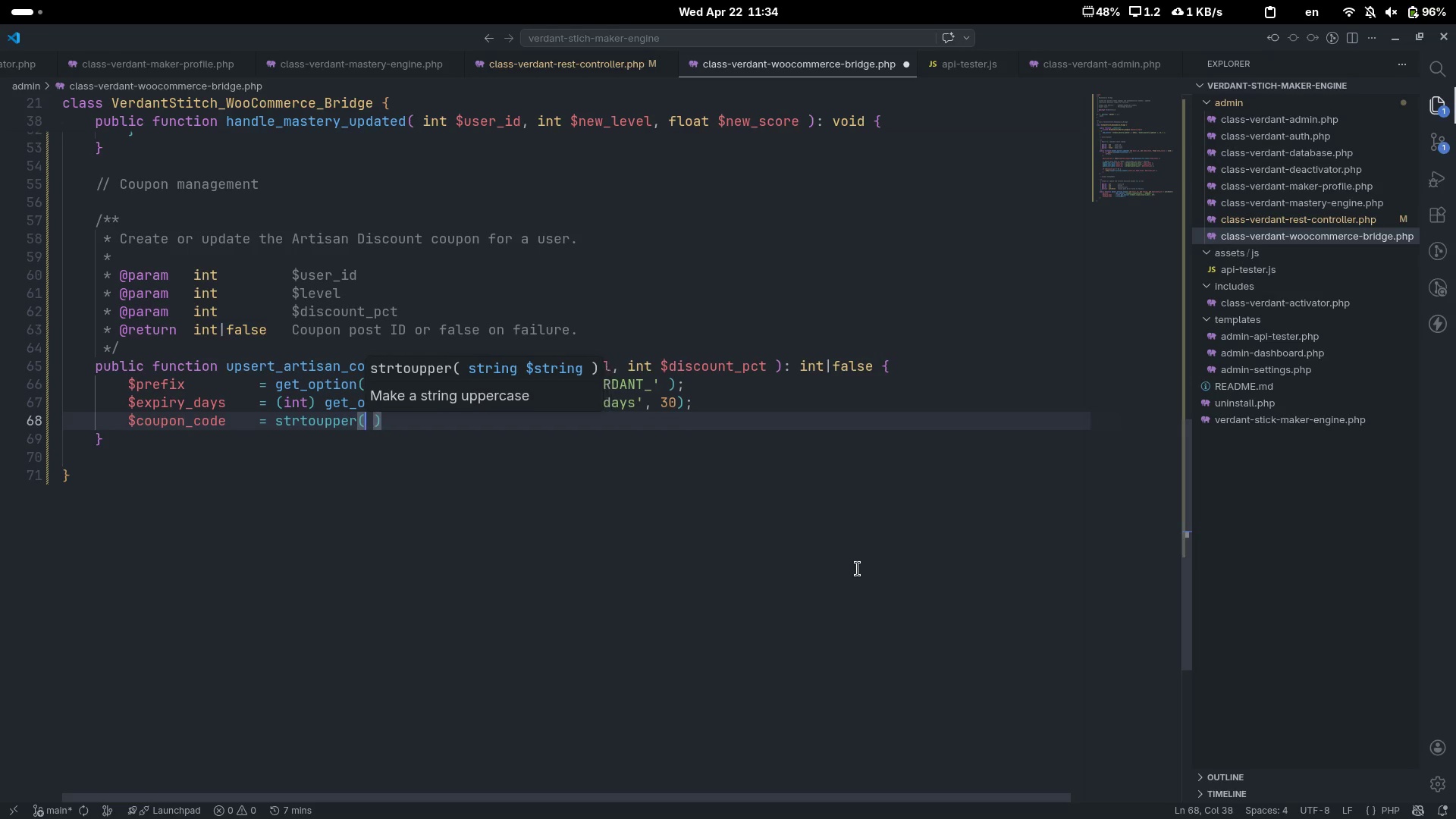 
type( $prei)
key(Tab)
type(, . )
 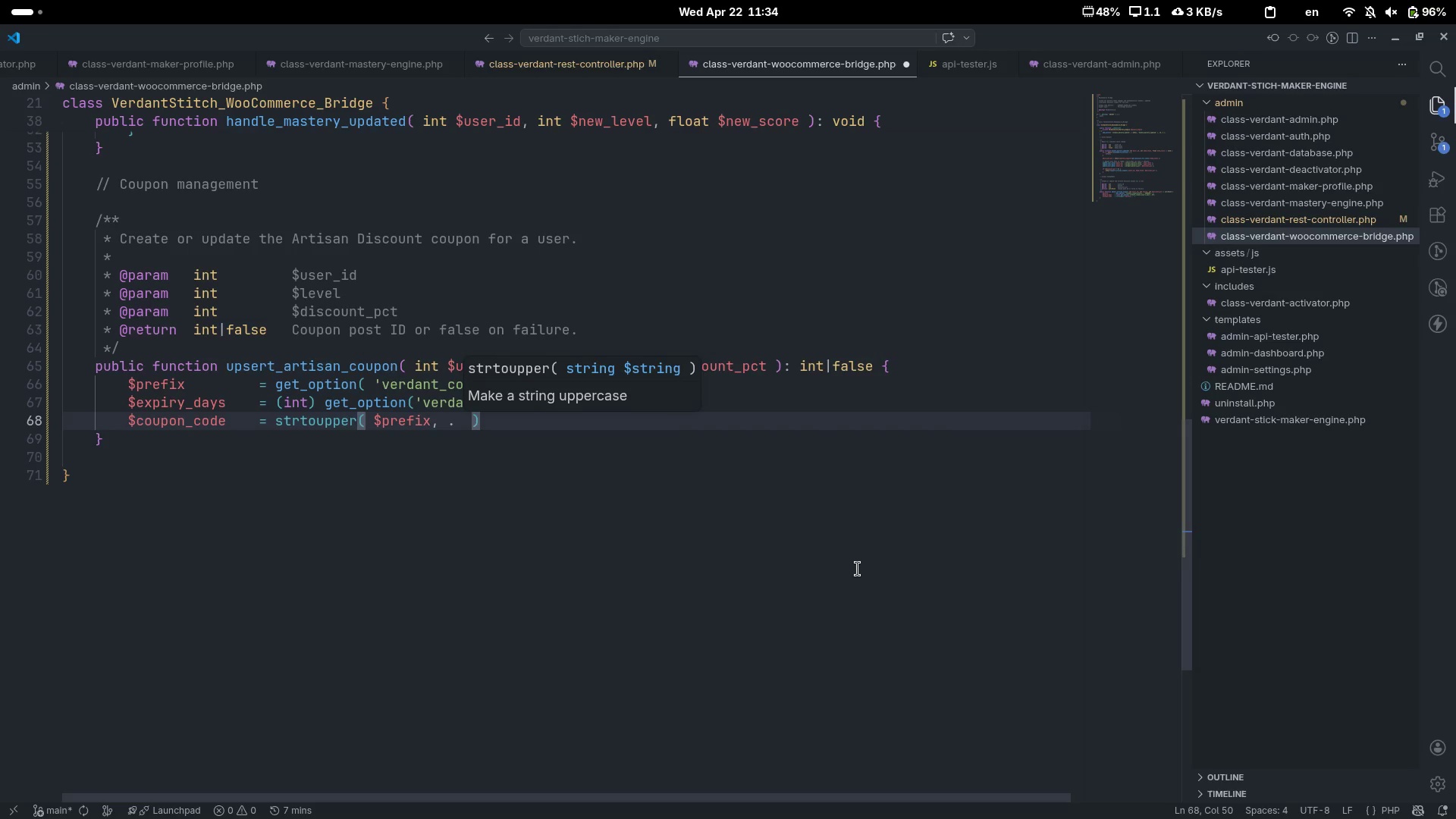 
key(ArrowLeft)
 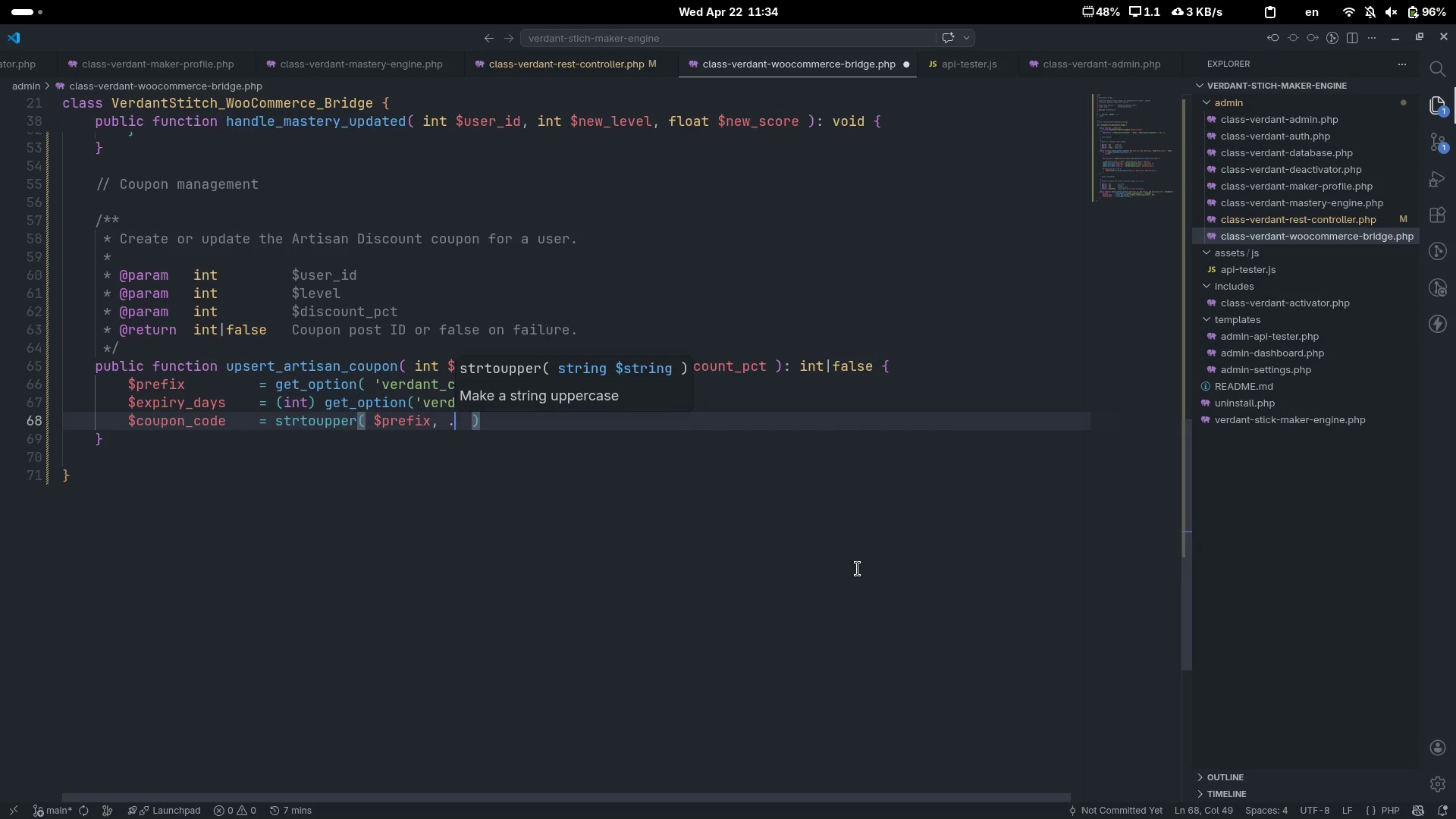 
key(Control+ControlLeft)
 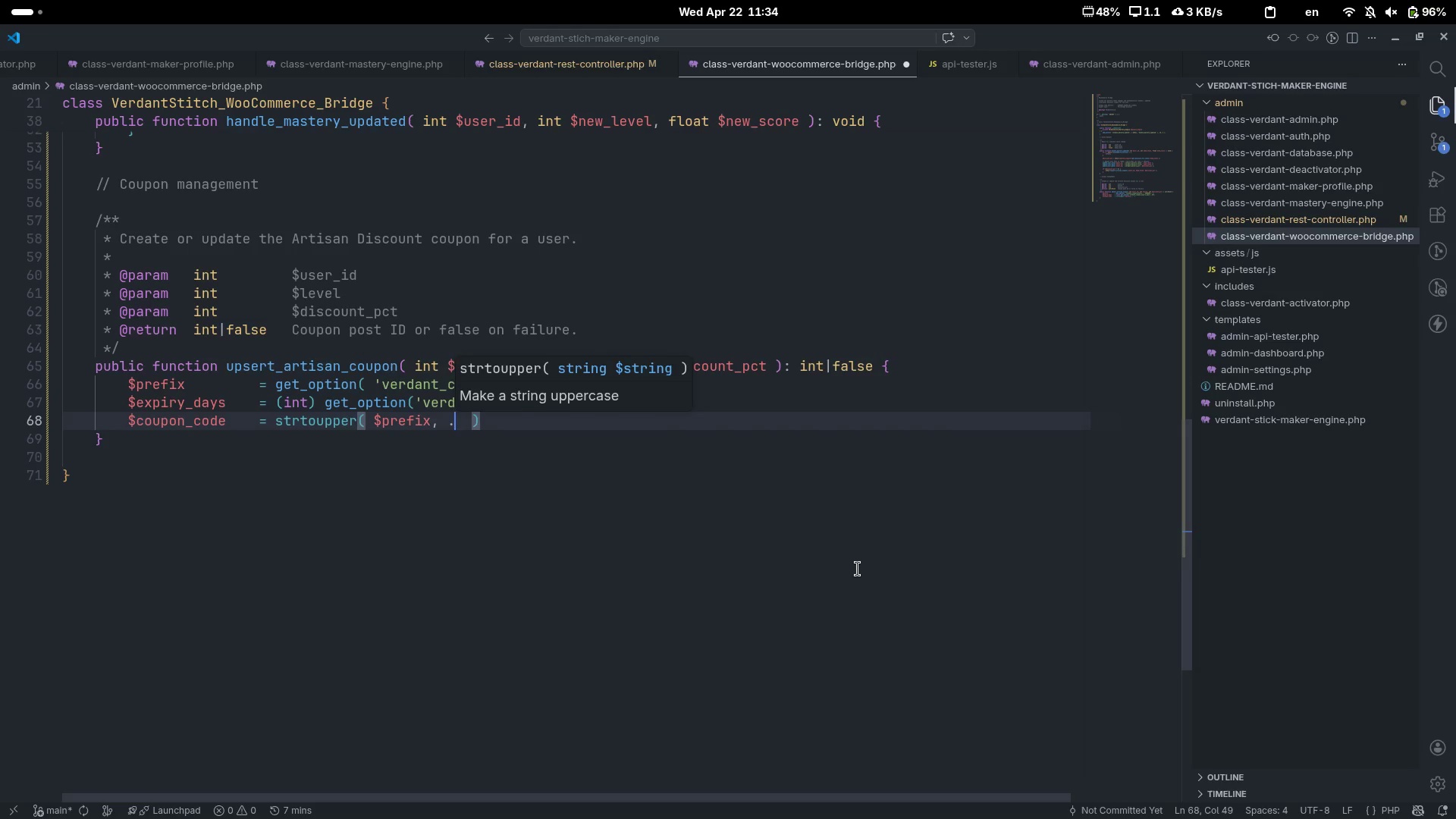 
key(Control+ArrowLeft)
 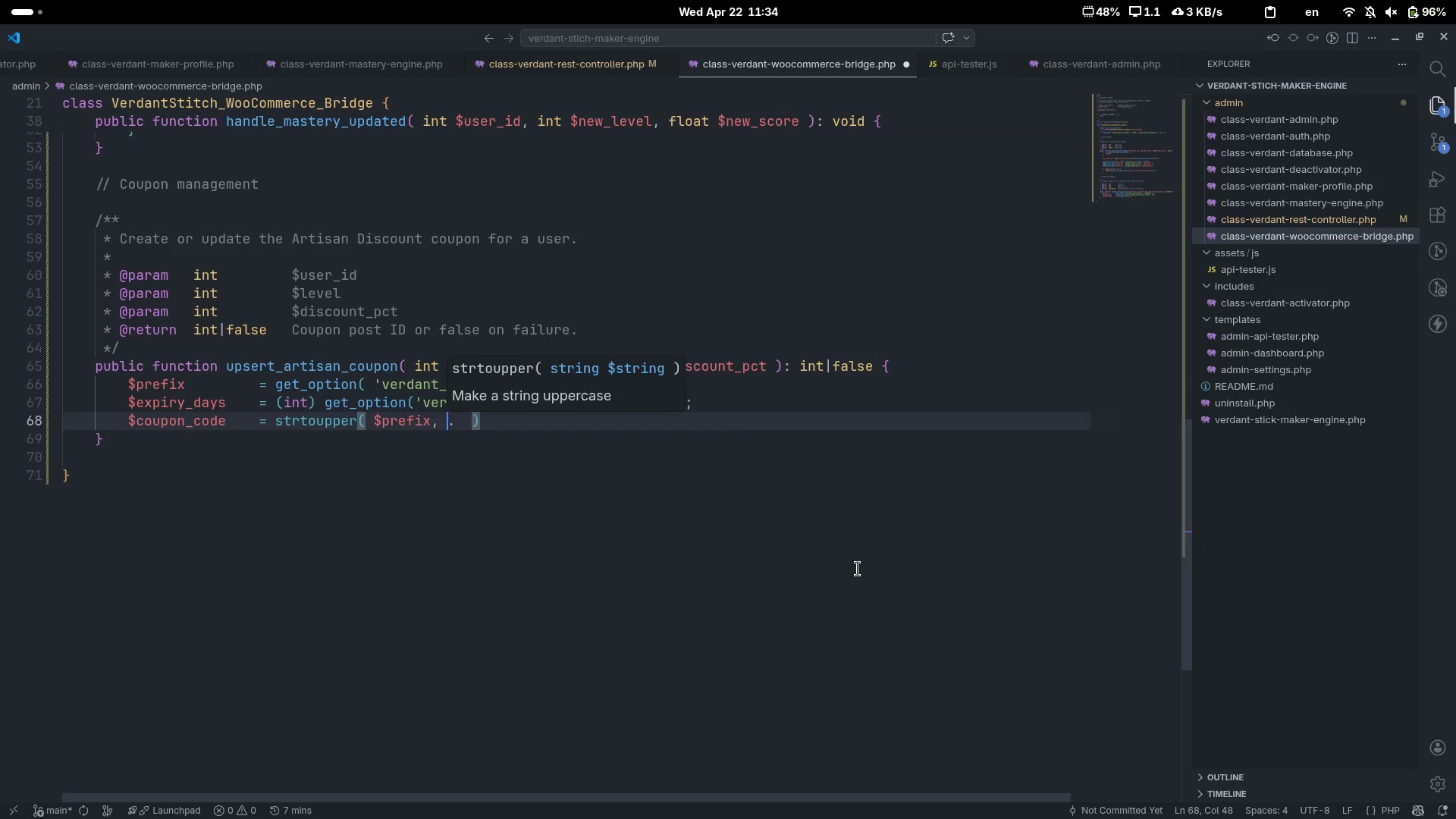 
key(Backspace)
 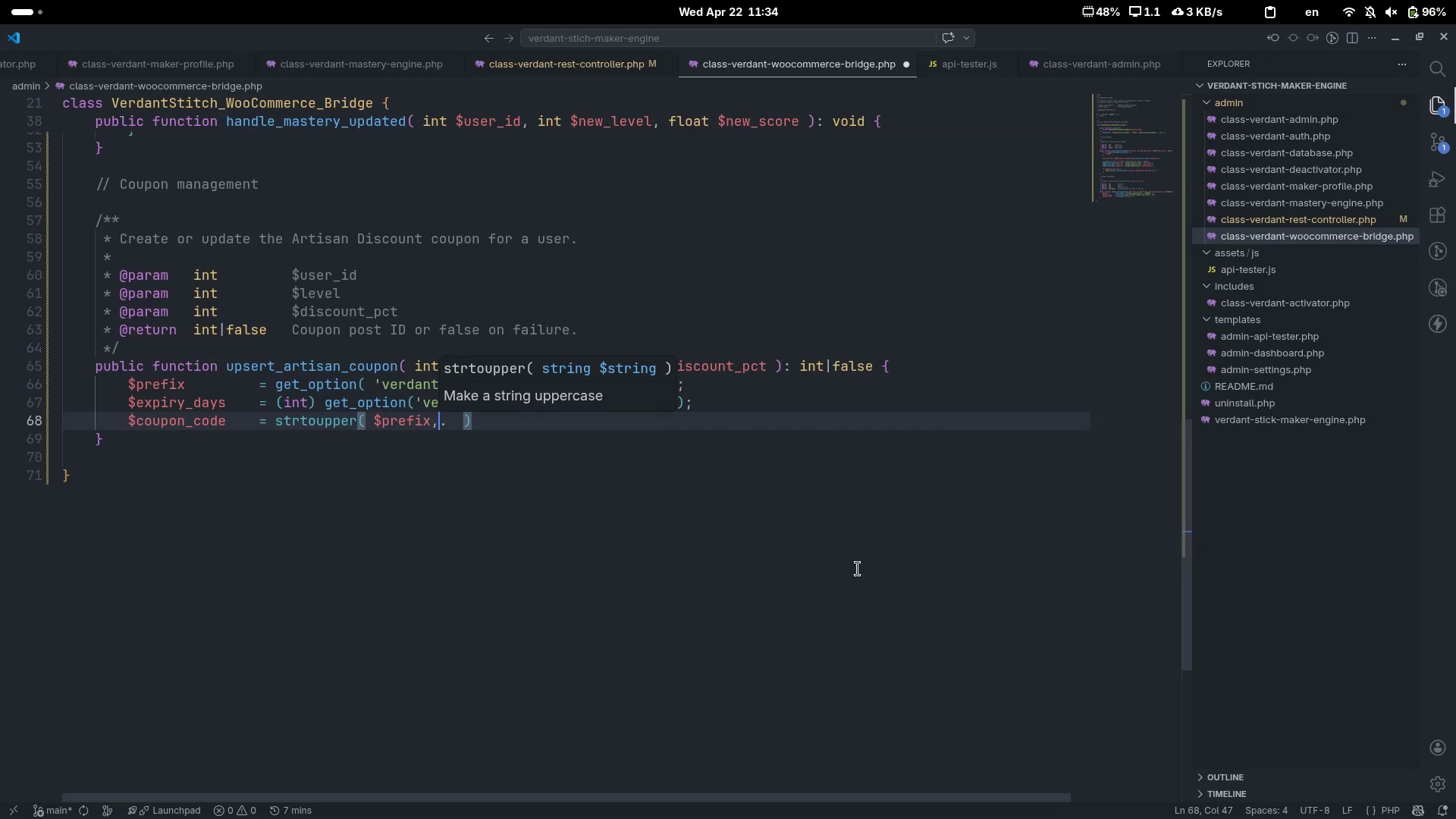 
key(Backspace)
 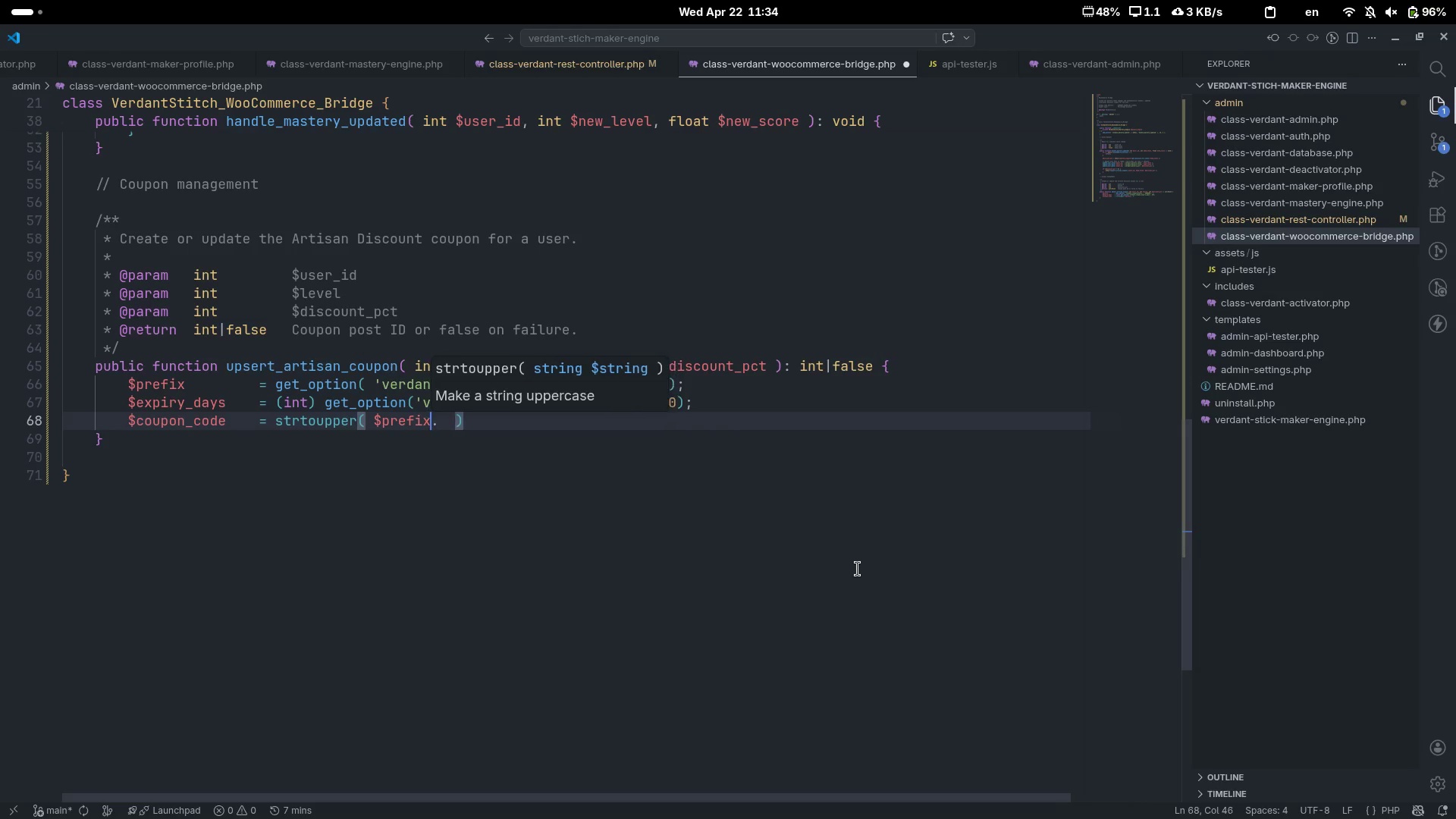 
key(Space)
 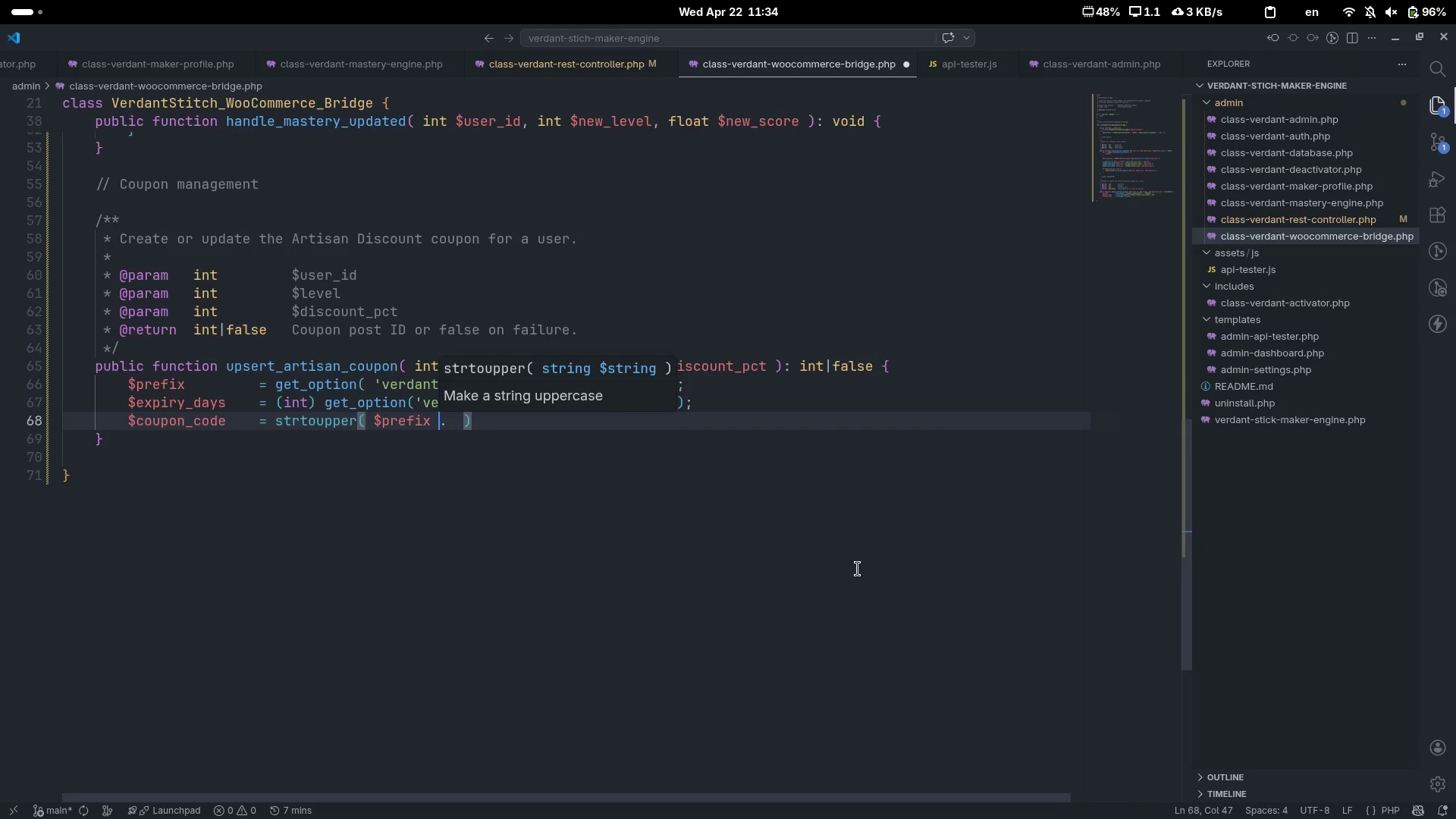 
key(Control+ControlLeft)
 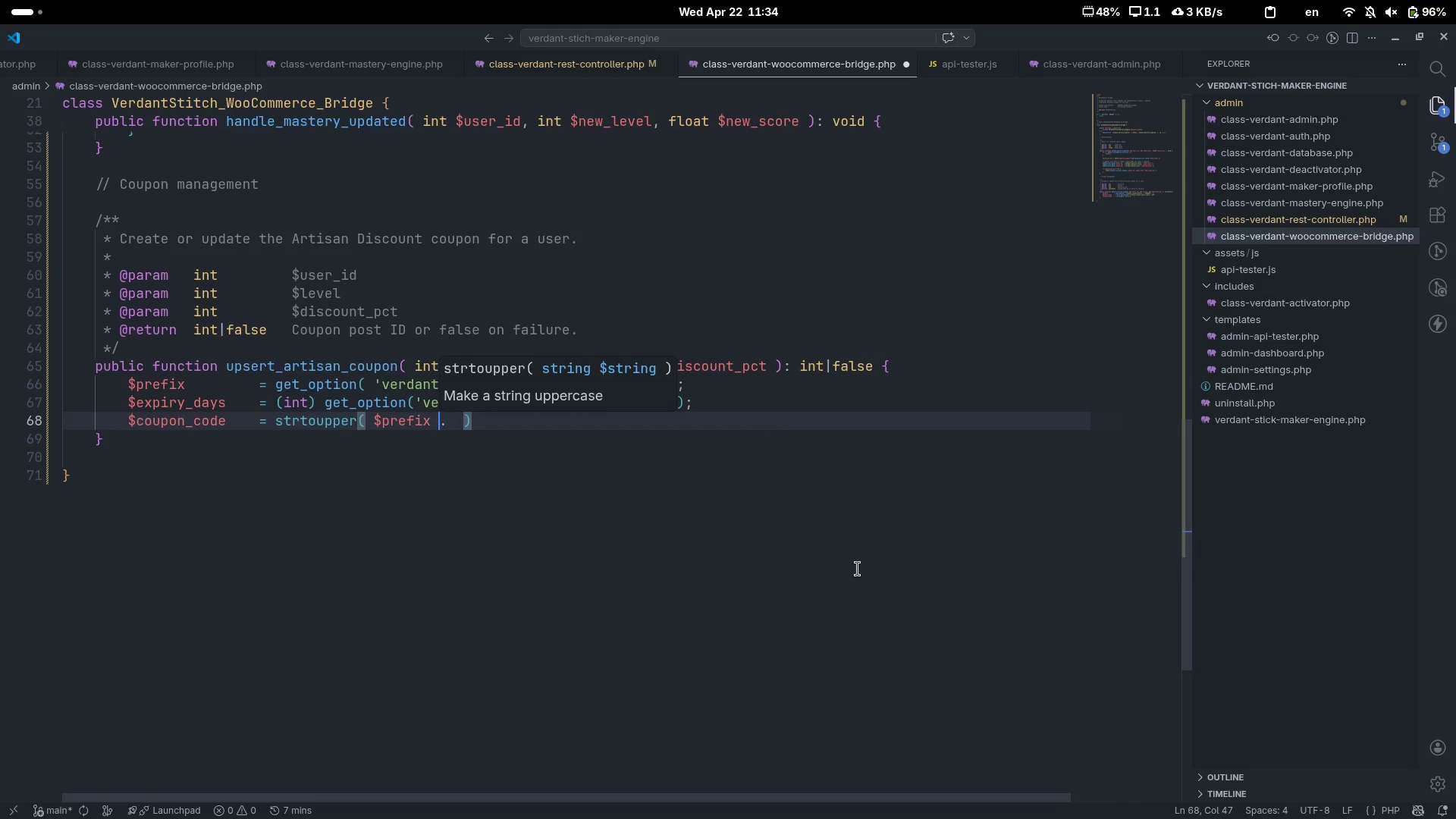 
key(Control+ArrowRight)
 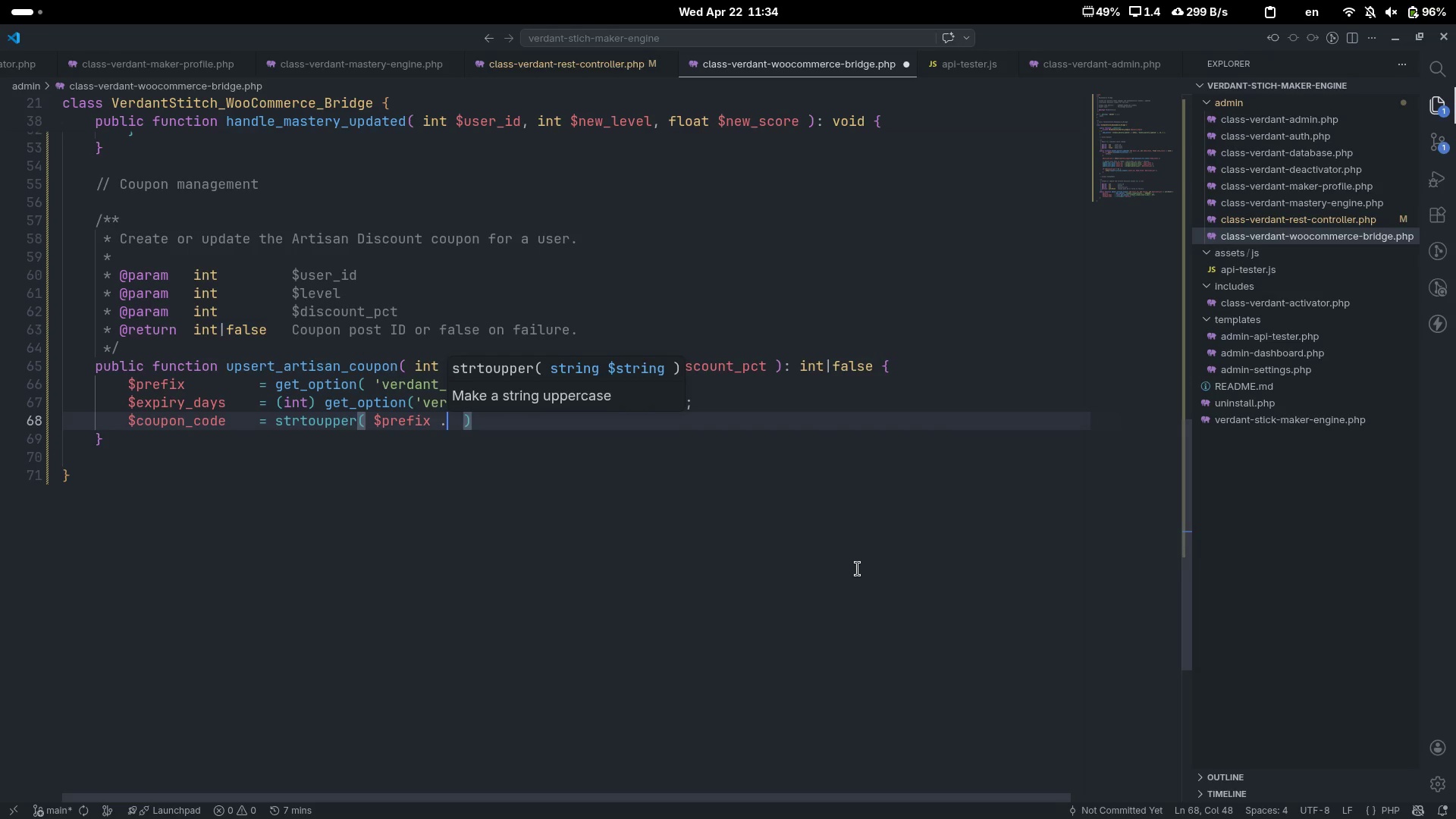 
key(ArrowRight)
 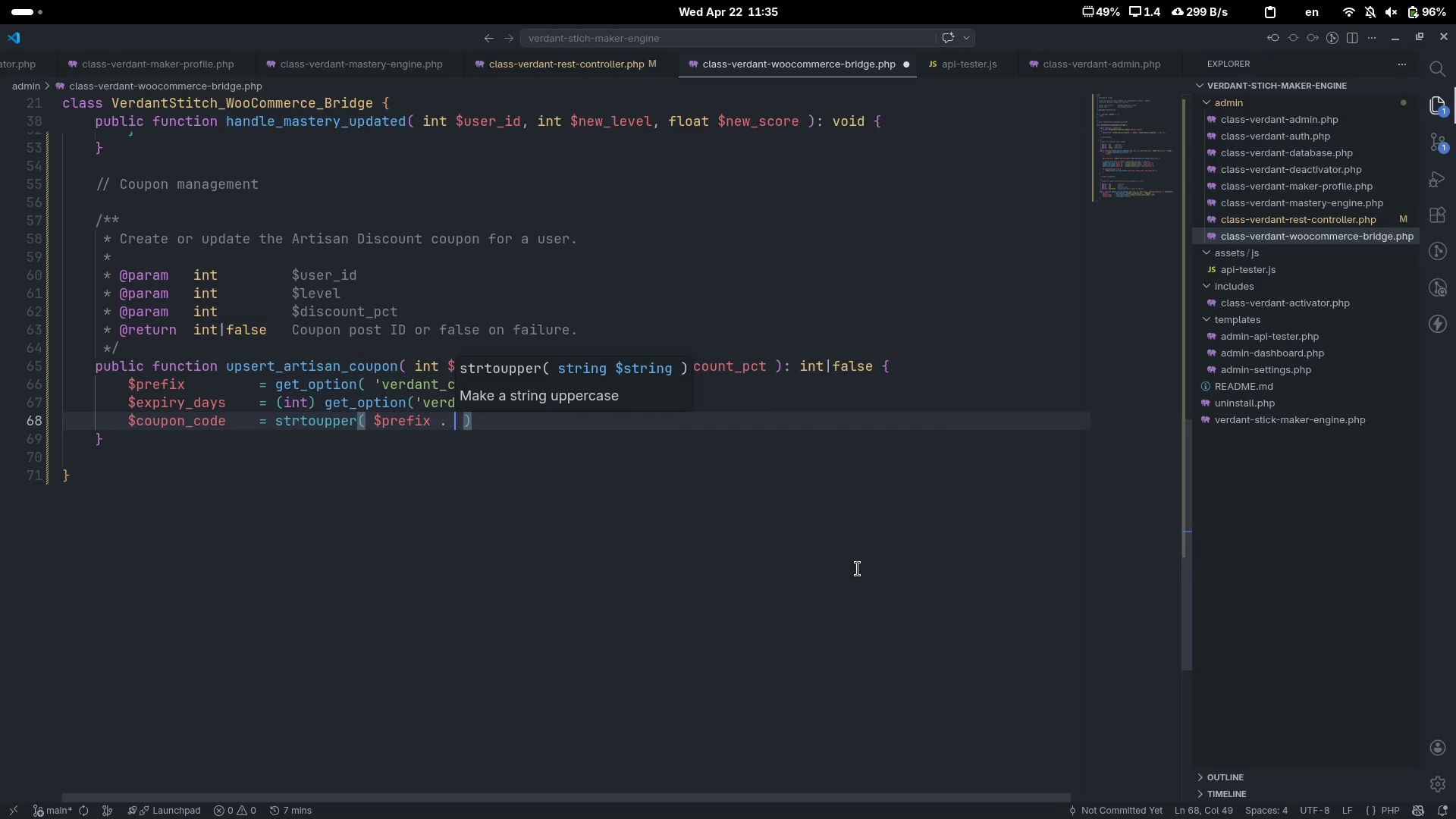 
type($user)
key(Tab)
type( . '_L)
 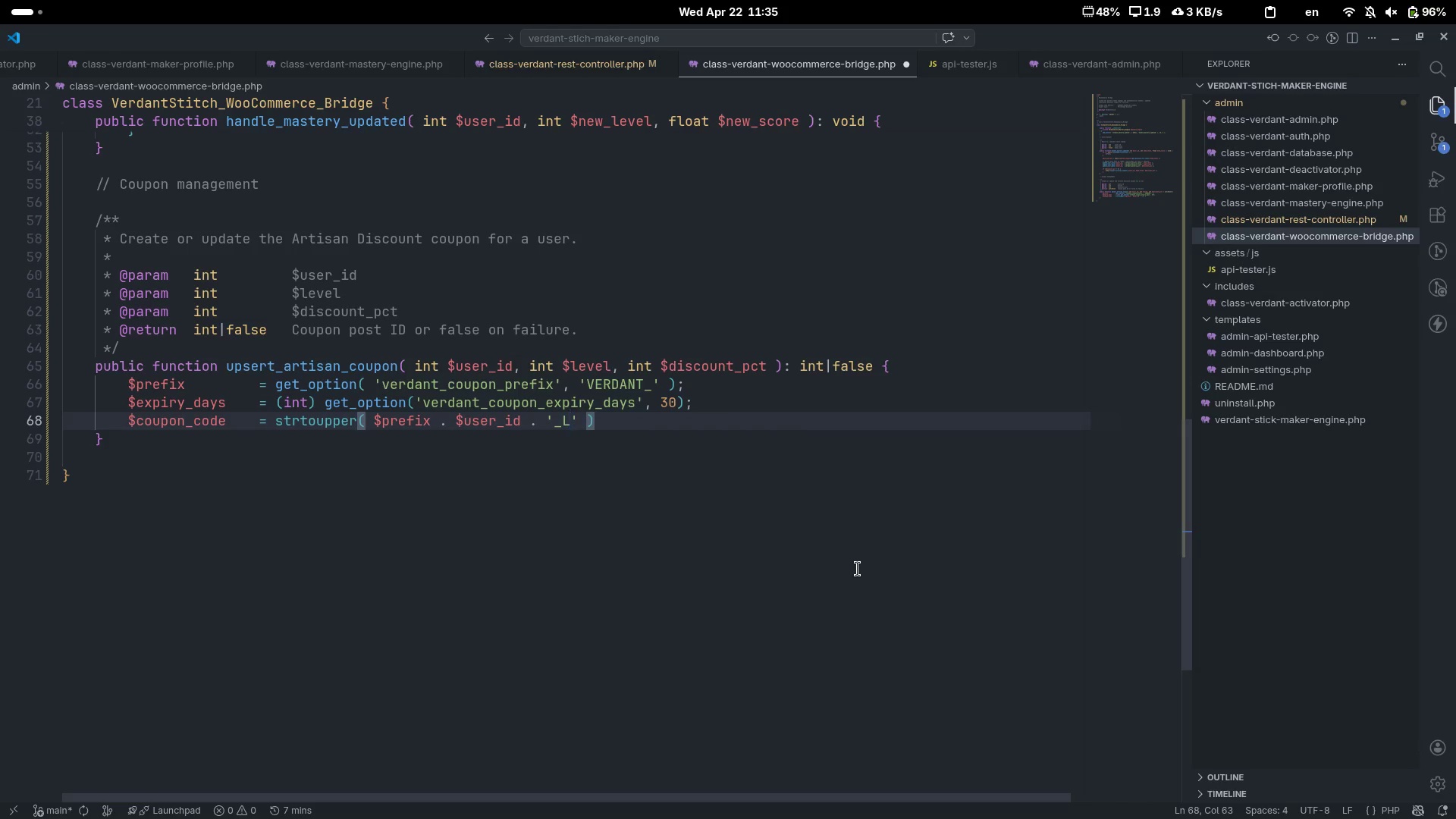 
key(ArrowRight)
 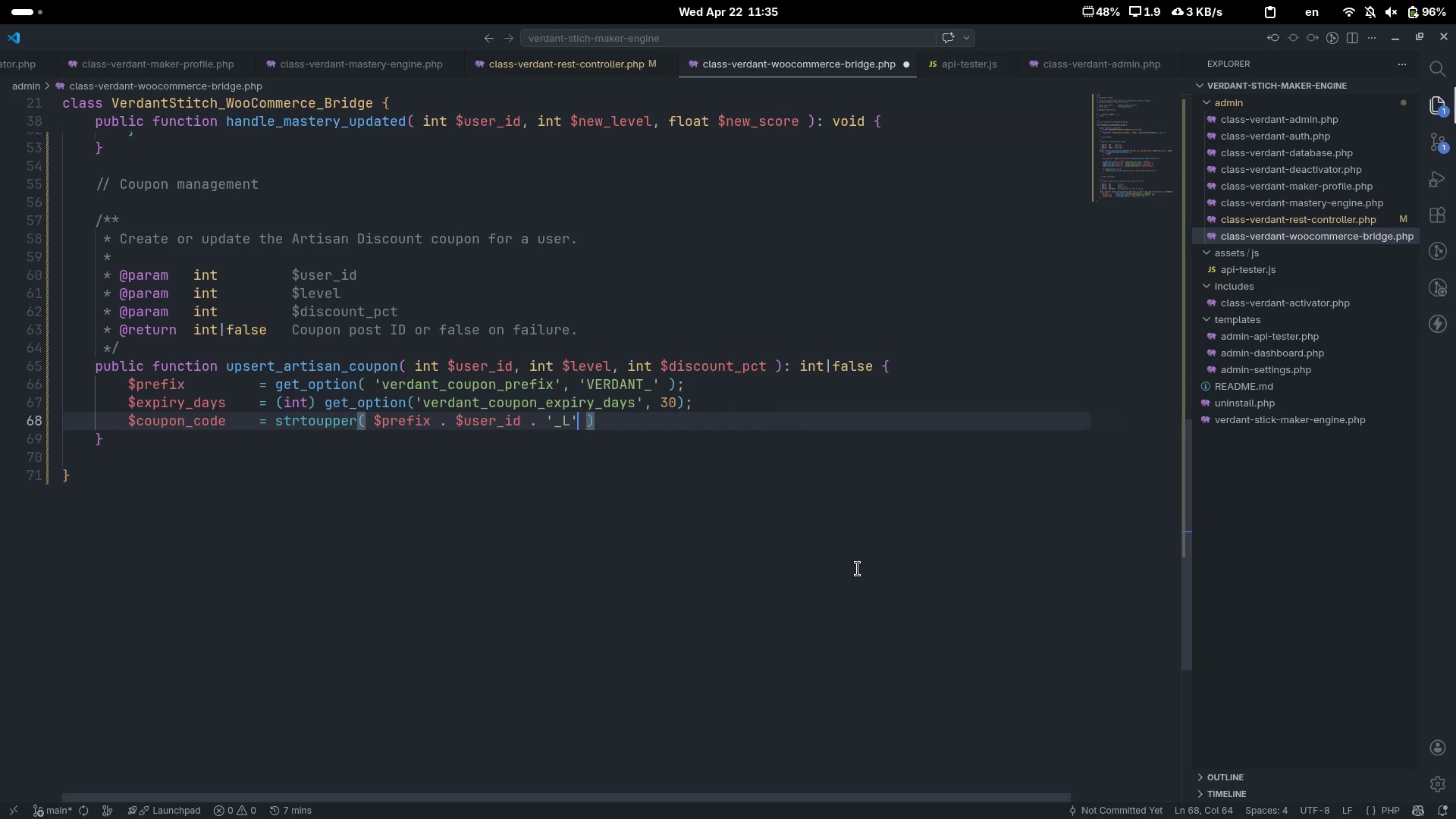 
type( . 4leve)
 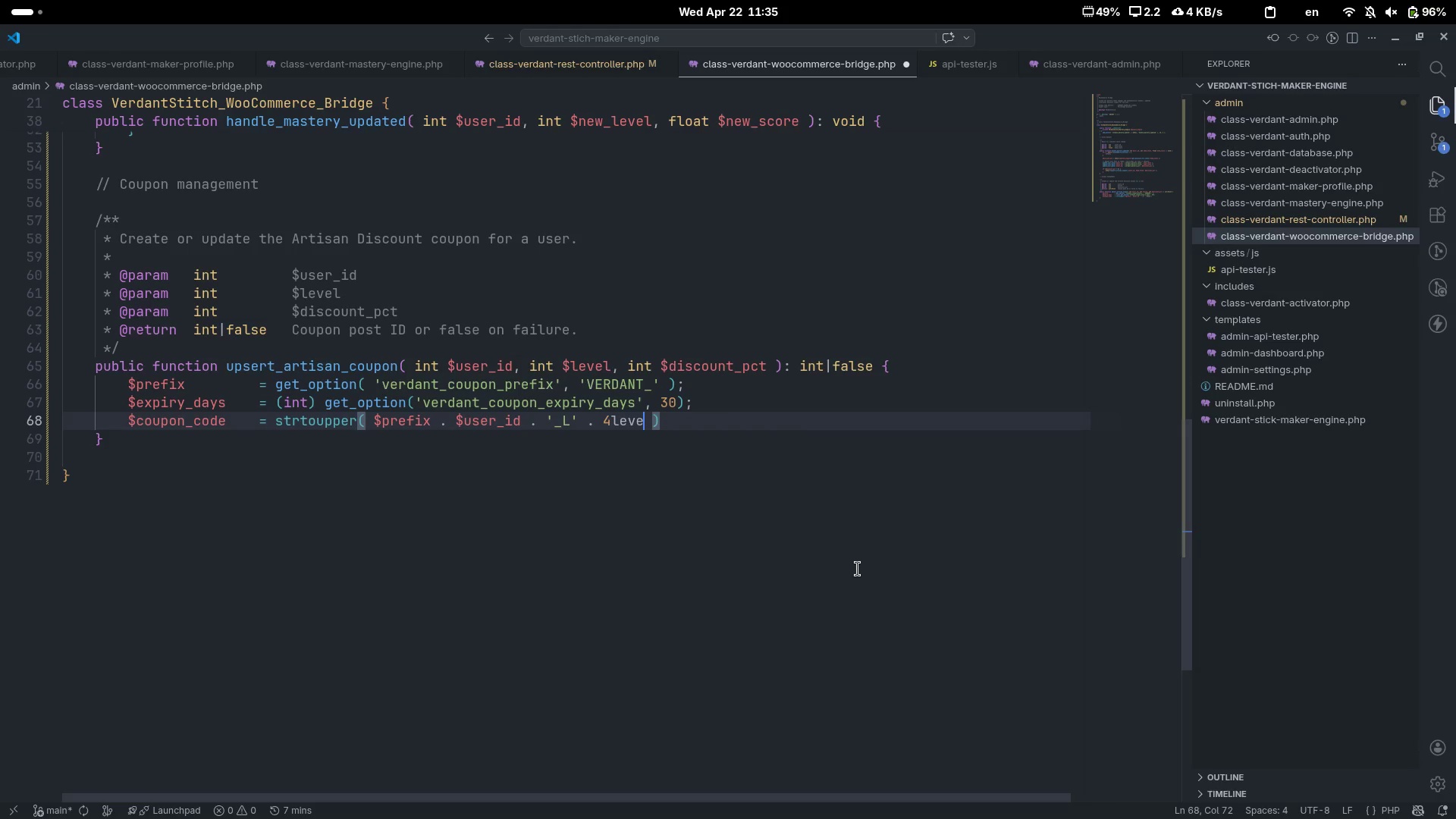 
key(Control+ControlLeft)
 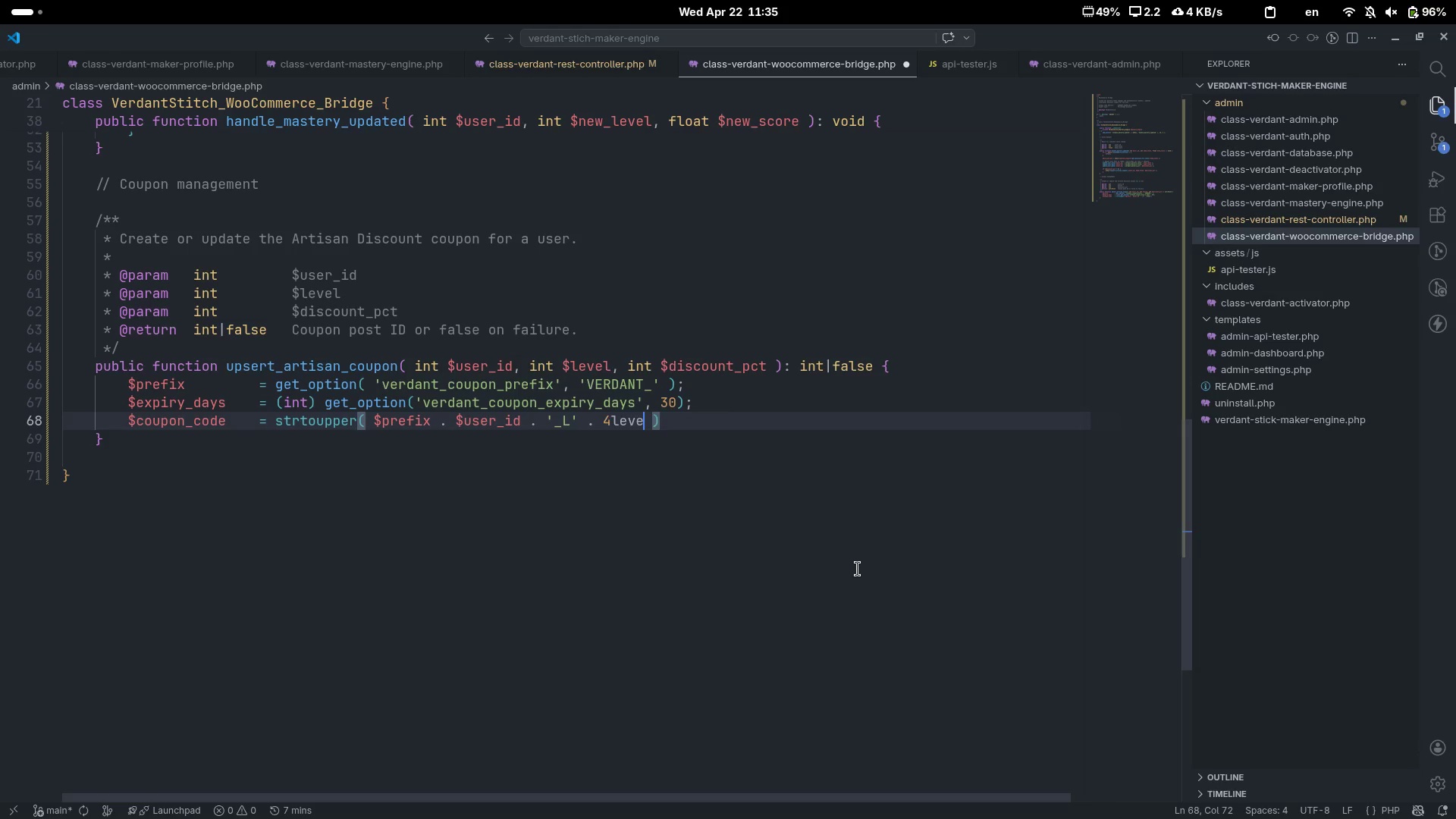 
key(Control+Backspace)
 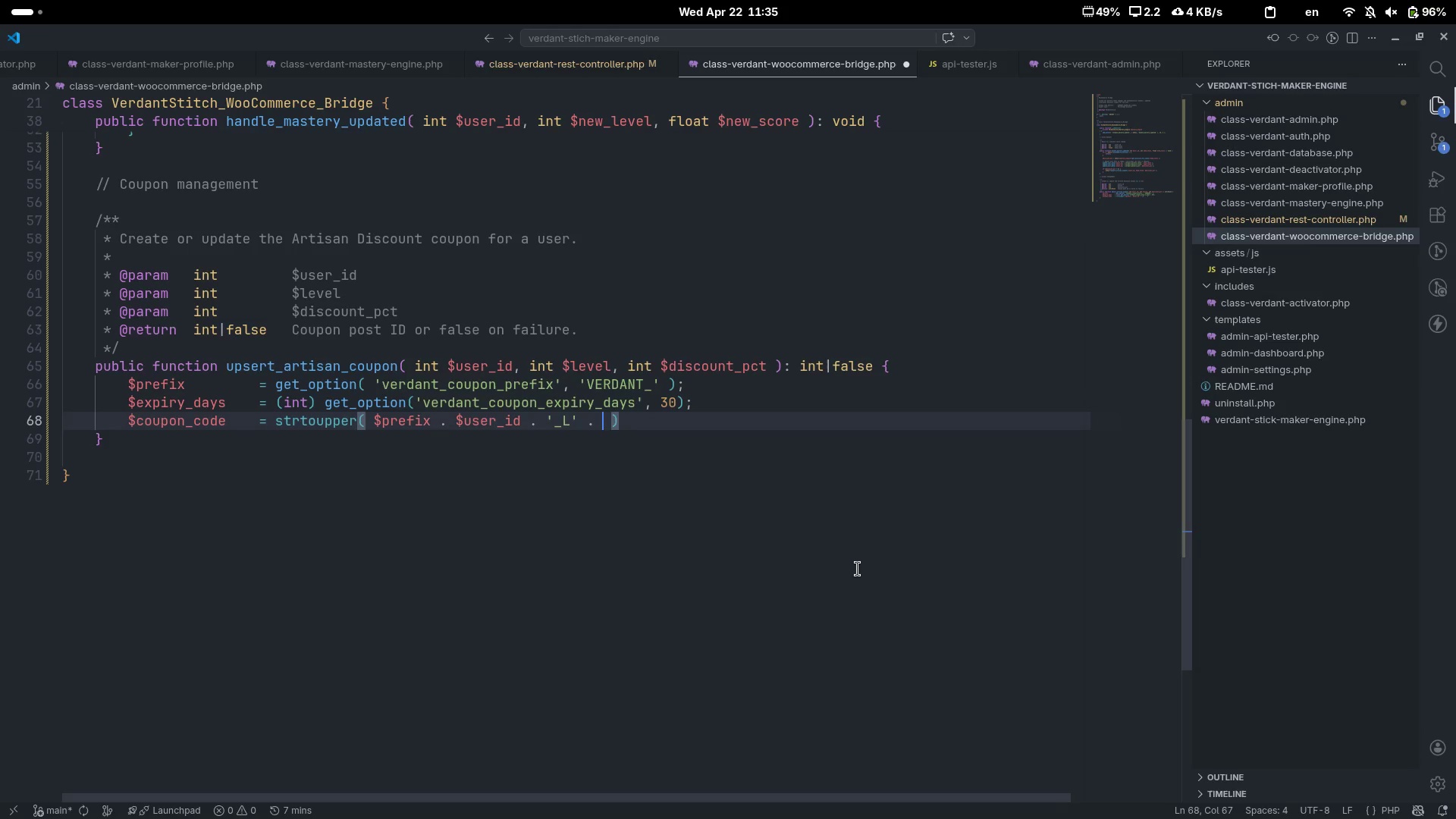 
key(Backspace)
type($leve)
key(Tab)
 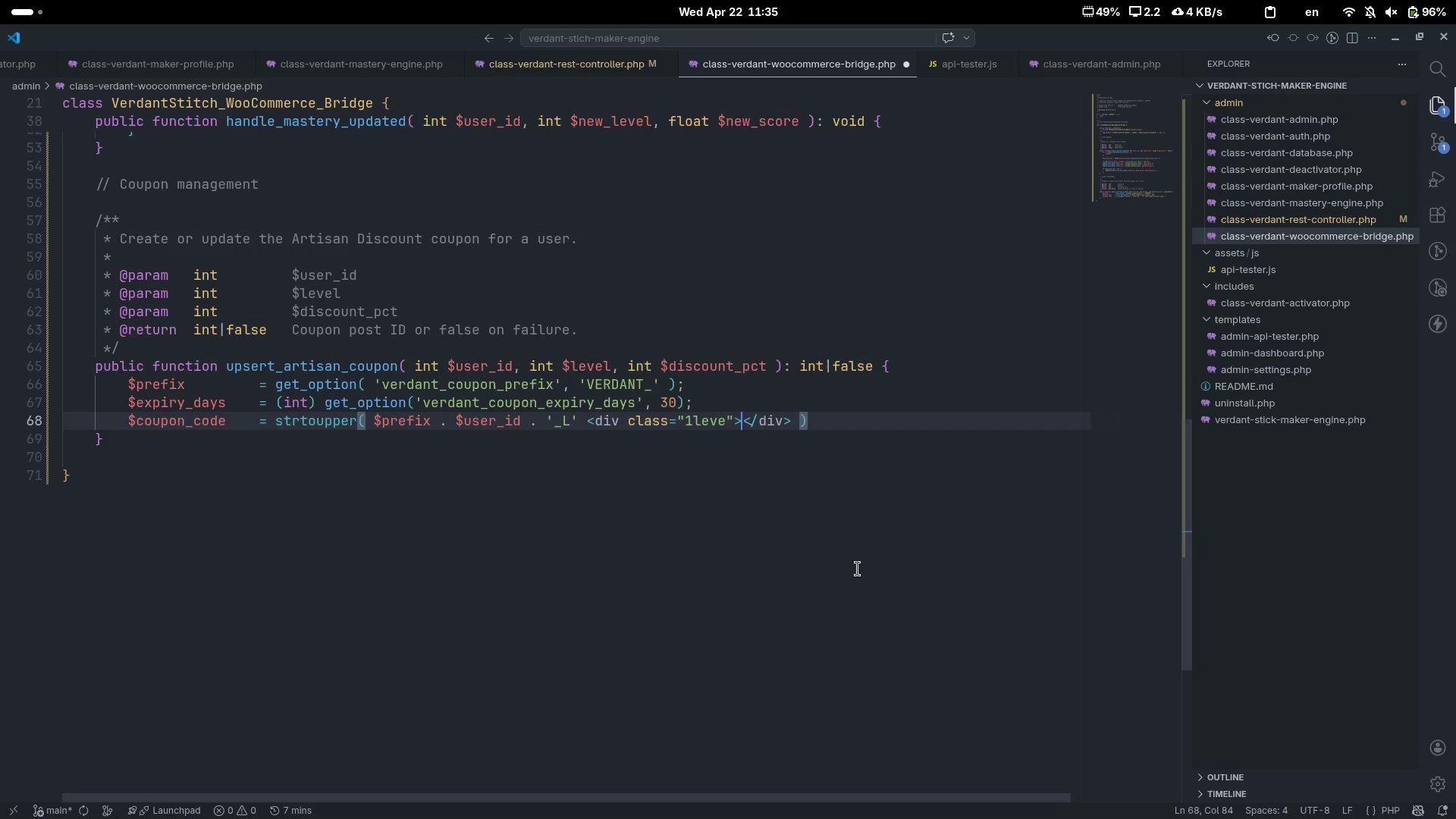 
key(Control+Z)
 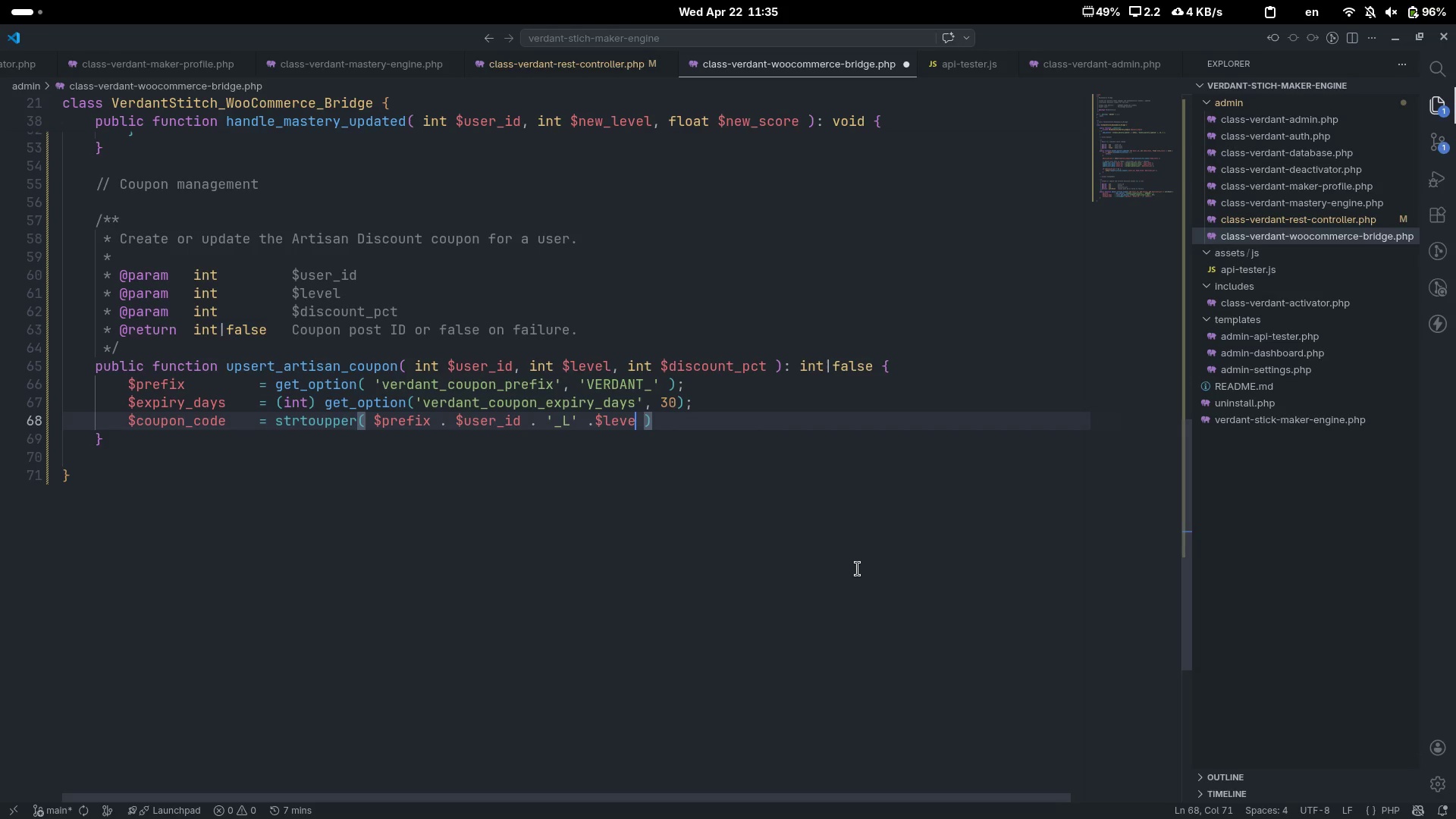 
key(Control+ControlLeft)
 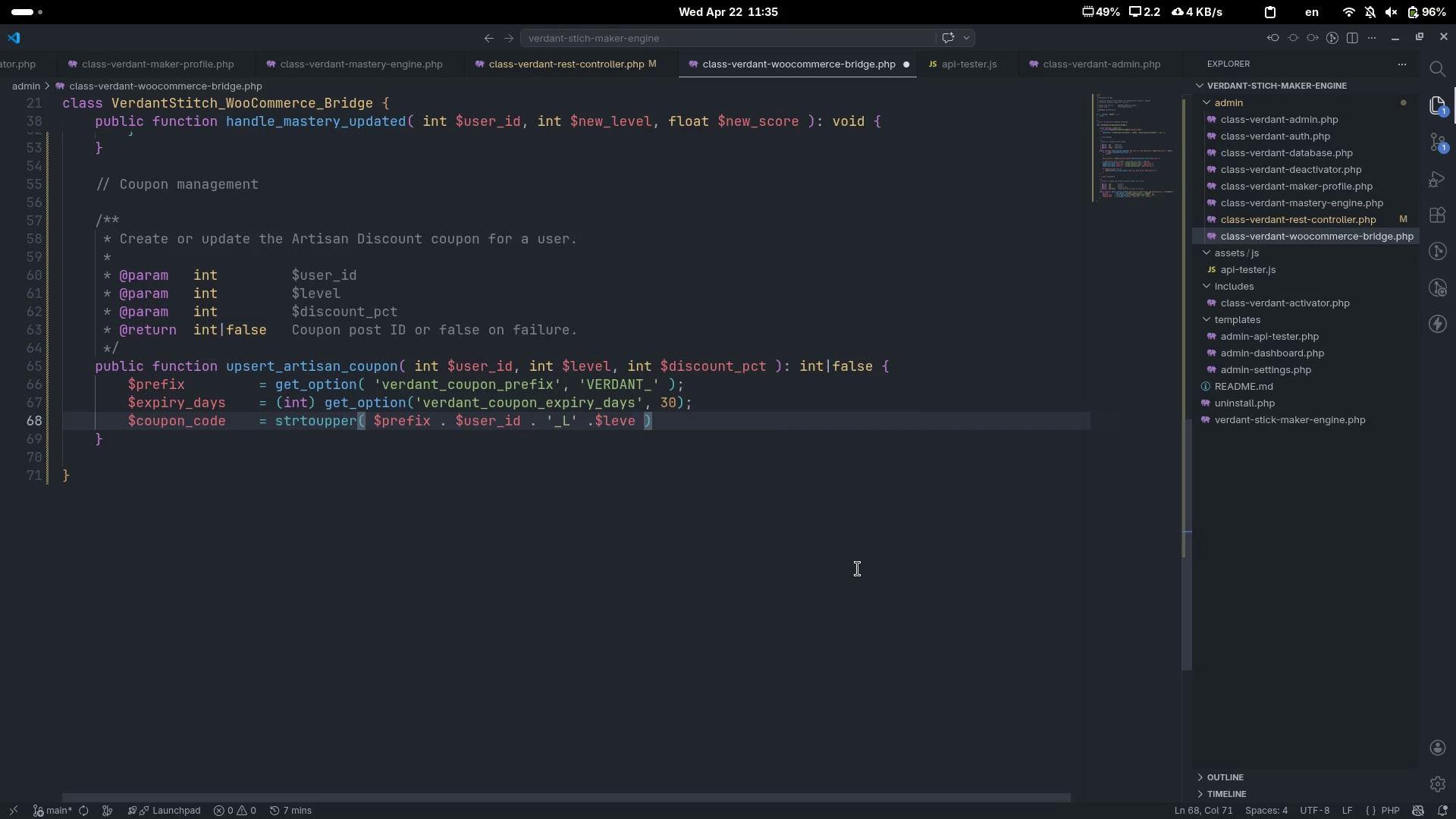 
key(Control+Backspace)
 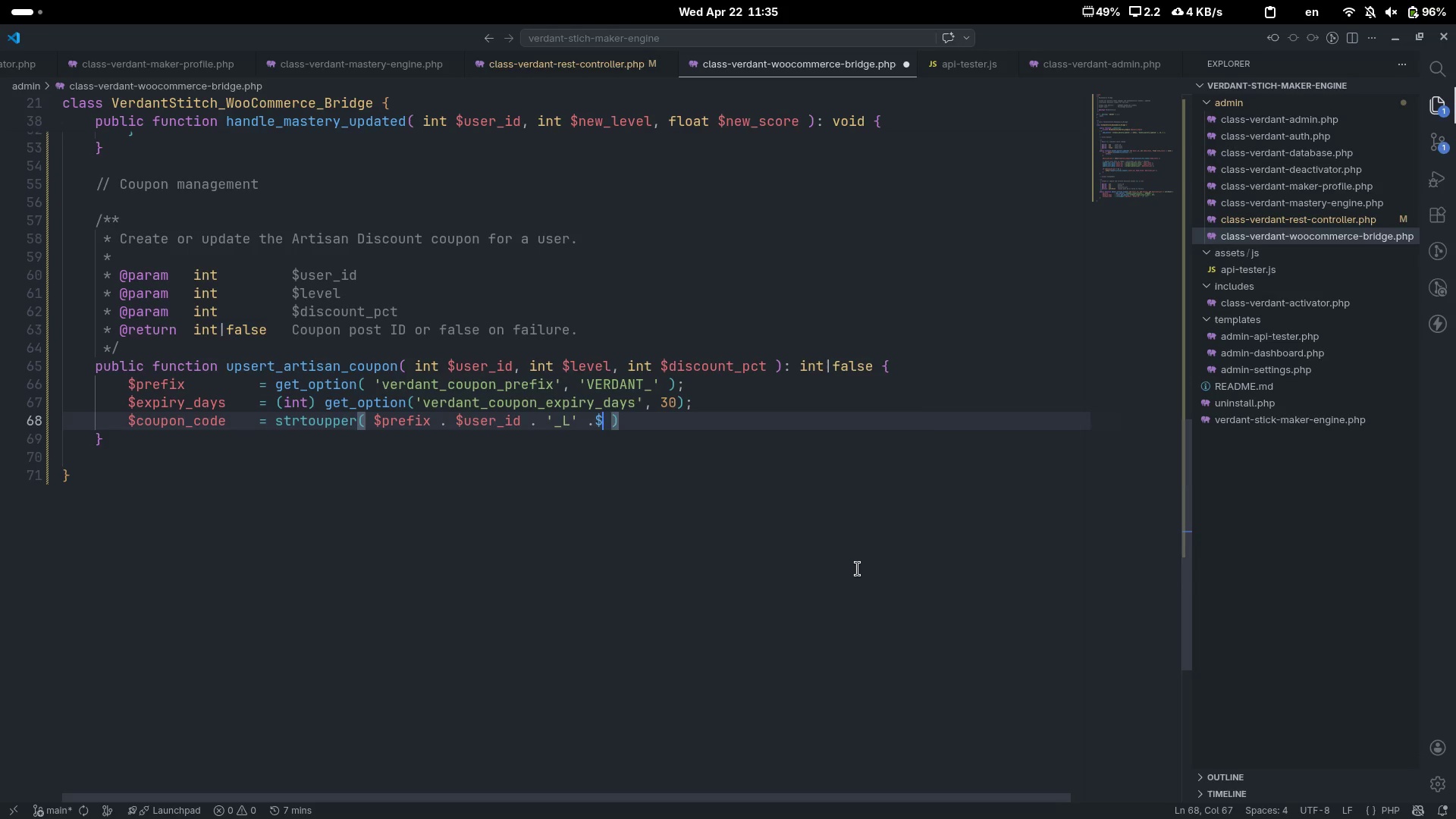 
type(e)
key(Backspace)
type(level)
 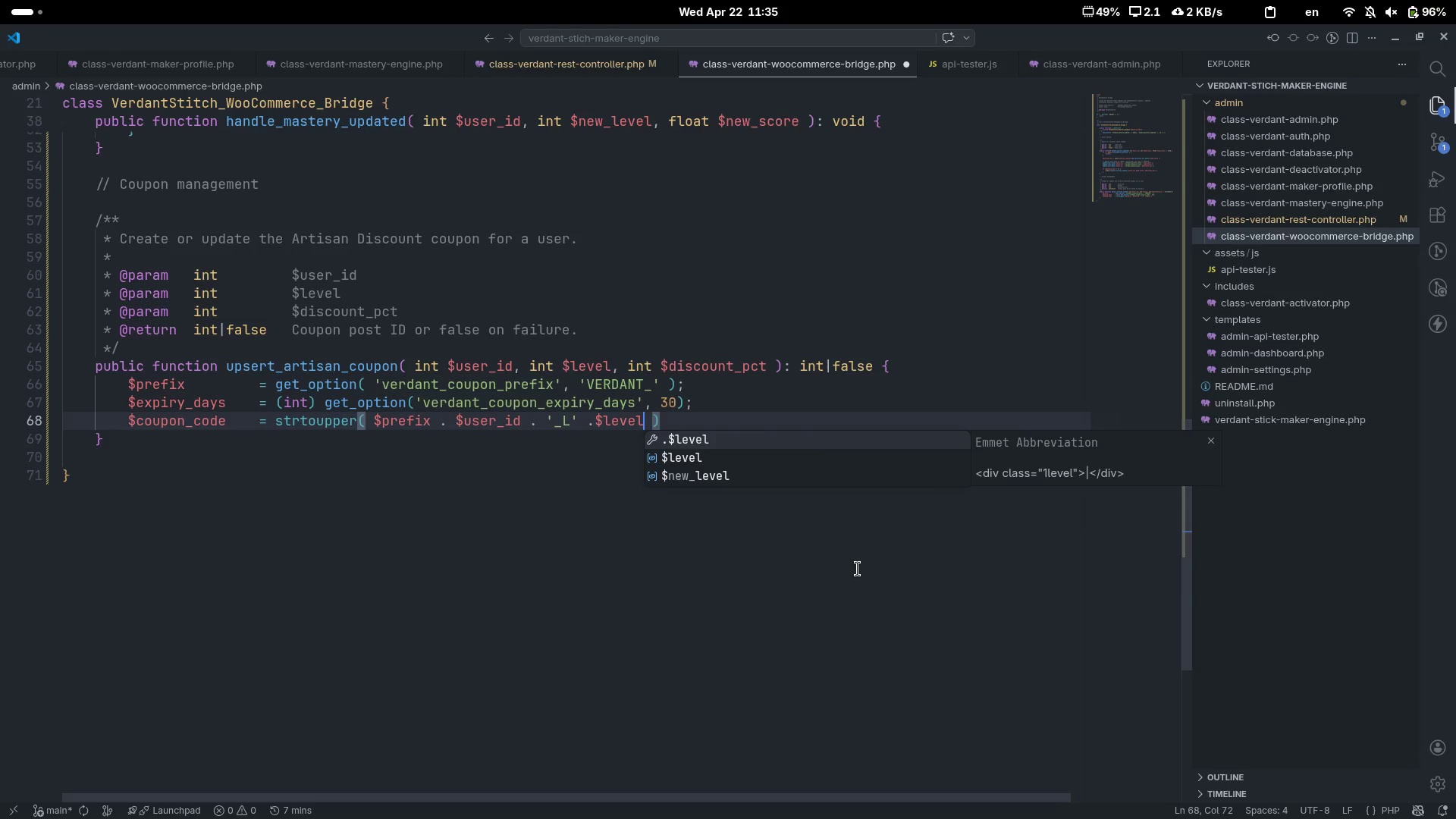 
key(ArrowDown)
 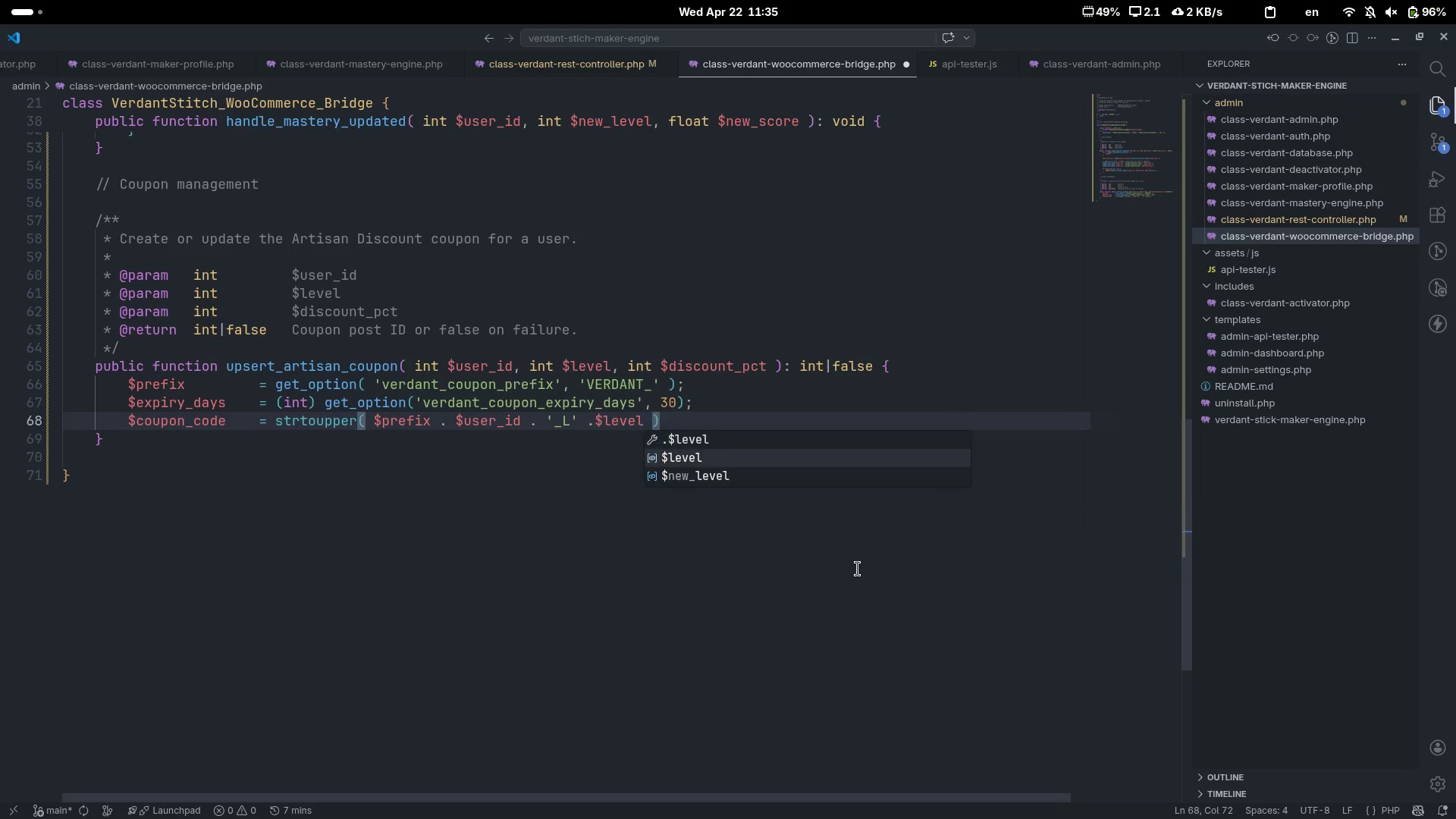 
key(Enter)
 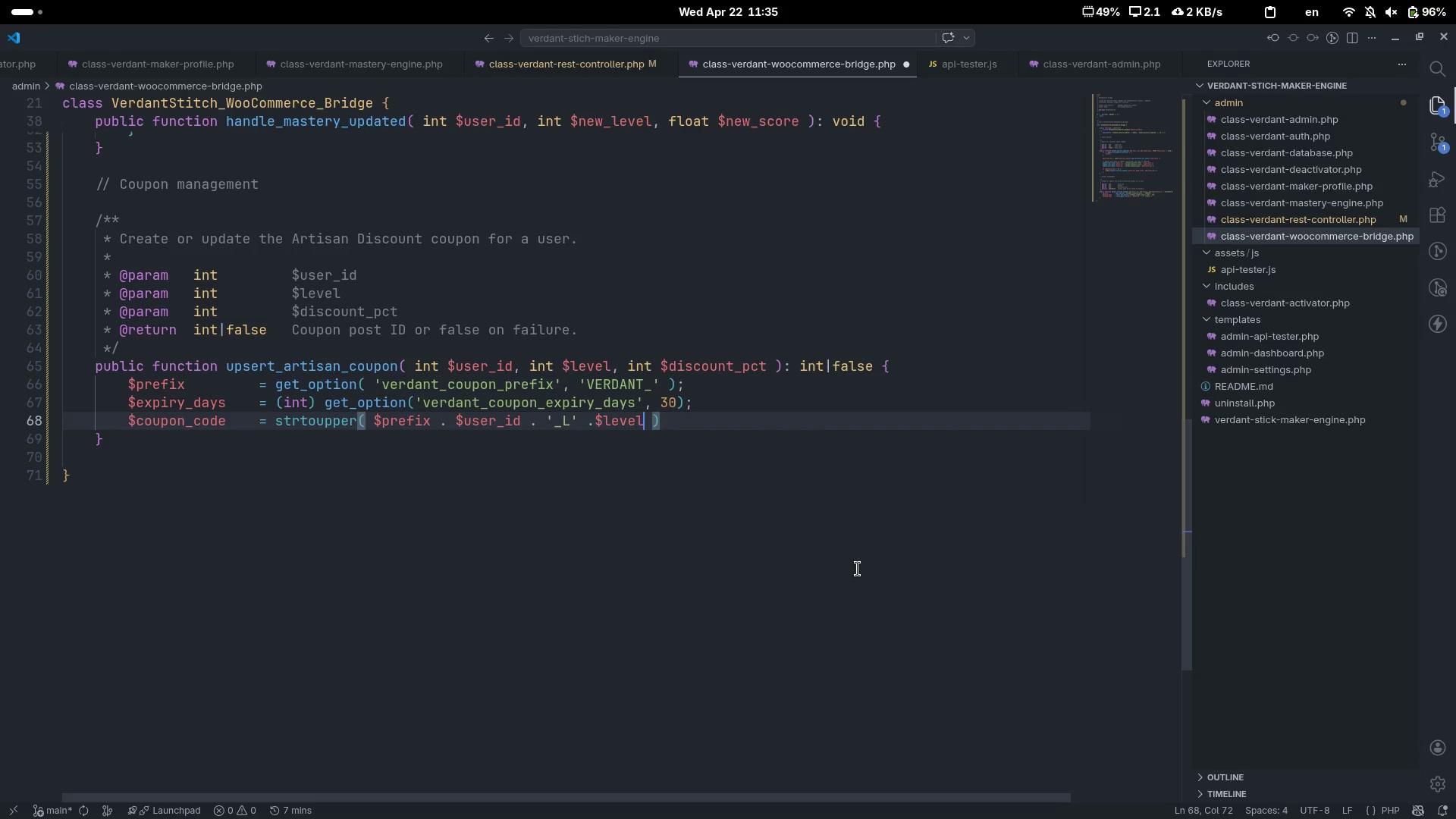 
key(Control+ControlLeft)
 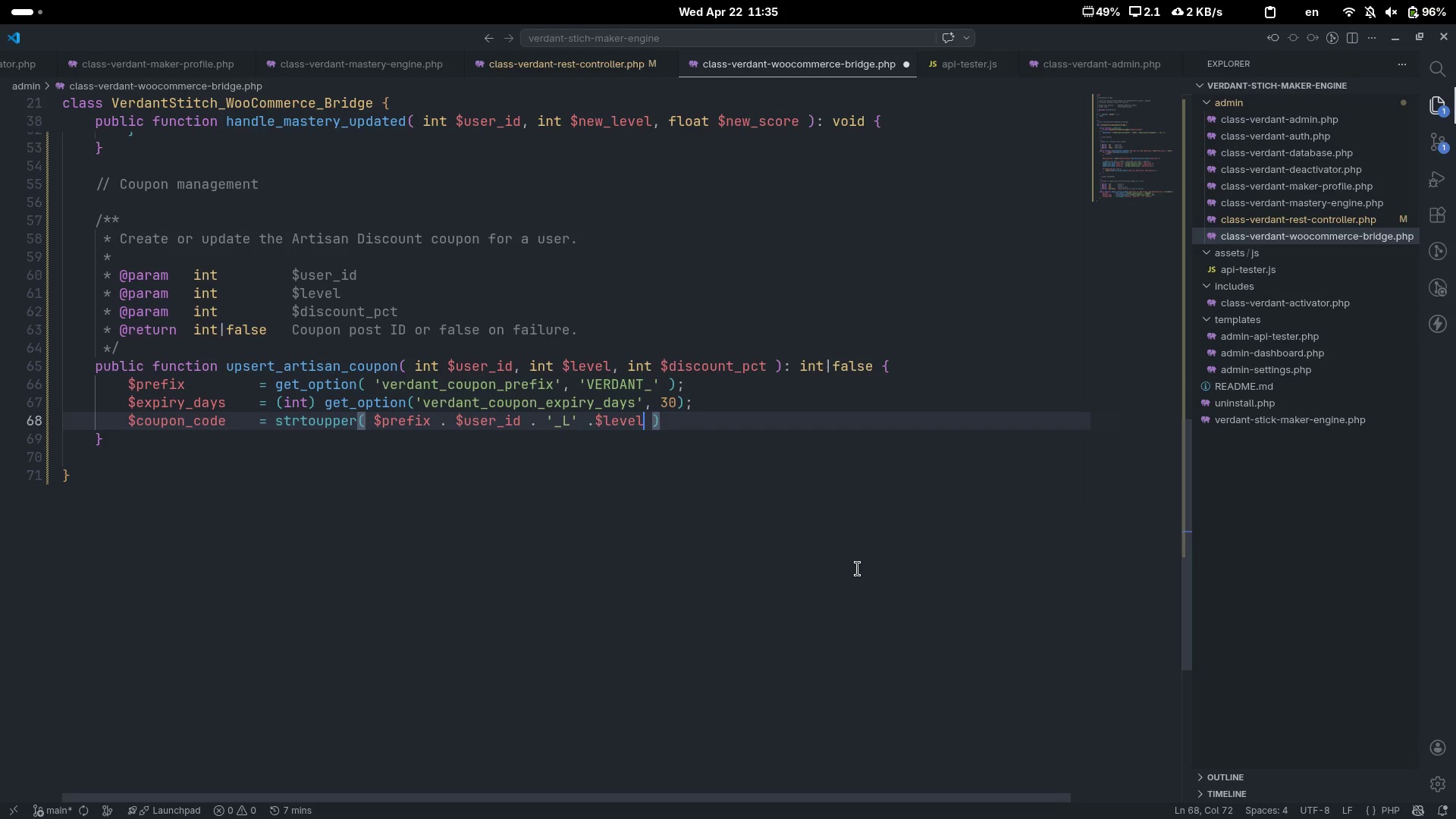 
key(Control+ArrowRight)
 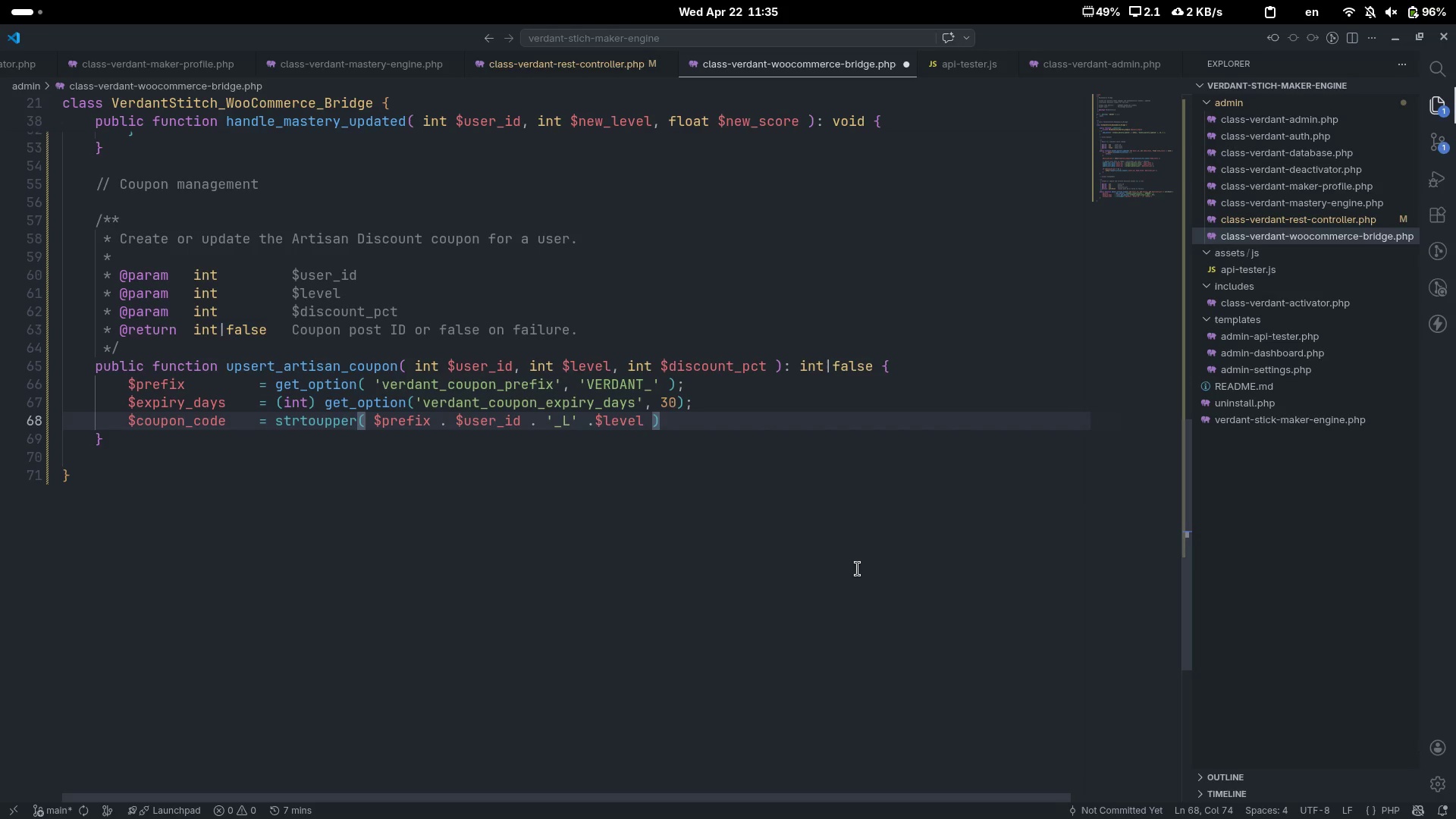 
key(Semicolon)
 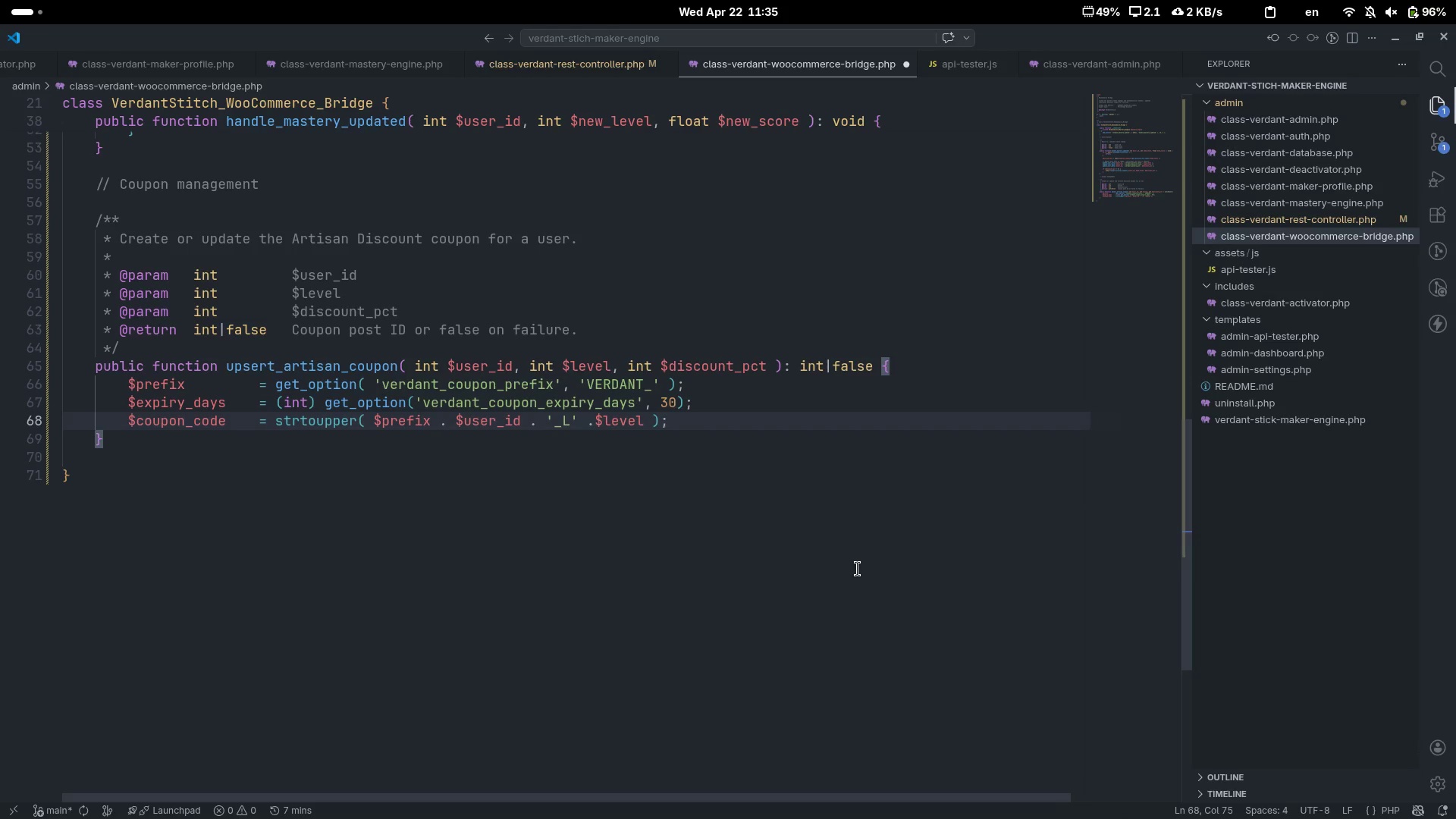 
key(Enter)
 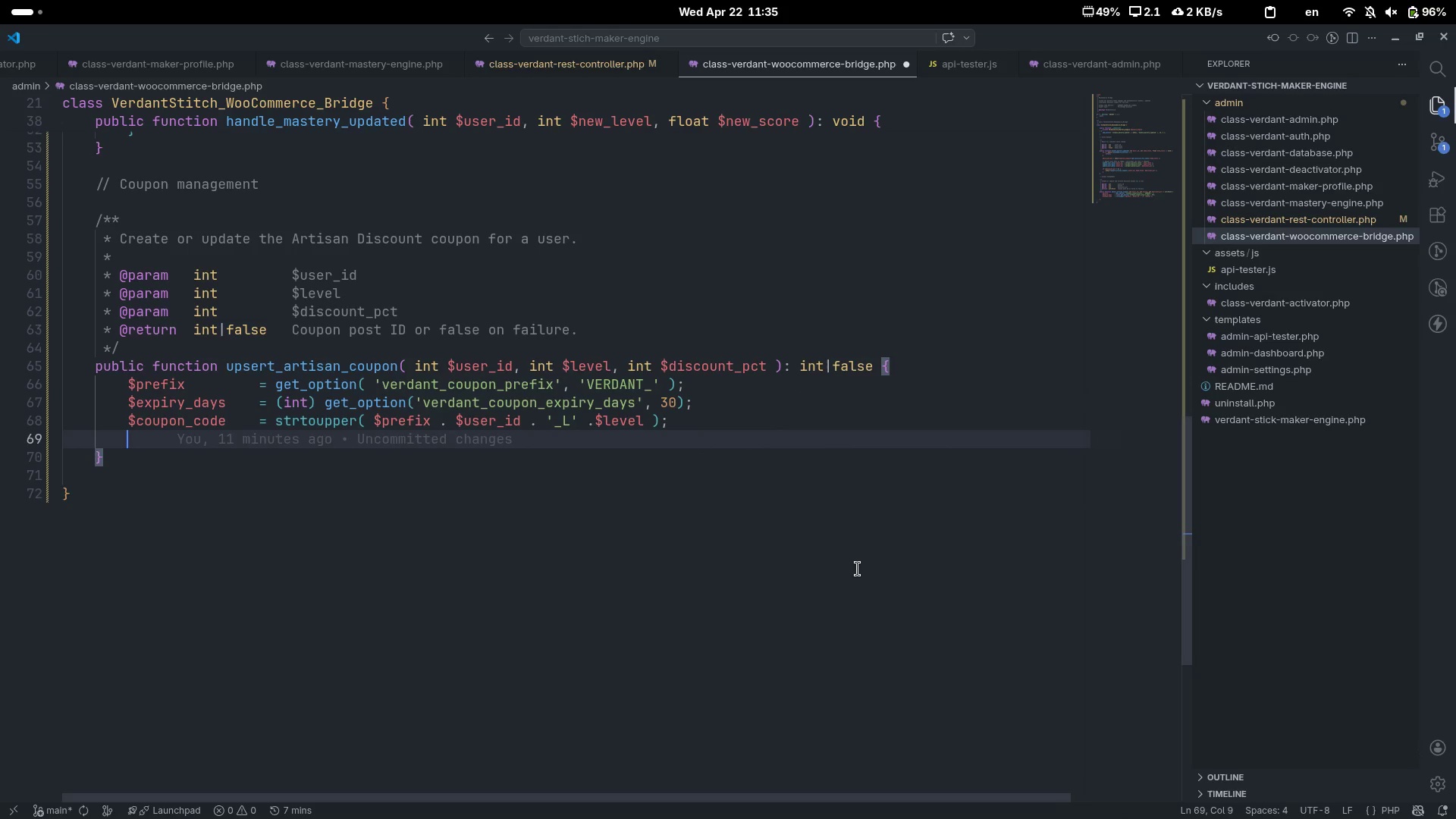 
key(Enter)
 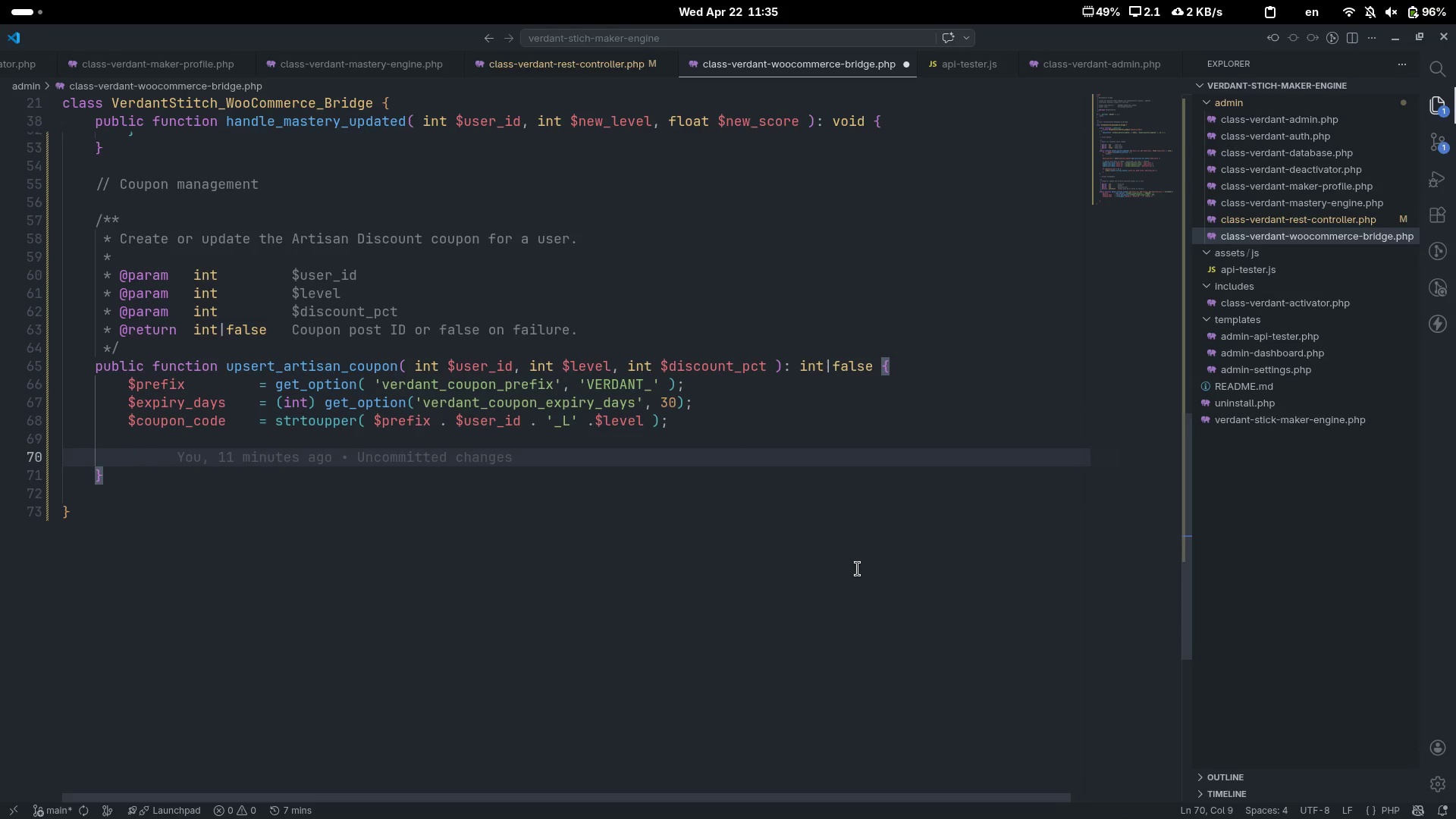 
type($user = get_usercode)
key(Backspace)
key(Backspace)
key(Backspace)
key(Backspace)
type(data( )
 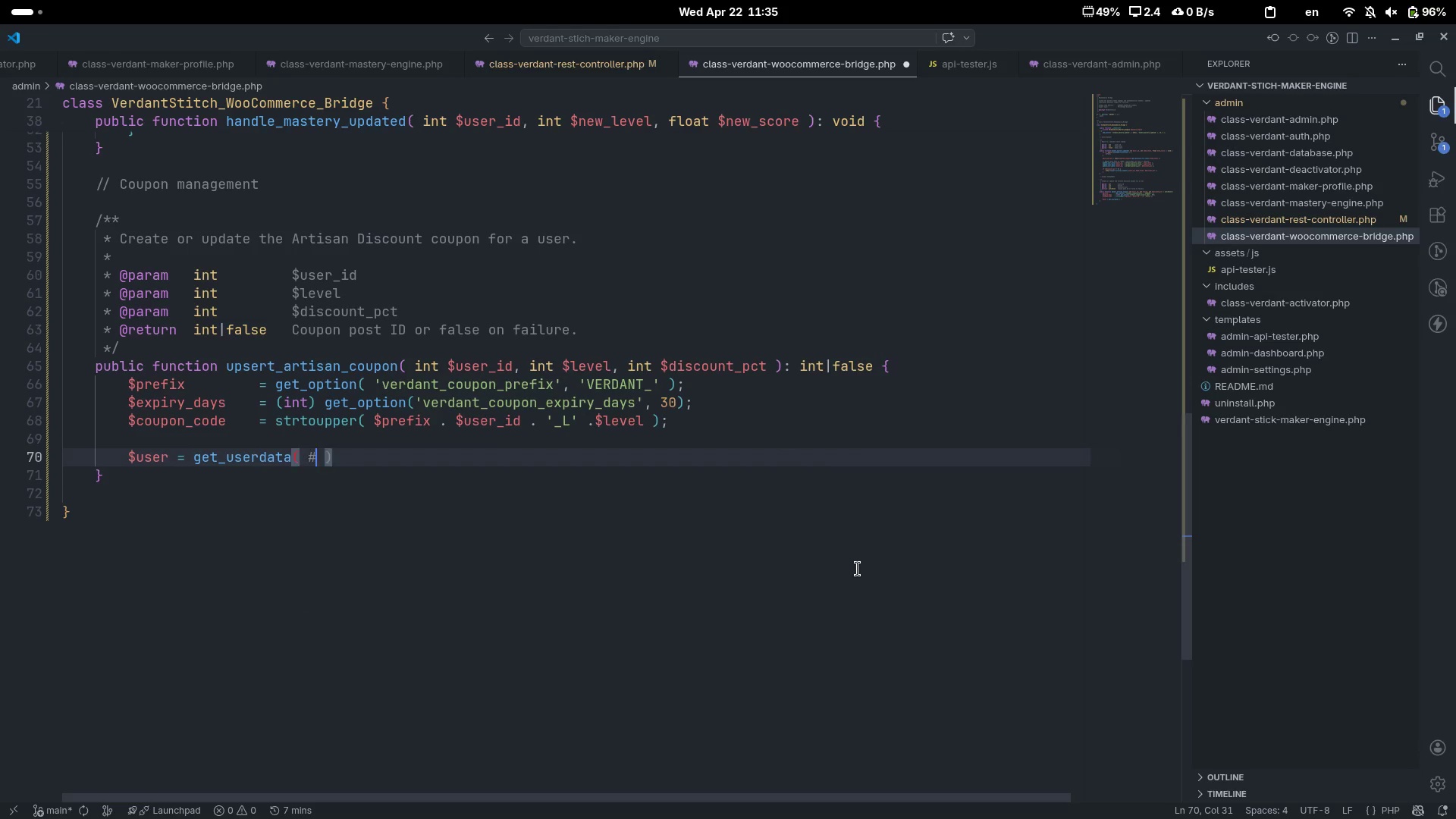 
 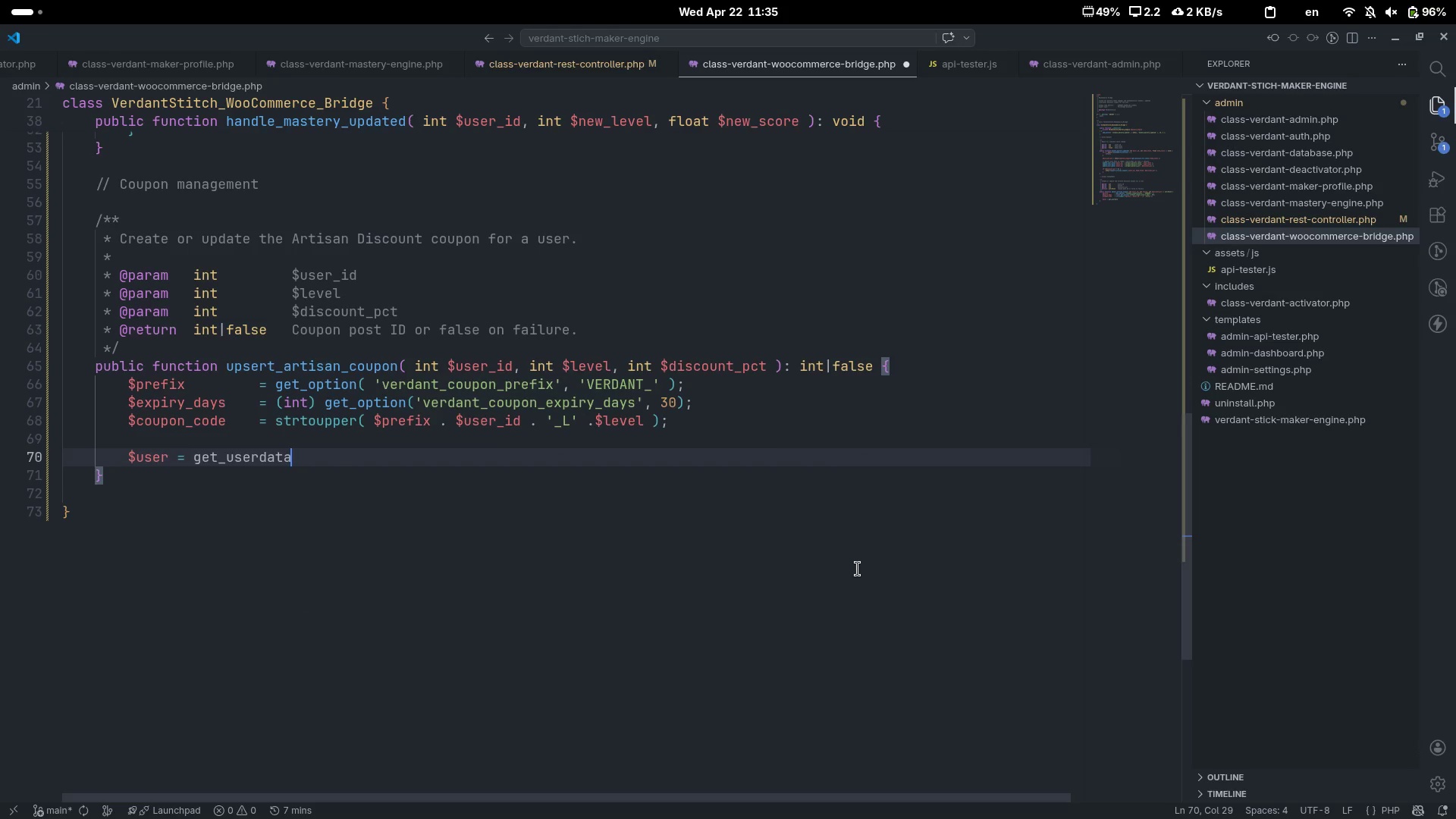 
key(ArrowLeft)
 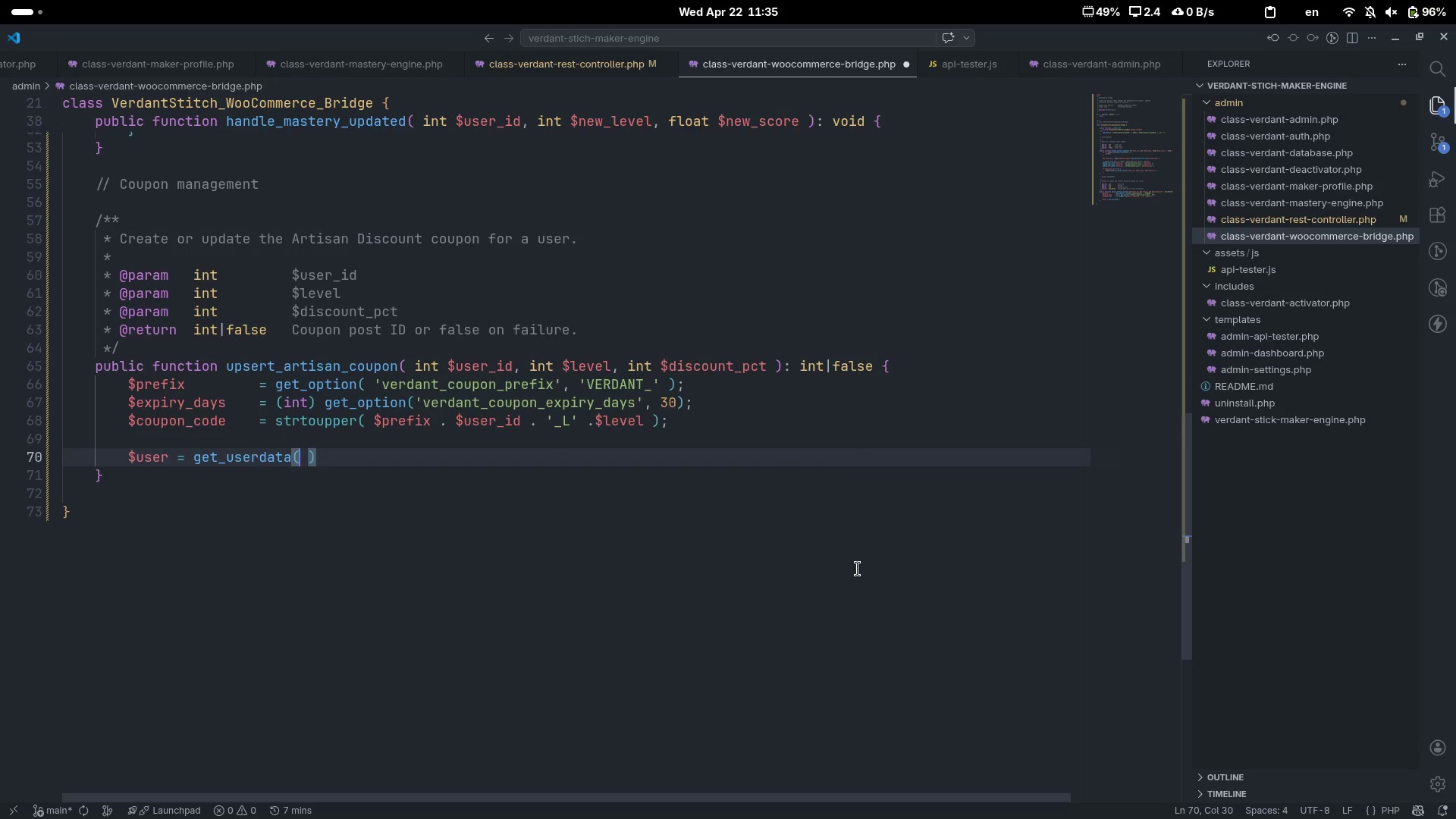 
type( #)
key(Backspace)
type($usr)
key(Backspace)
 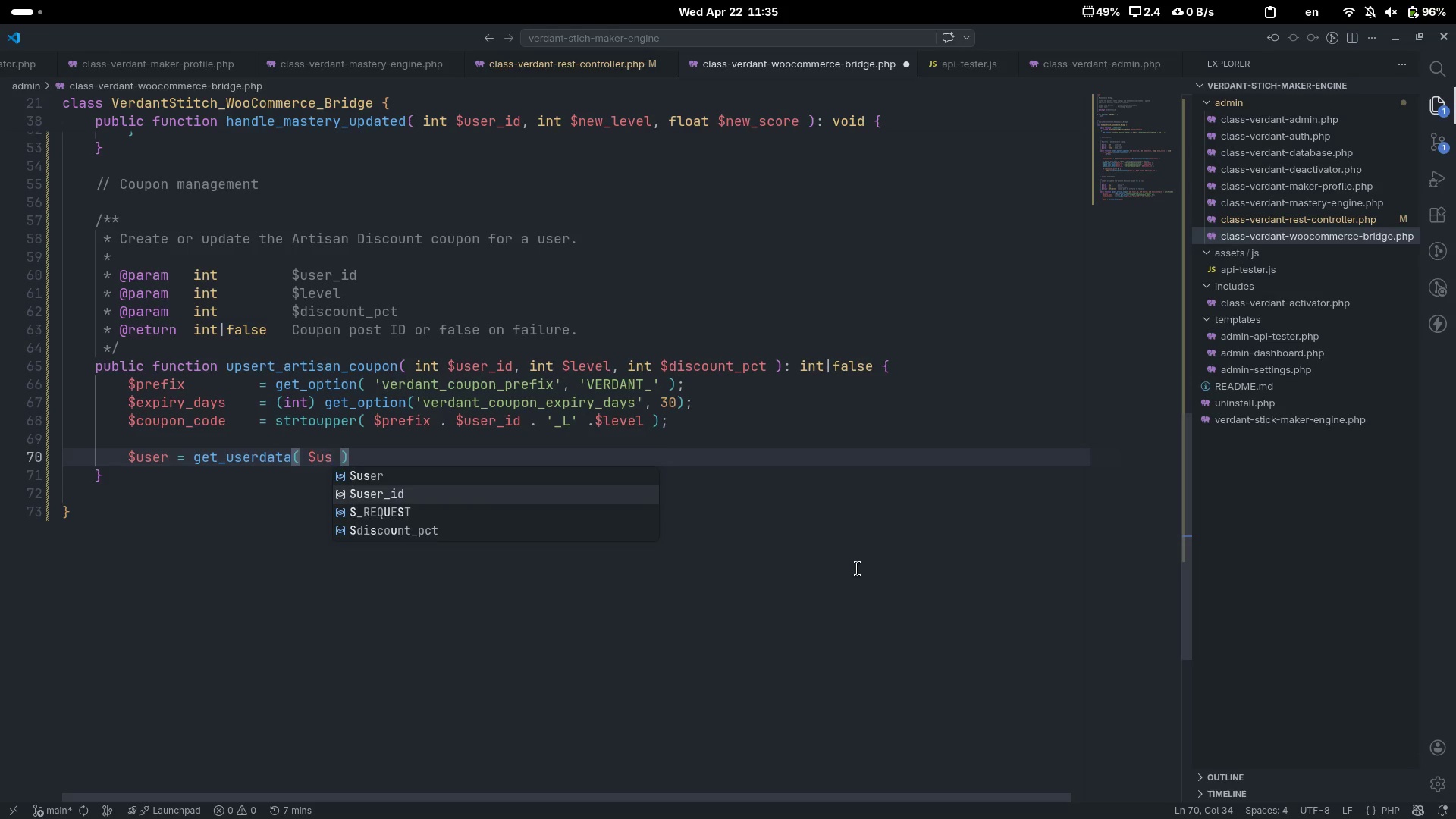 
 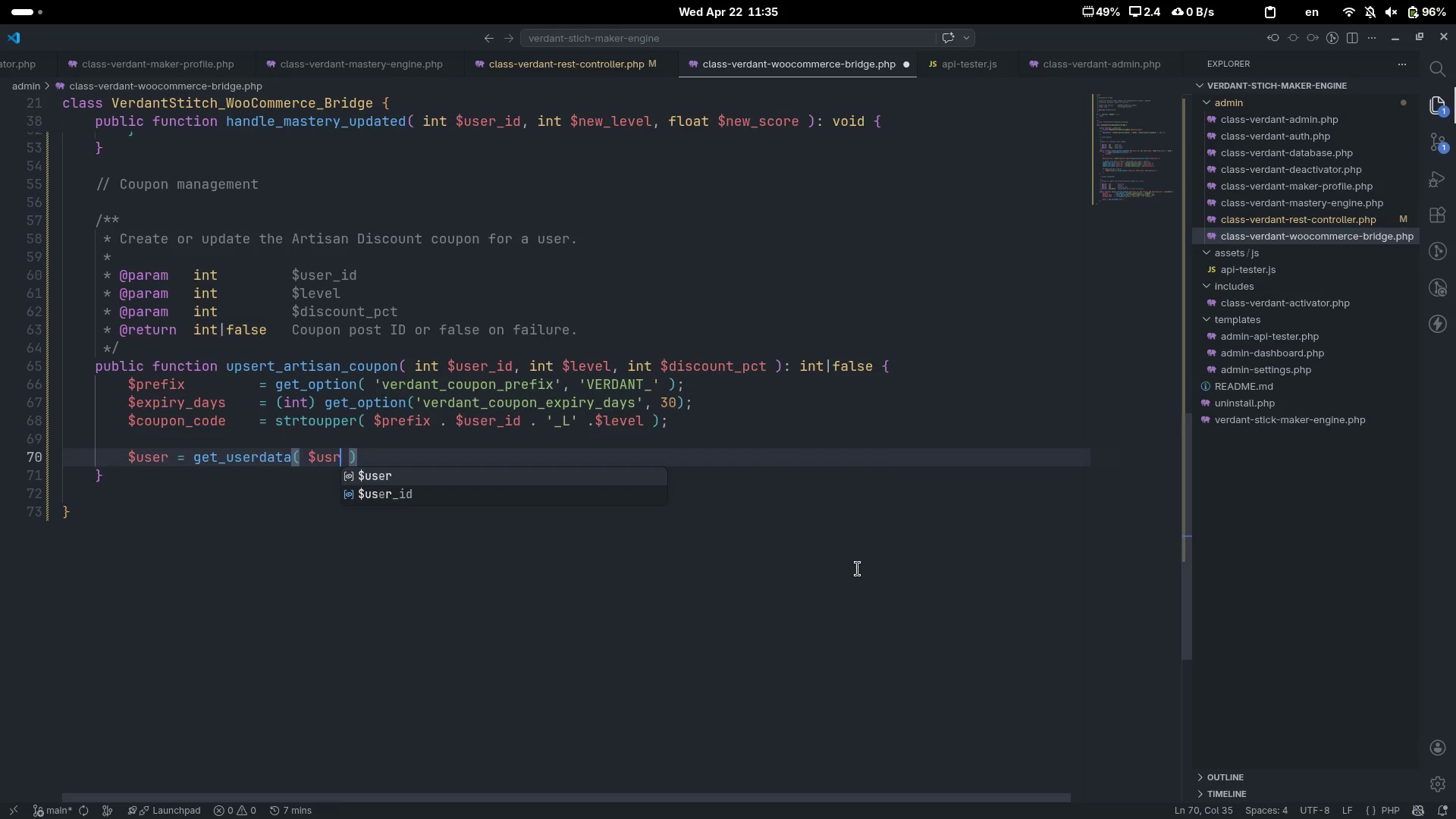 
key(ArrowDown)
 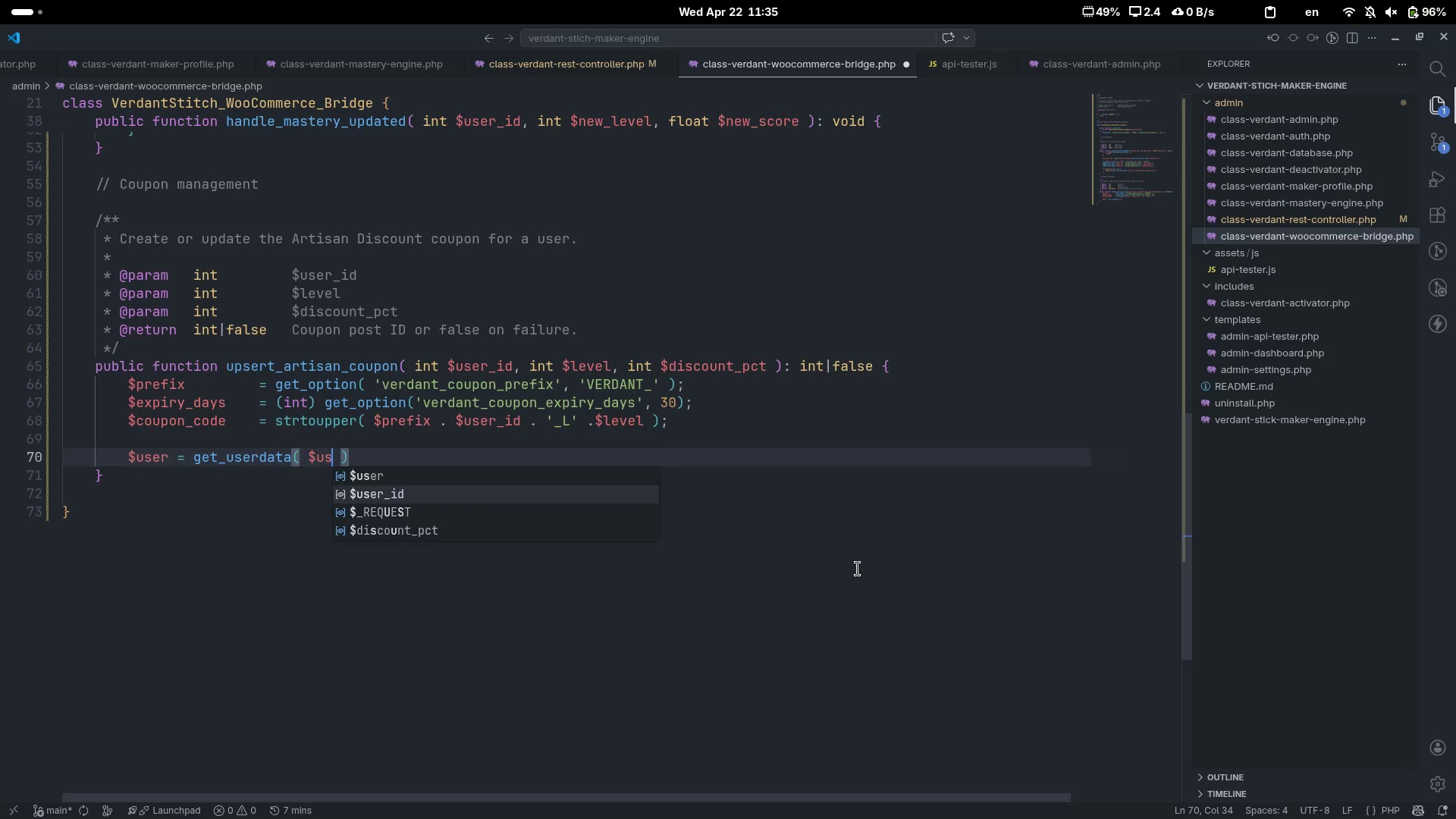 
key(Enter)
 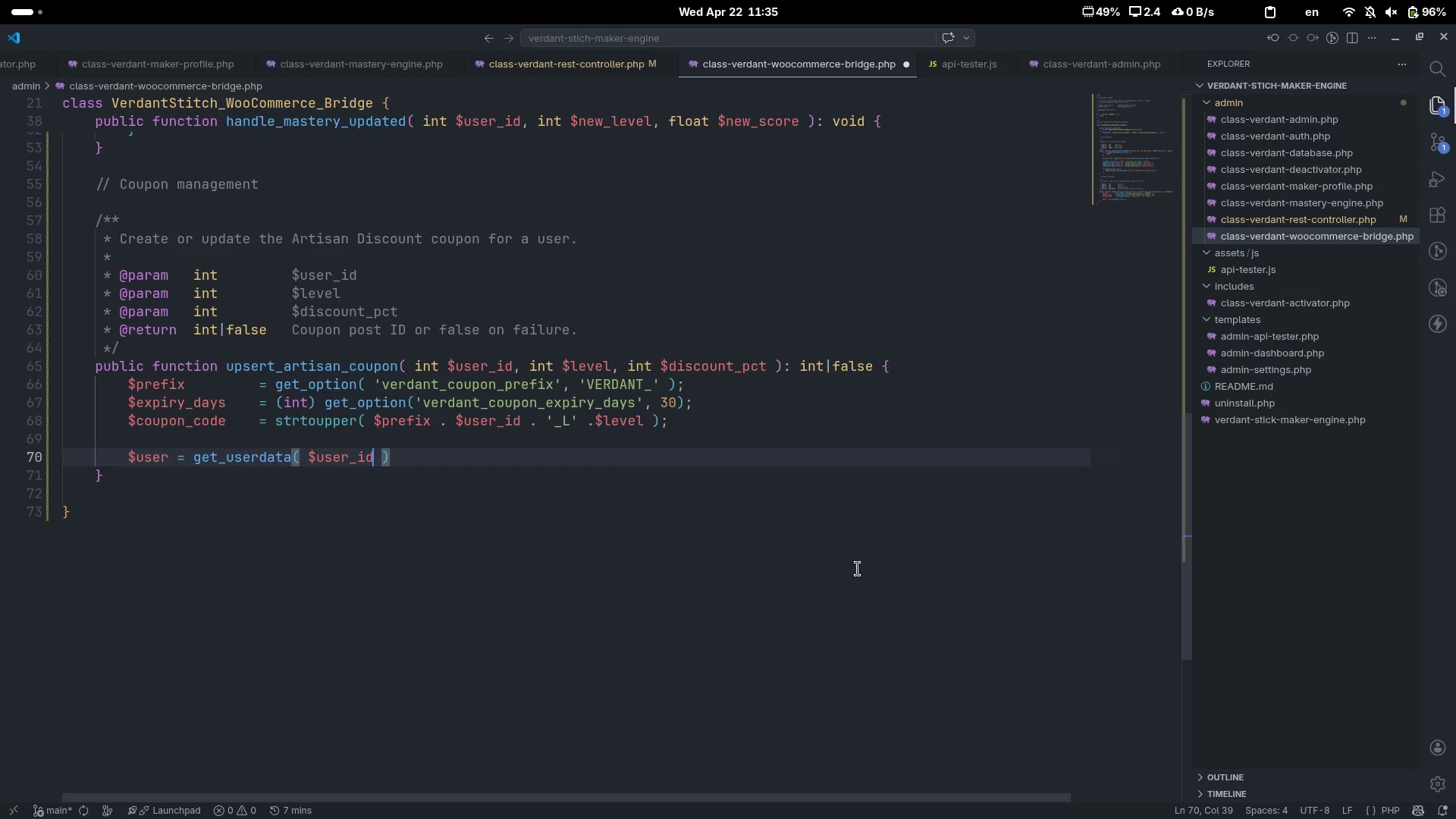 
key(ArrowRight)
 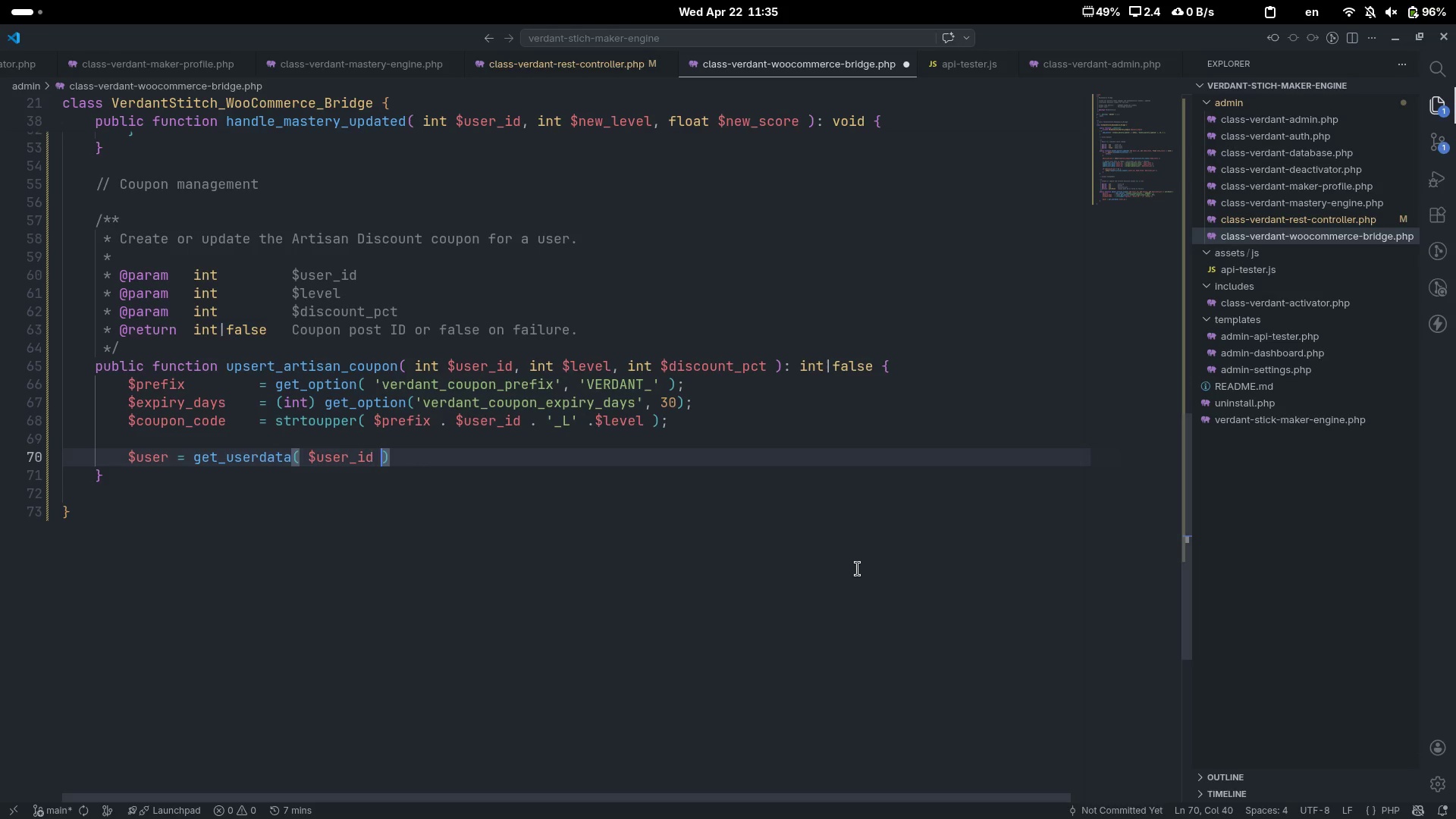 
key(ArrowRight)
 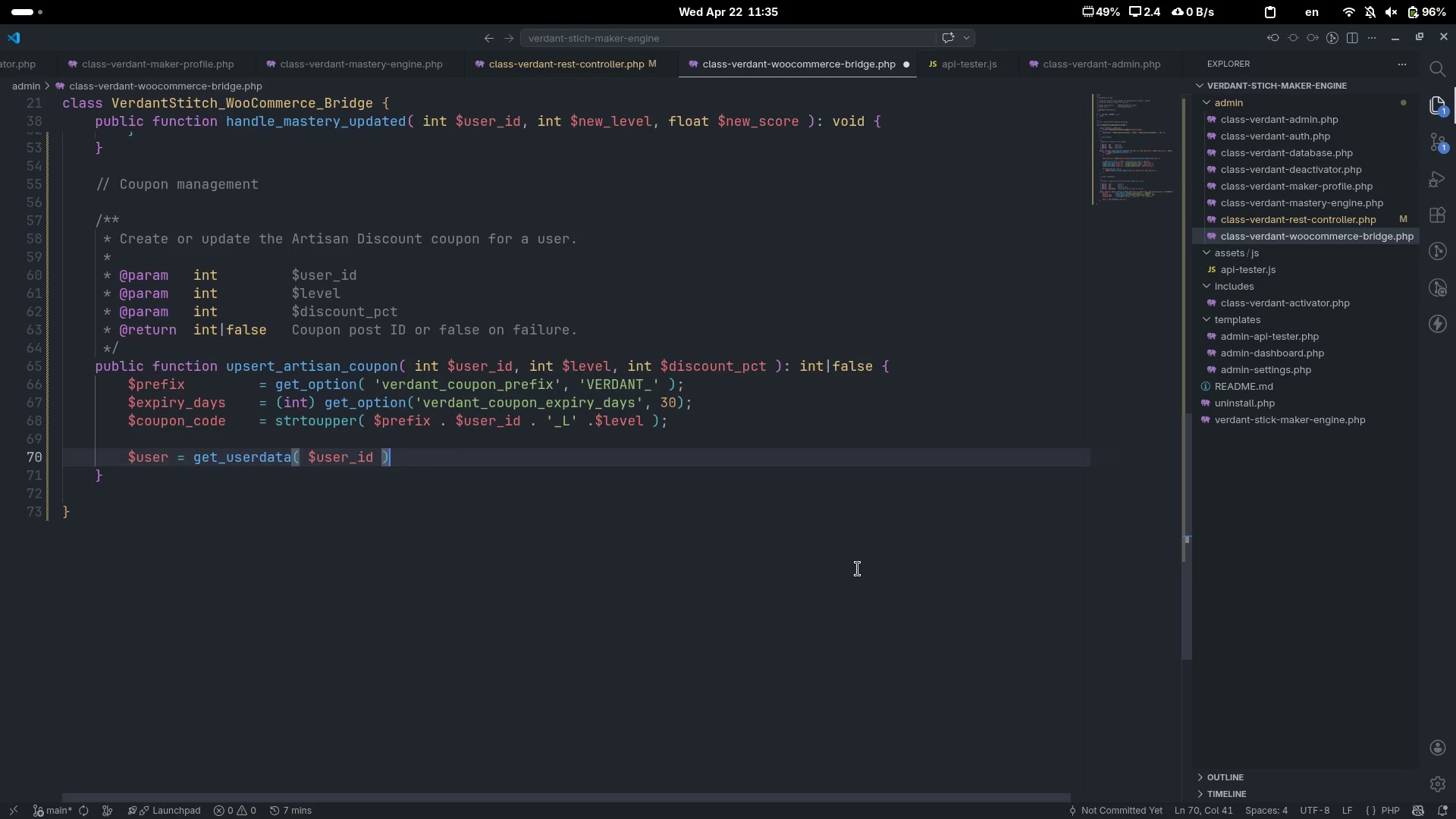 
key(Semicolon)
 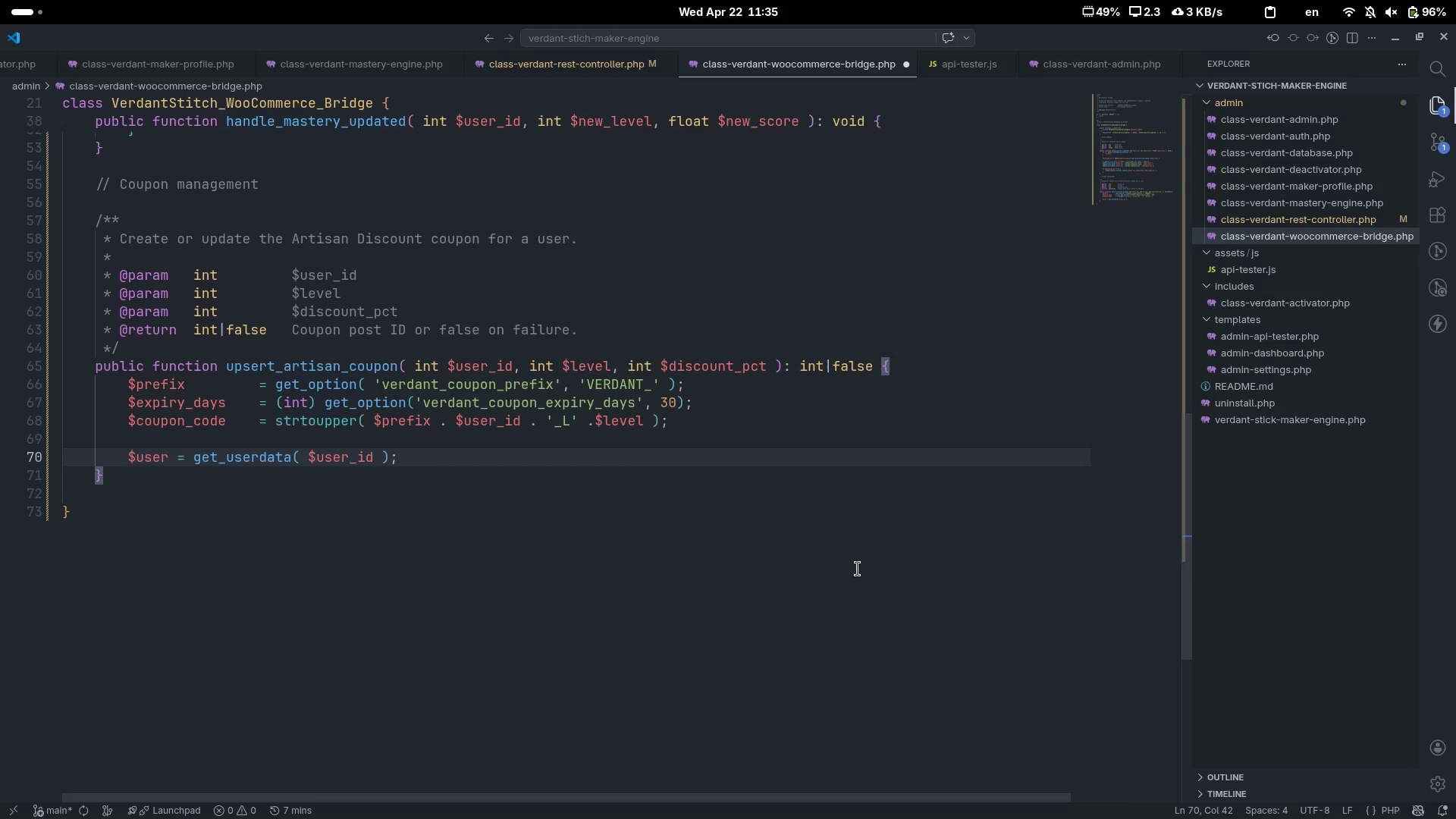 
key(Enter)
 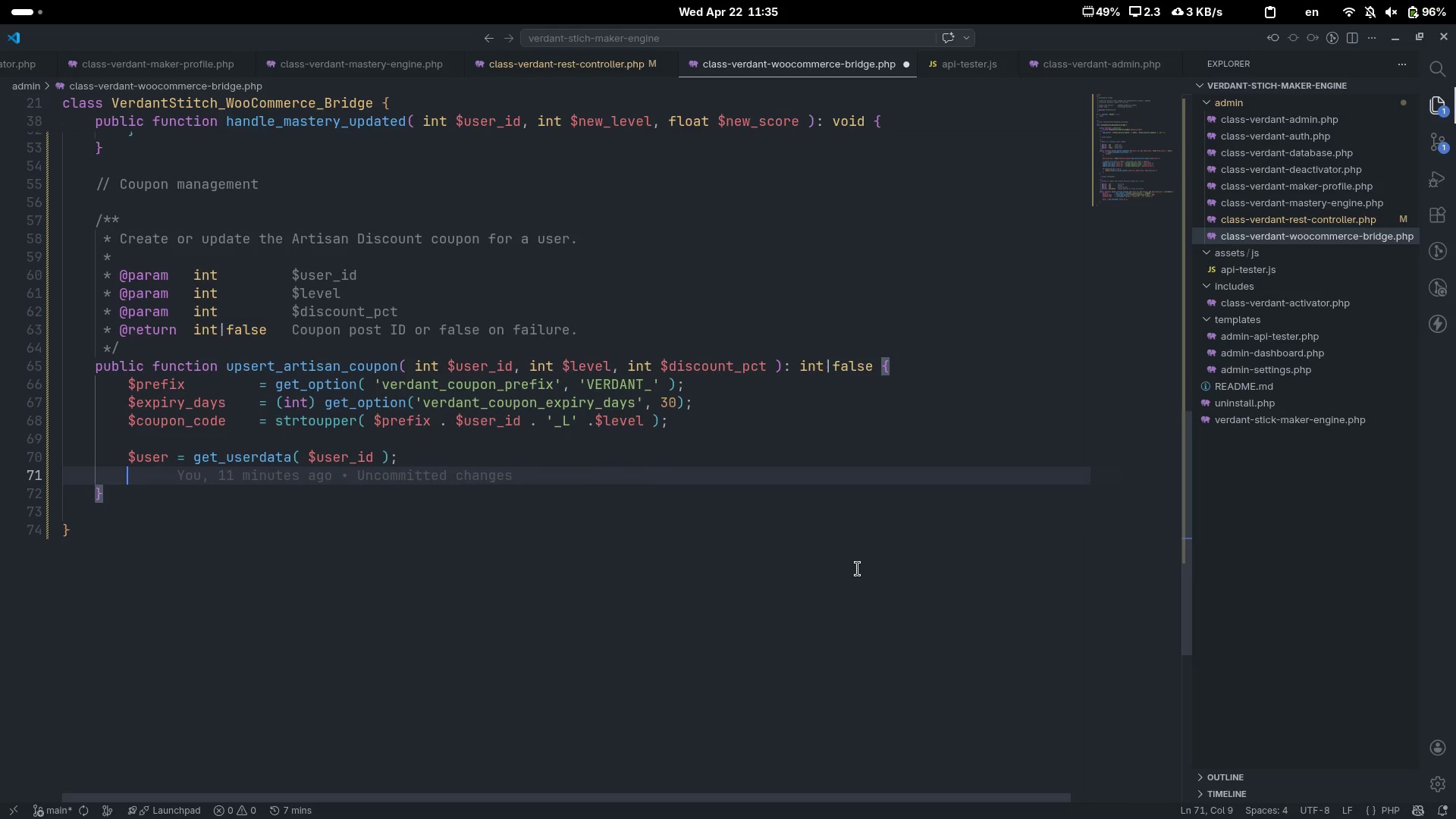 
type(if ( )
 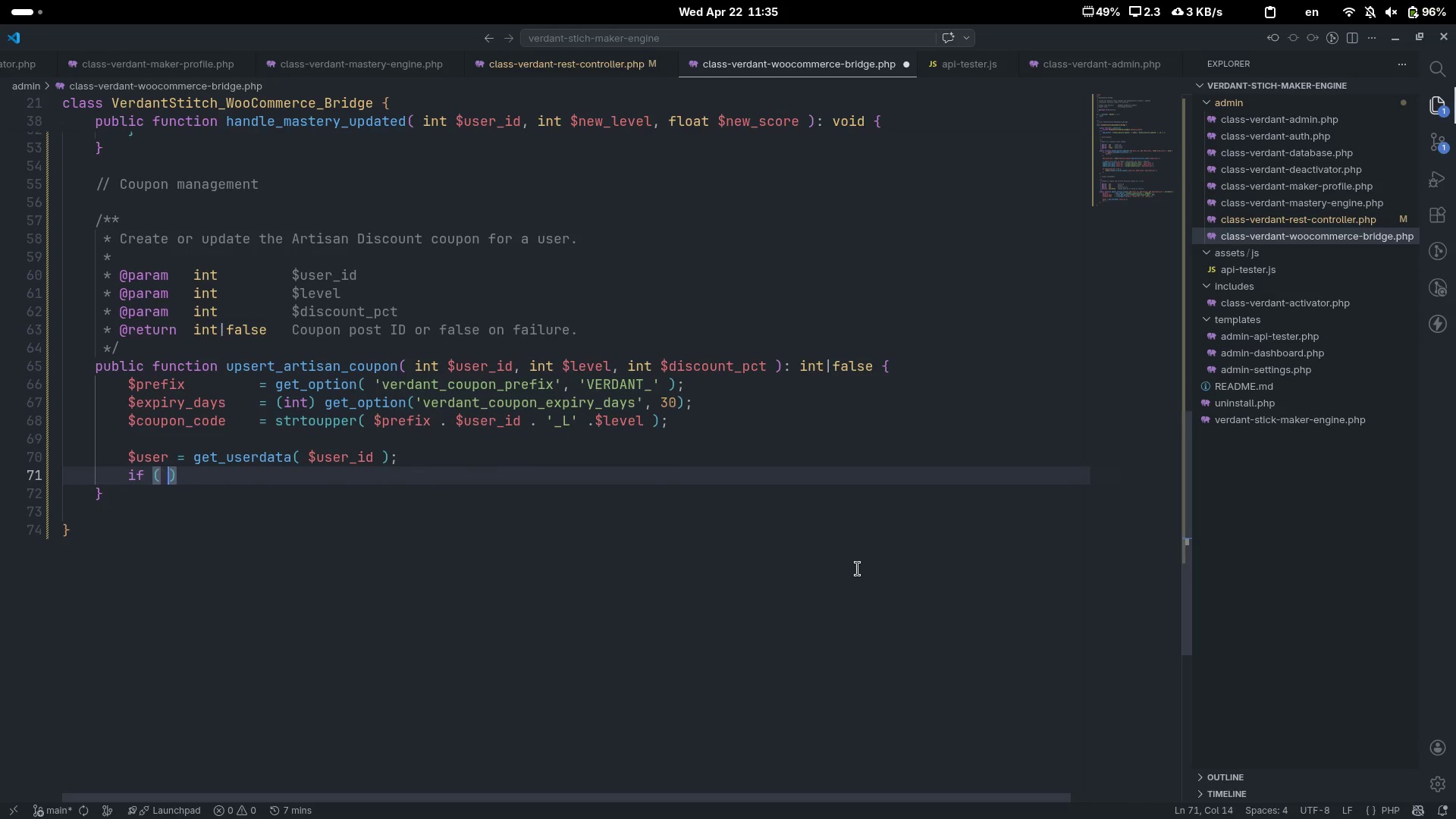 
key(ArrowLeft)
 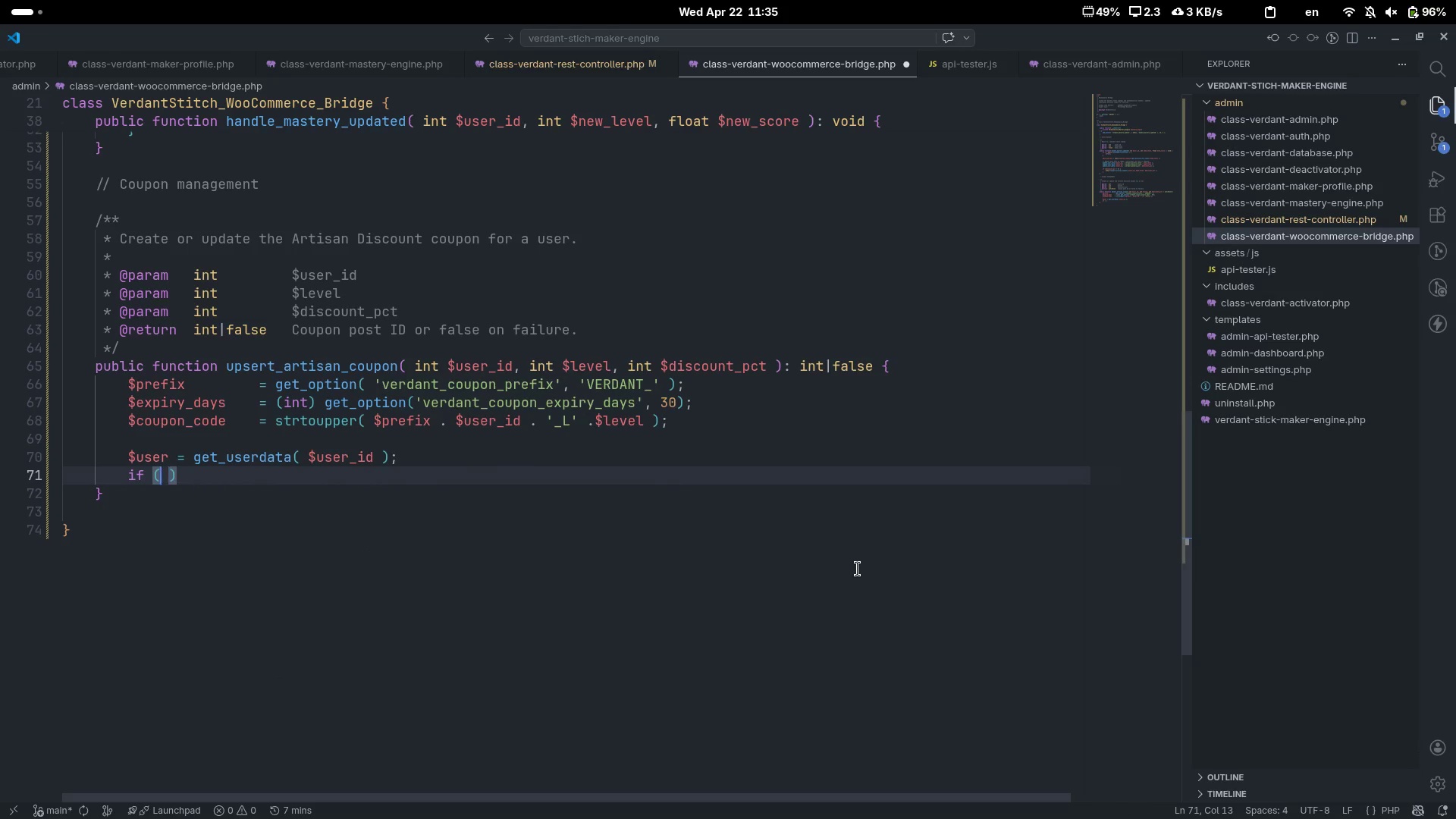 
type( ! $user)
key(Tab)
 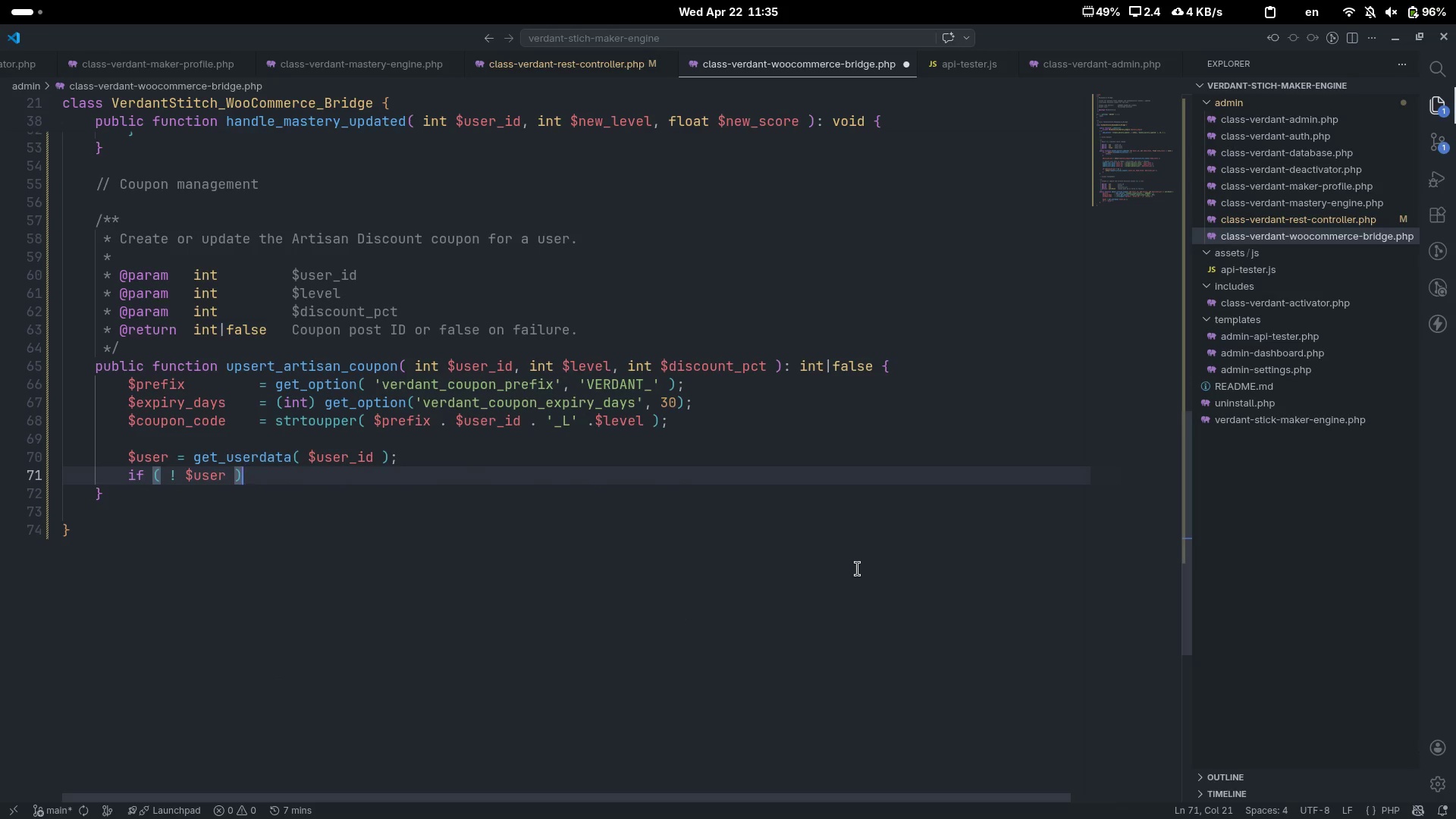 
 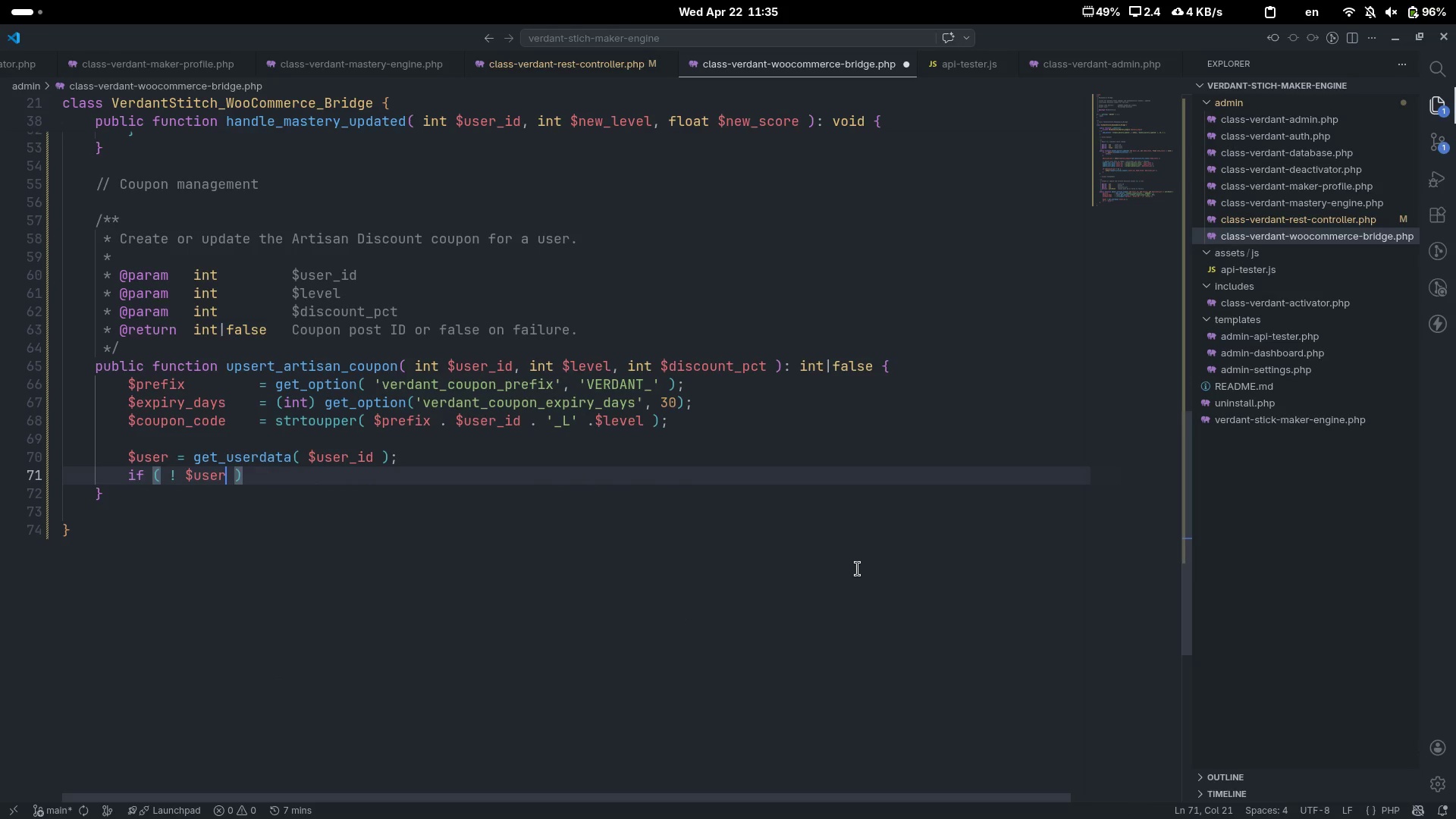 
key(Control+ControlLeft)
 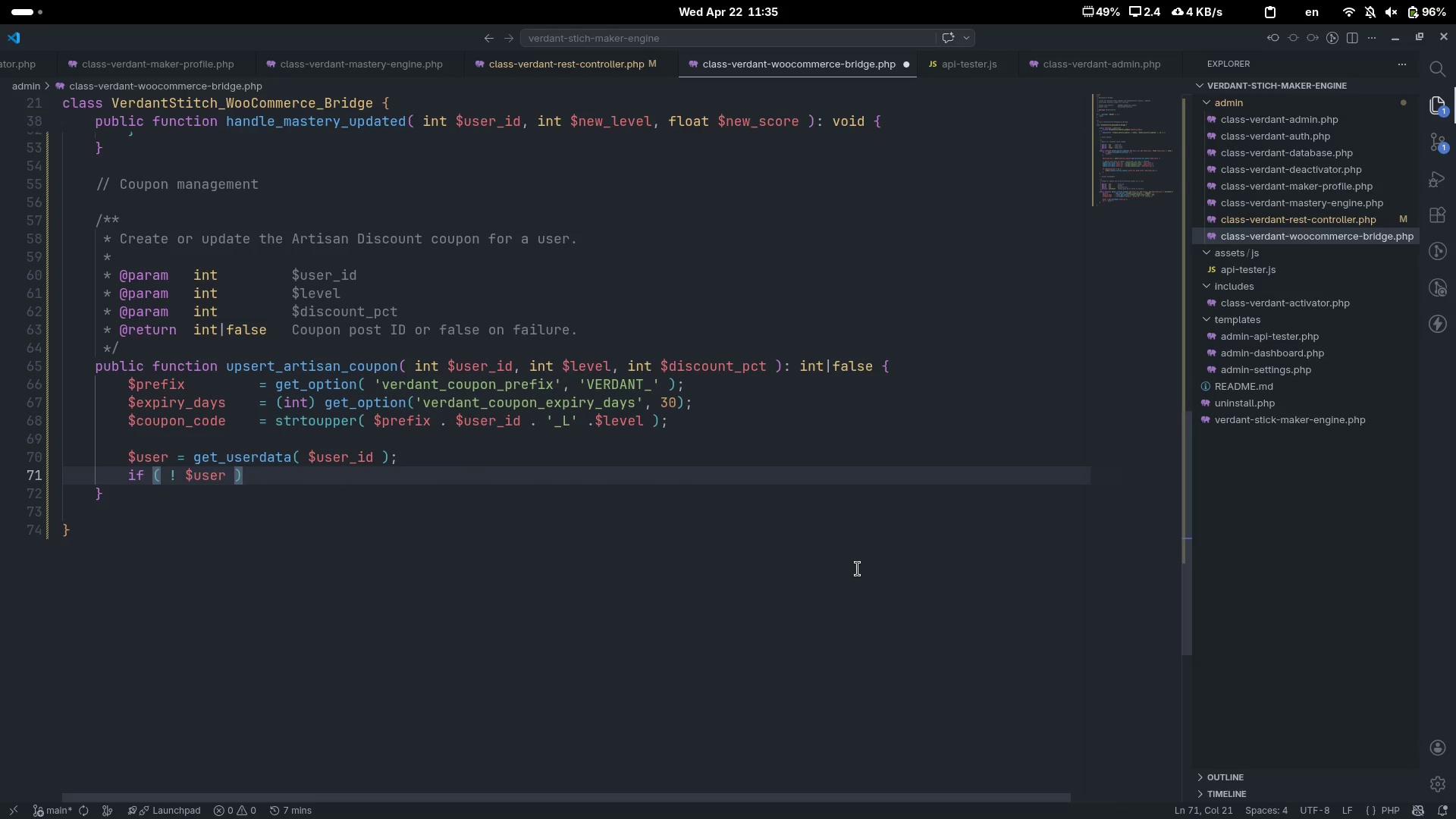 
key(Control+ArrowRight)
 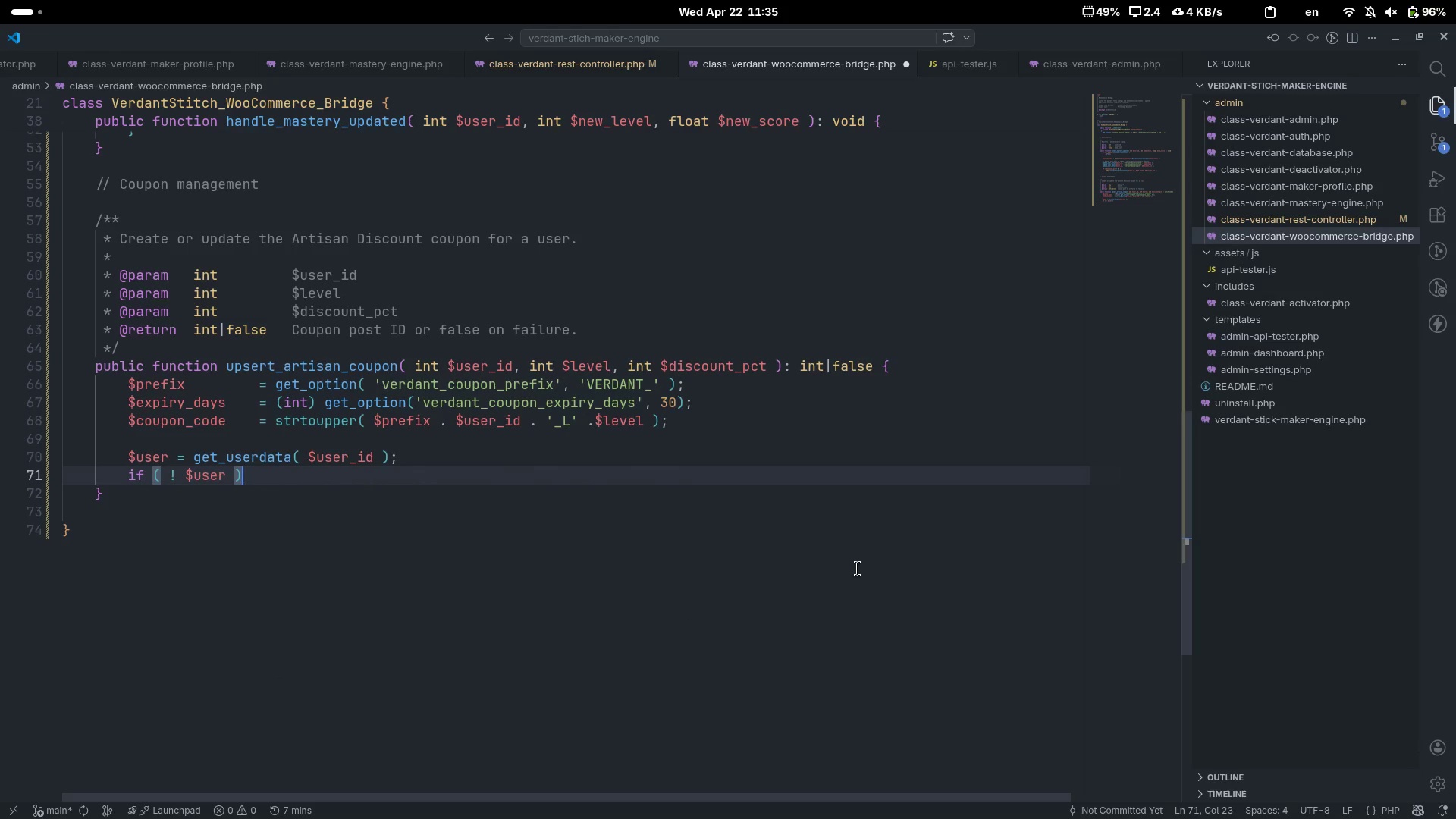 
key(Space)
 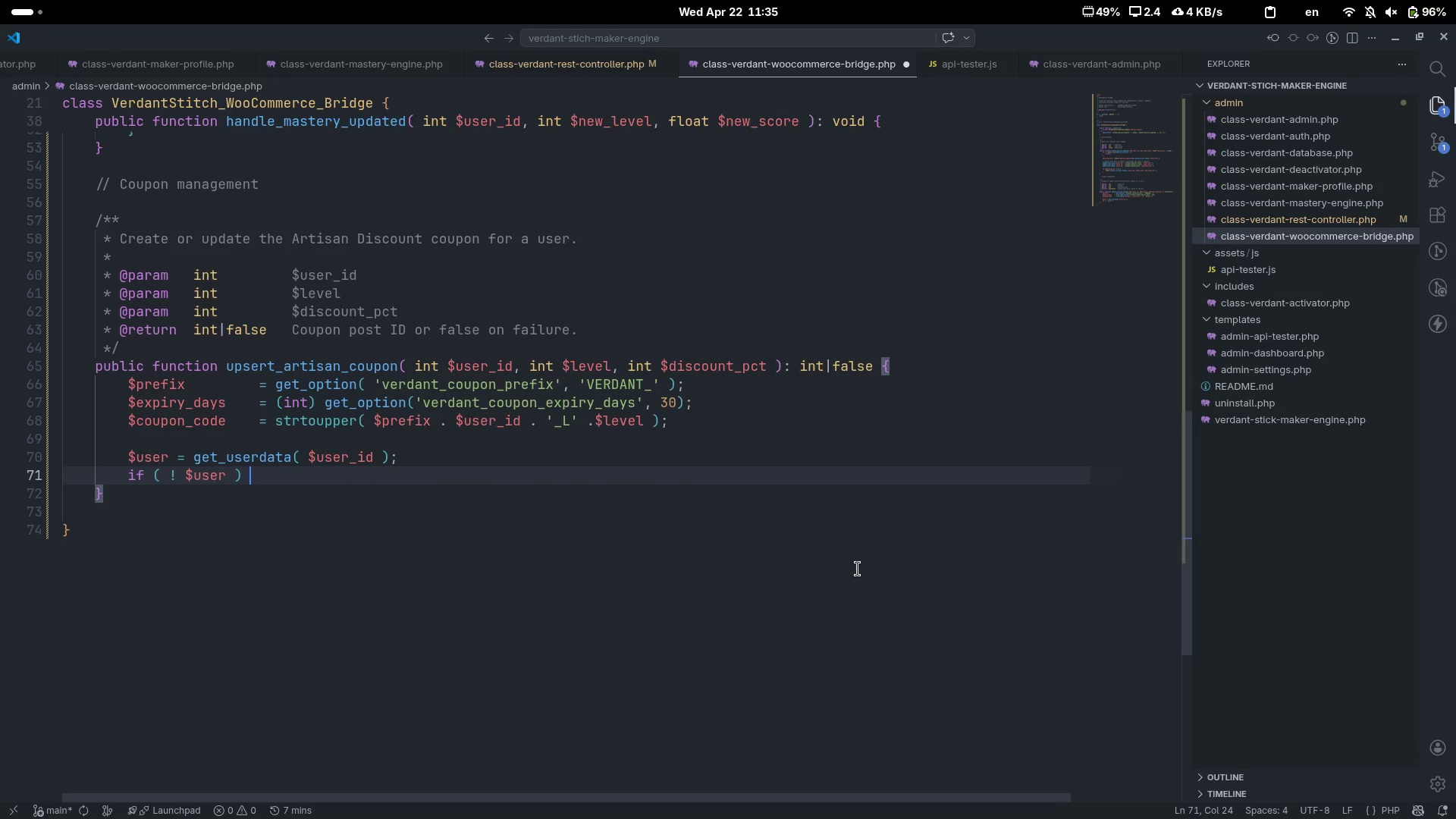 
key(Shift+BracketLeft)
 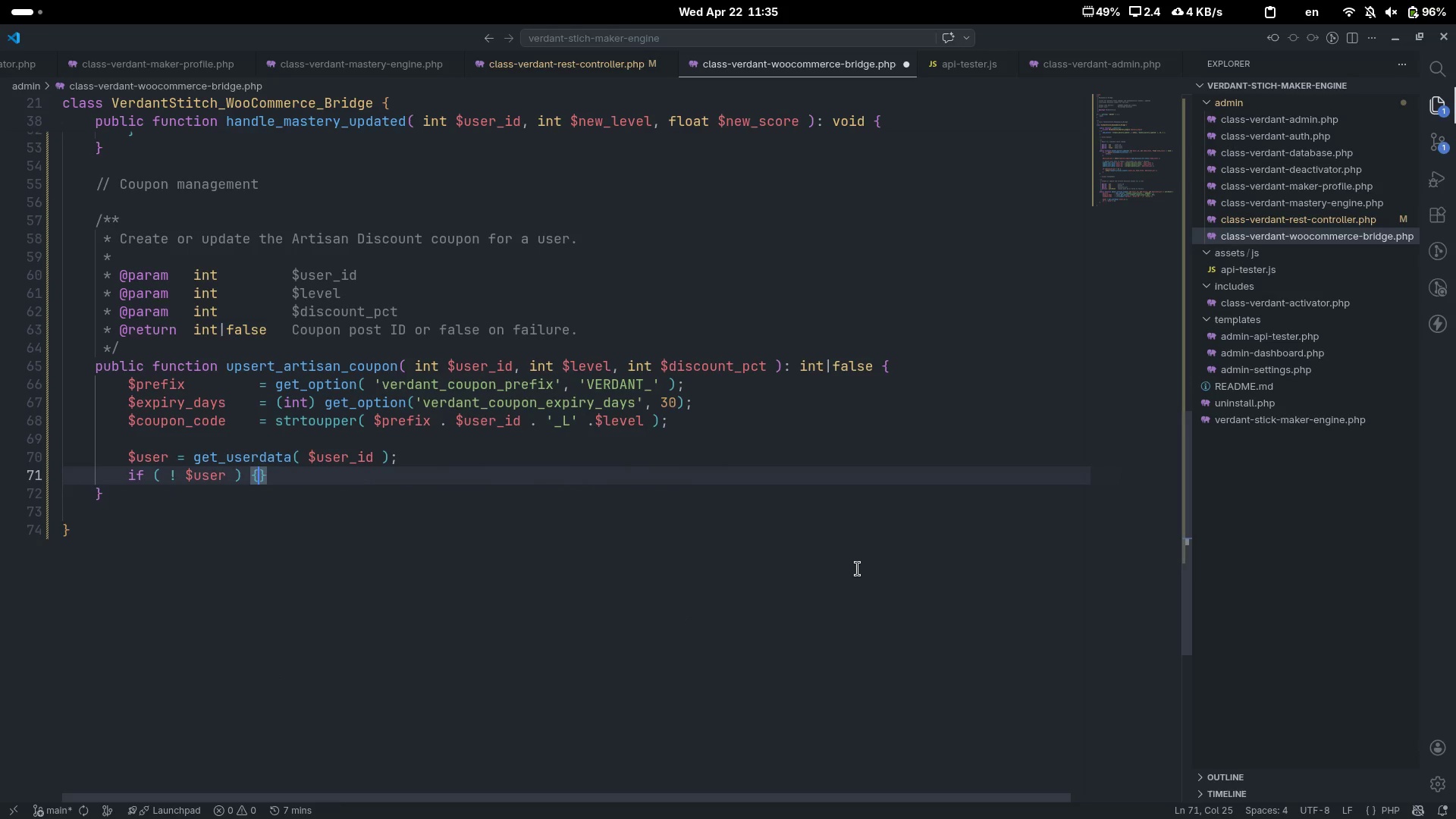 
key(Enter)
 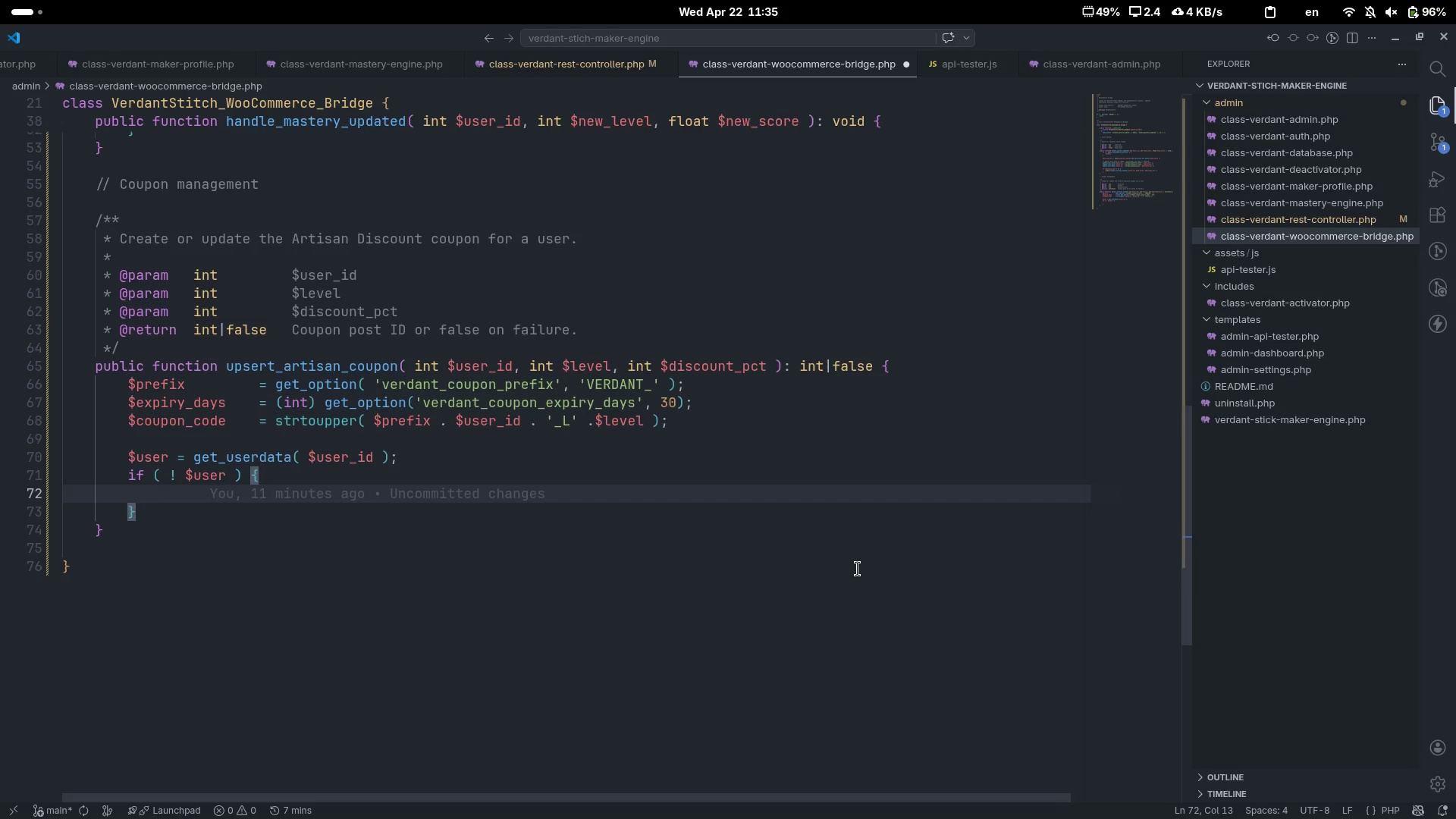 
type(return false;)
 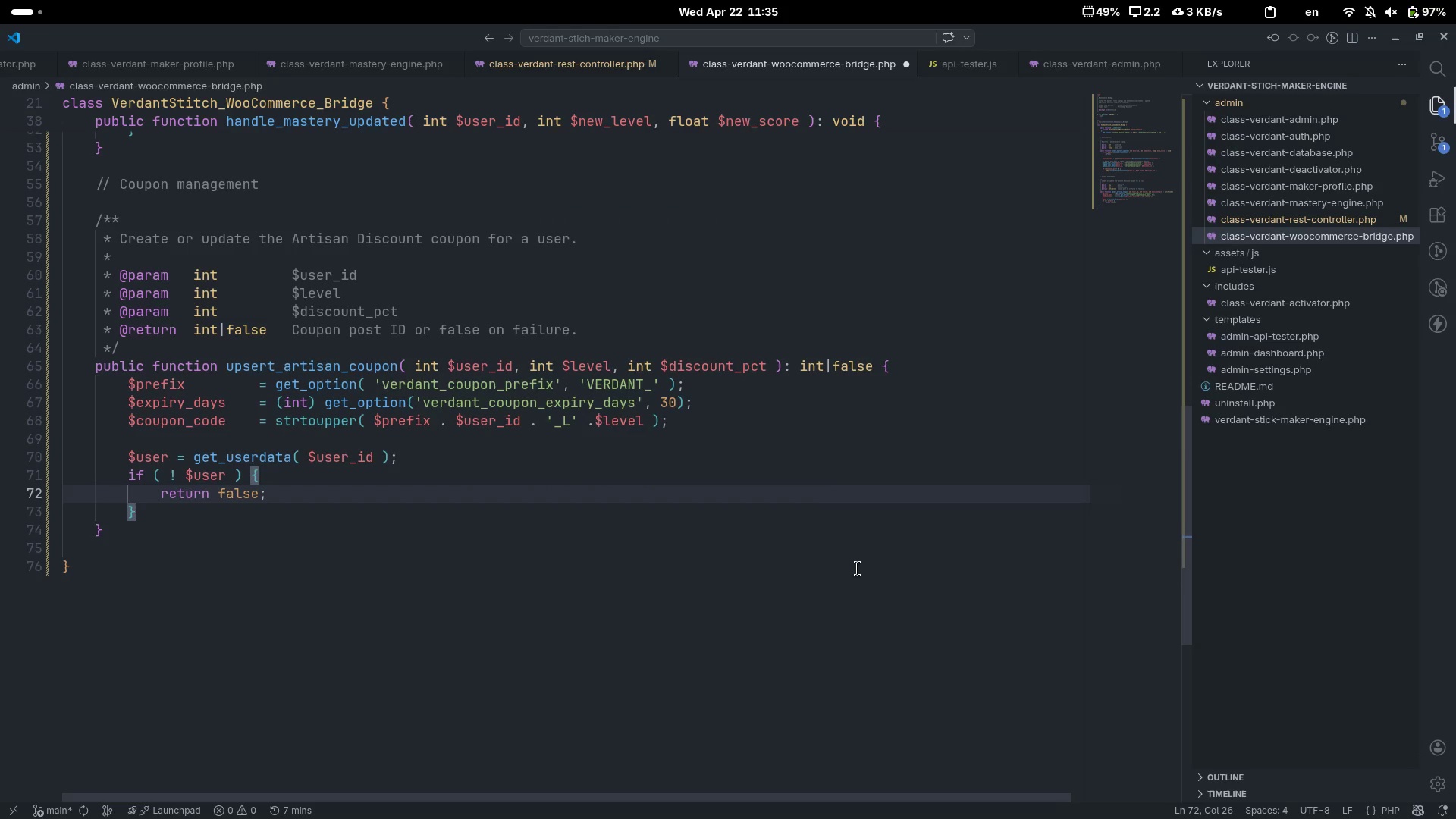 
key(ArrowDown)
 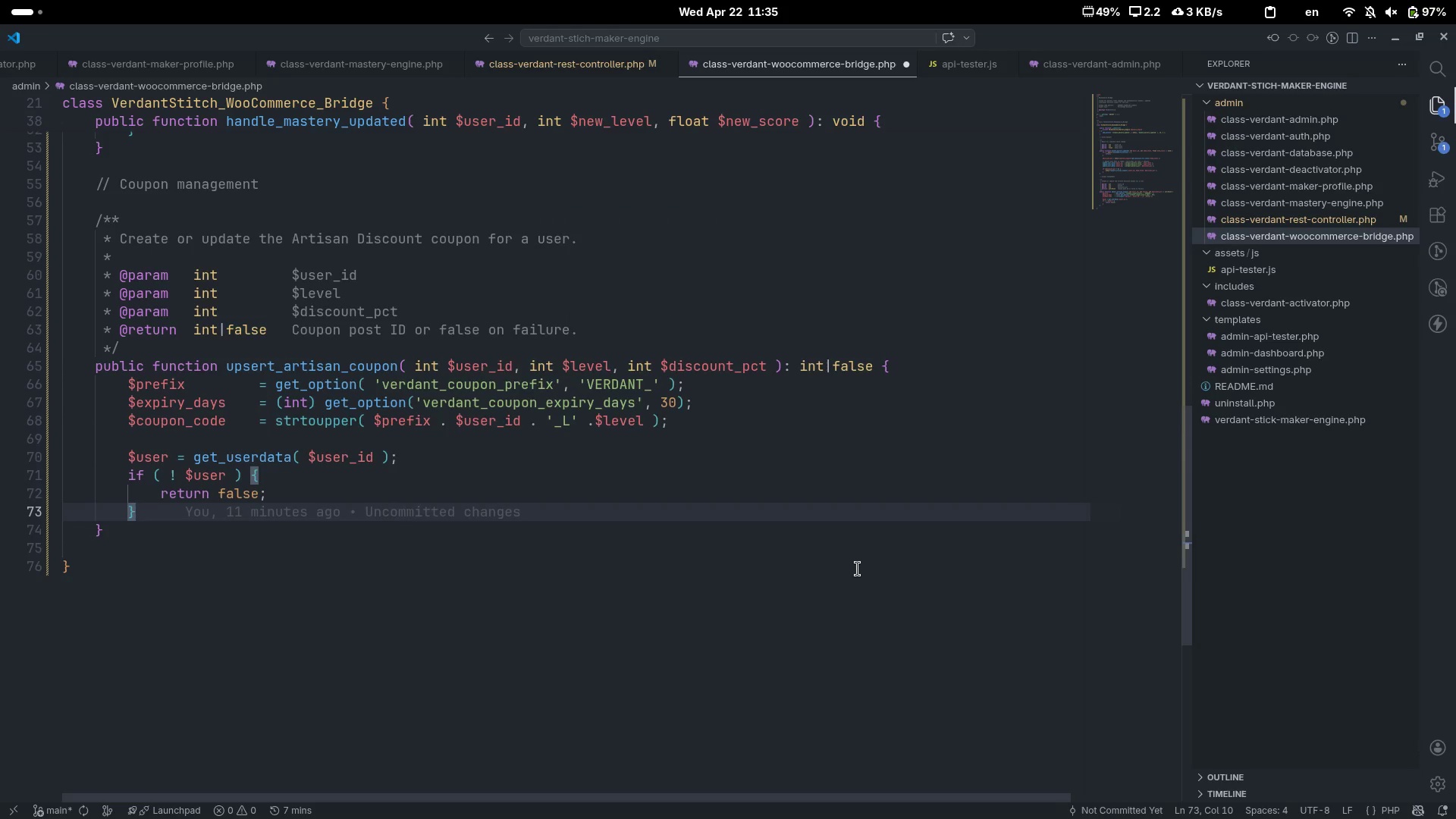 
scroll: coordinate [858, 569], scroll_direction: down, amount: 7.0
 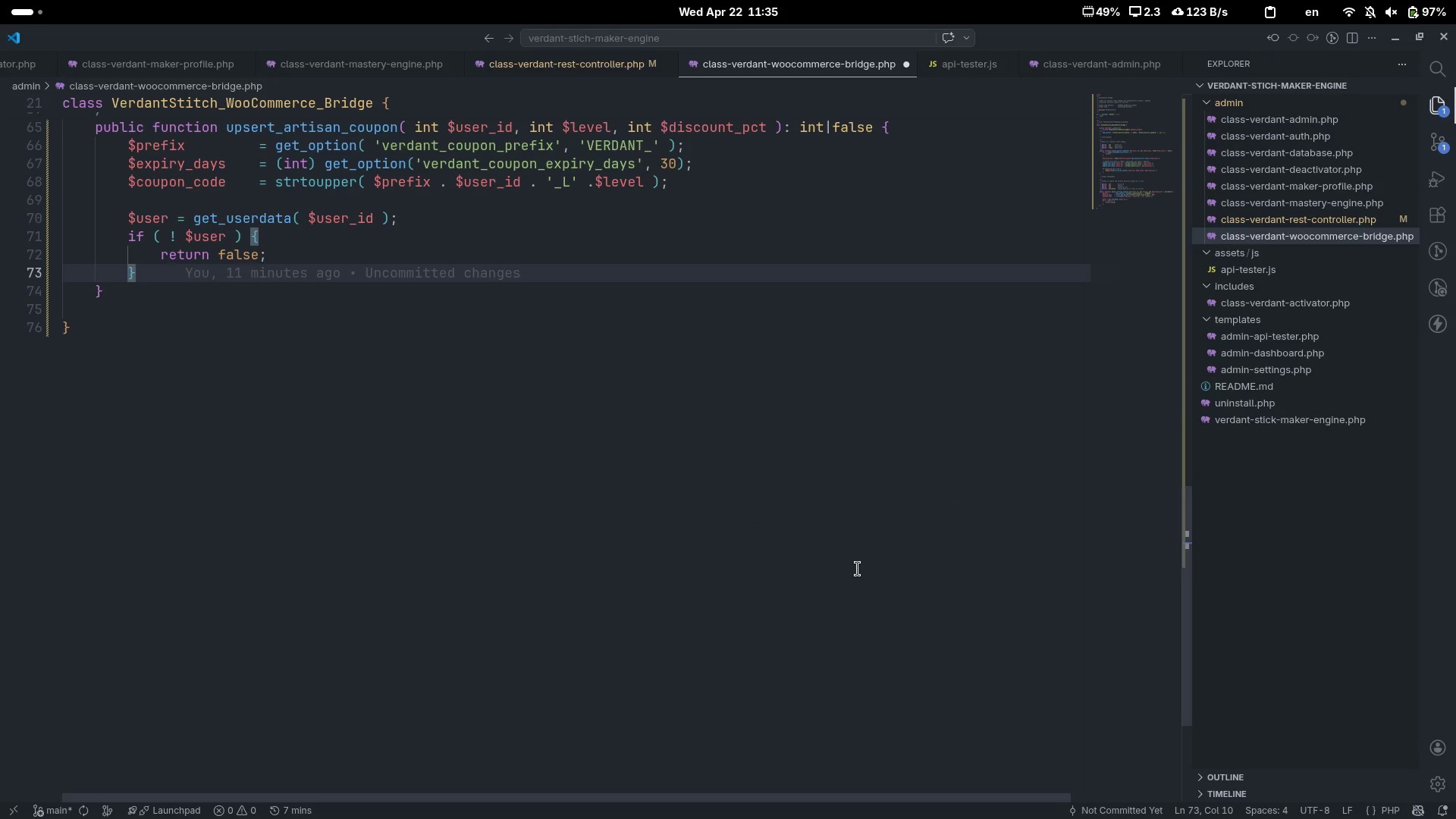 
key(Enter)
 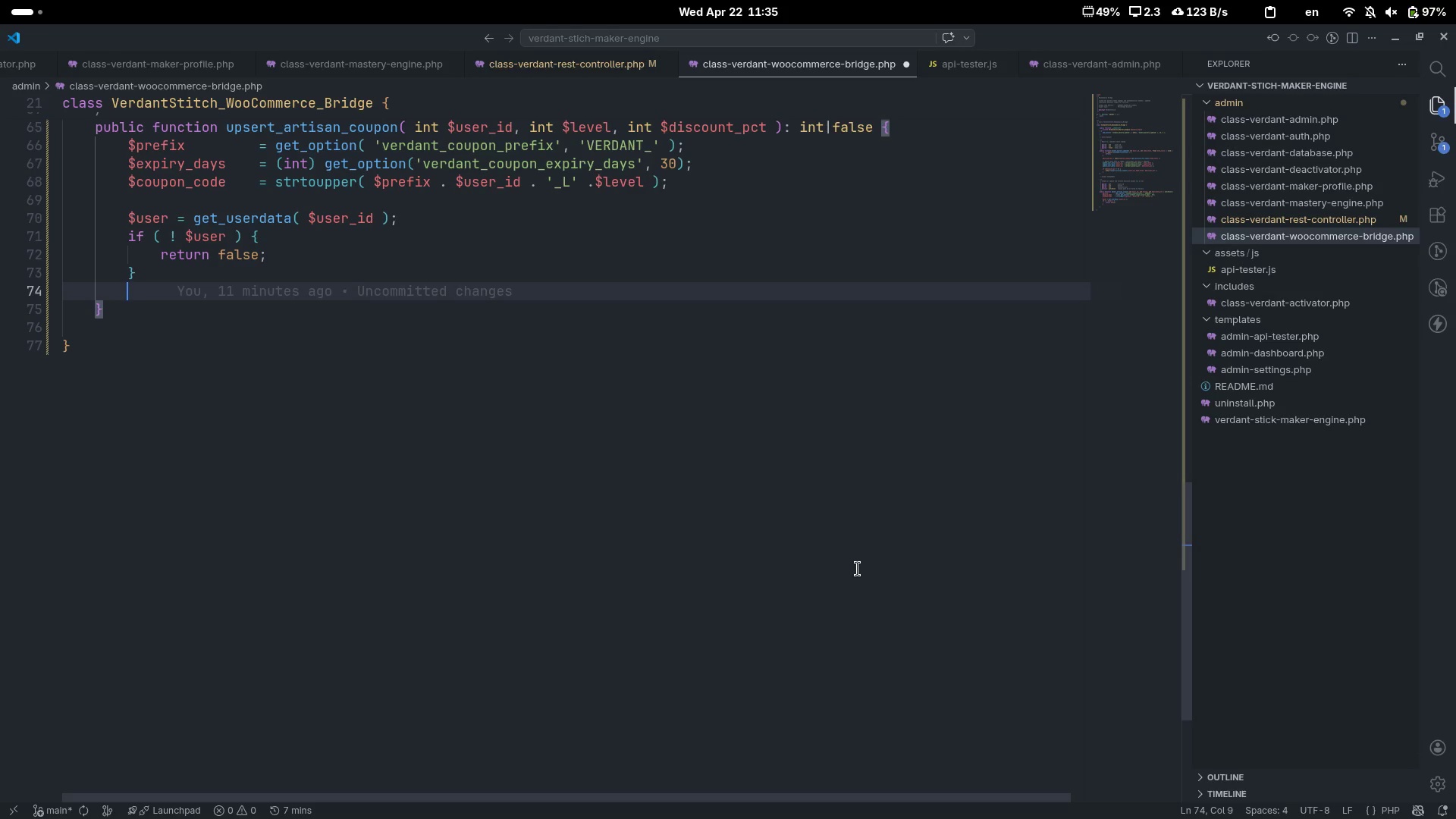 
key(Enter)
 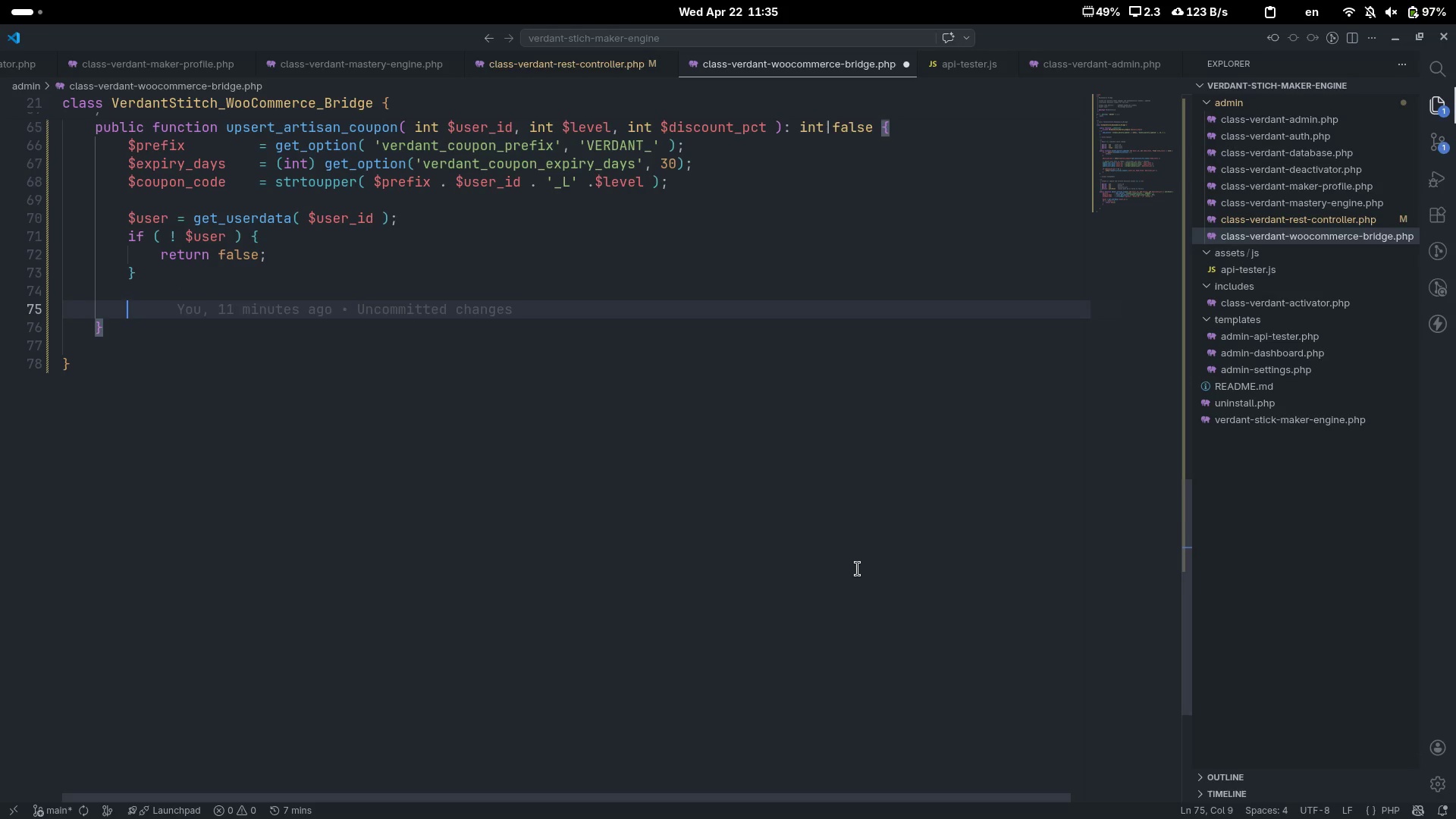 
key(Control+Slash)
 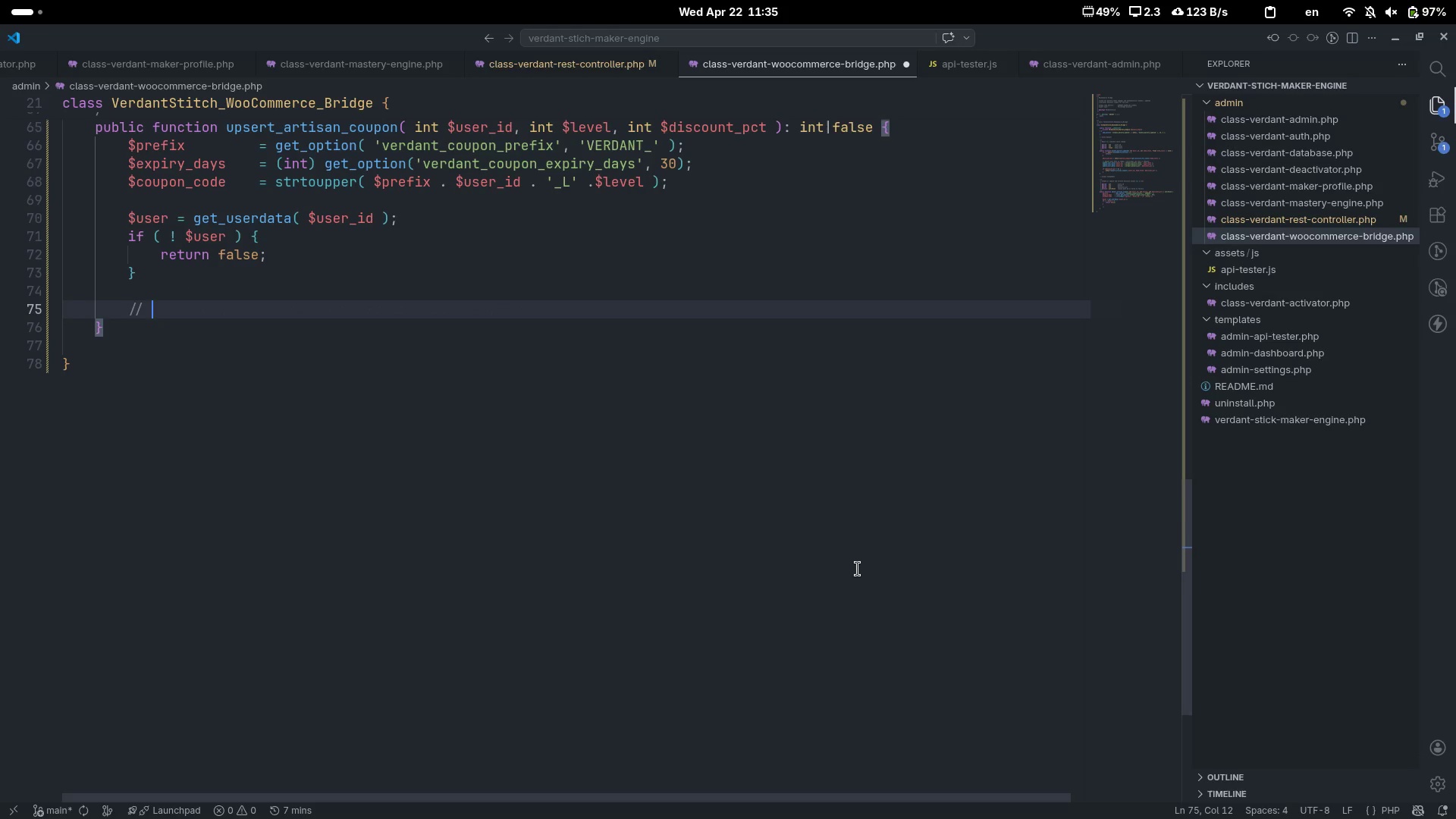 
type(Look up existing coupon.)
 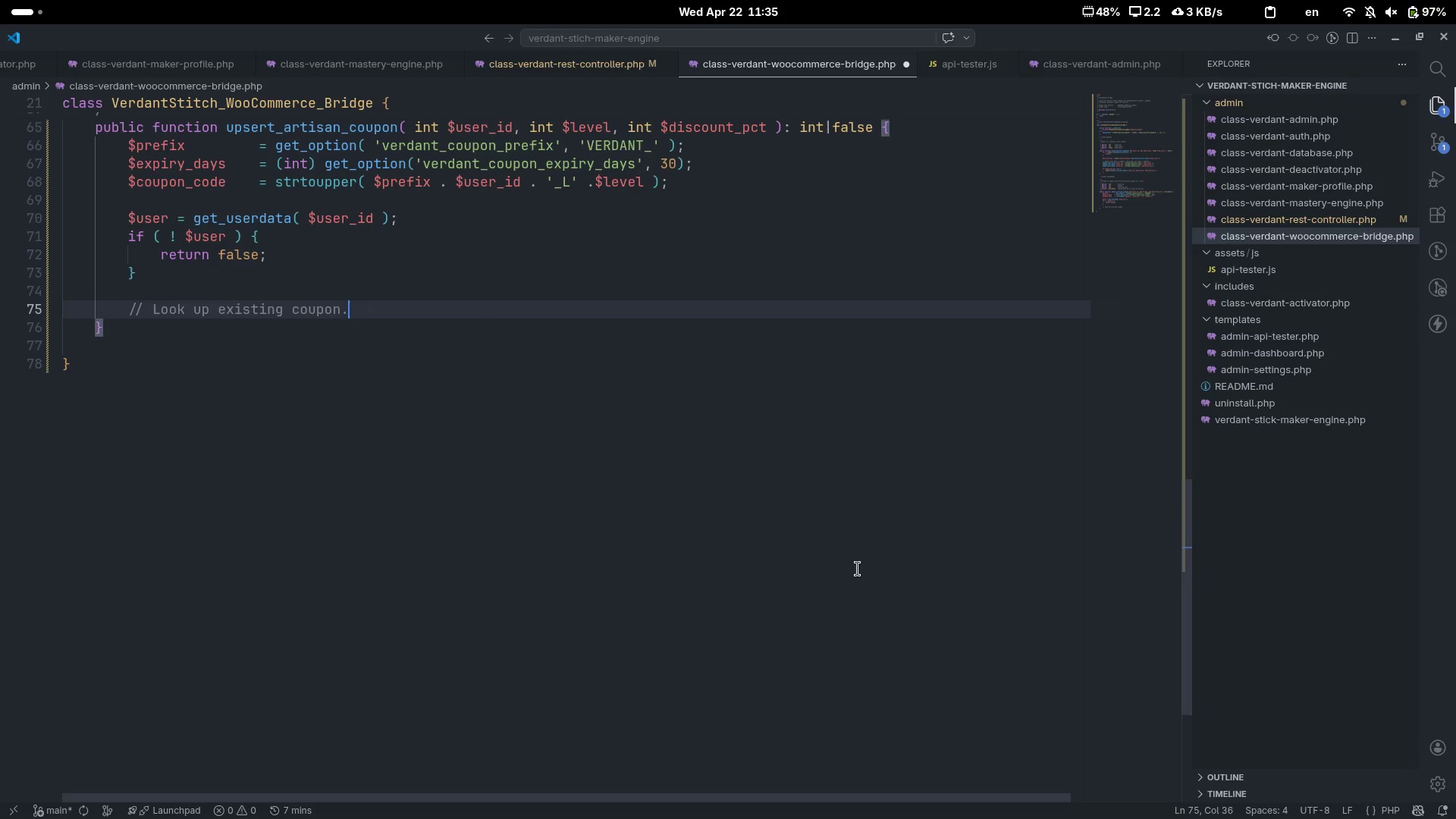 
key(Enter)
 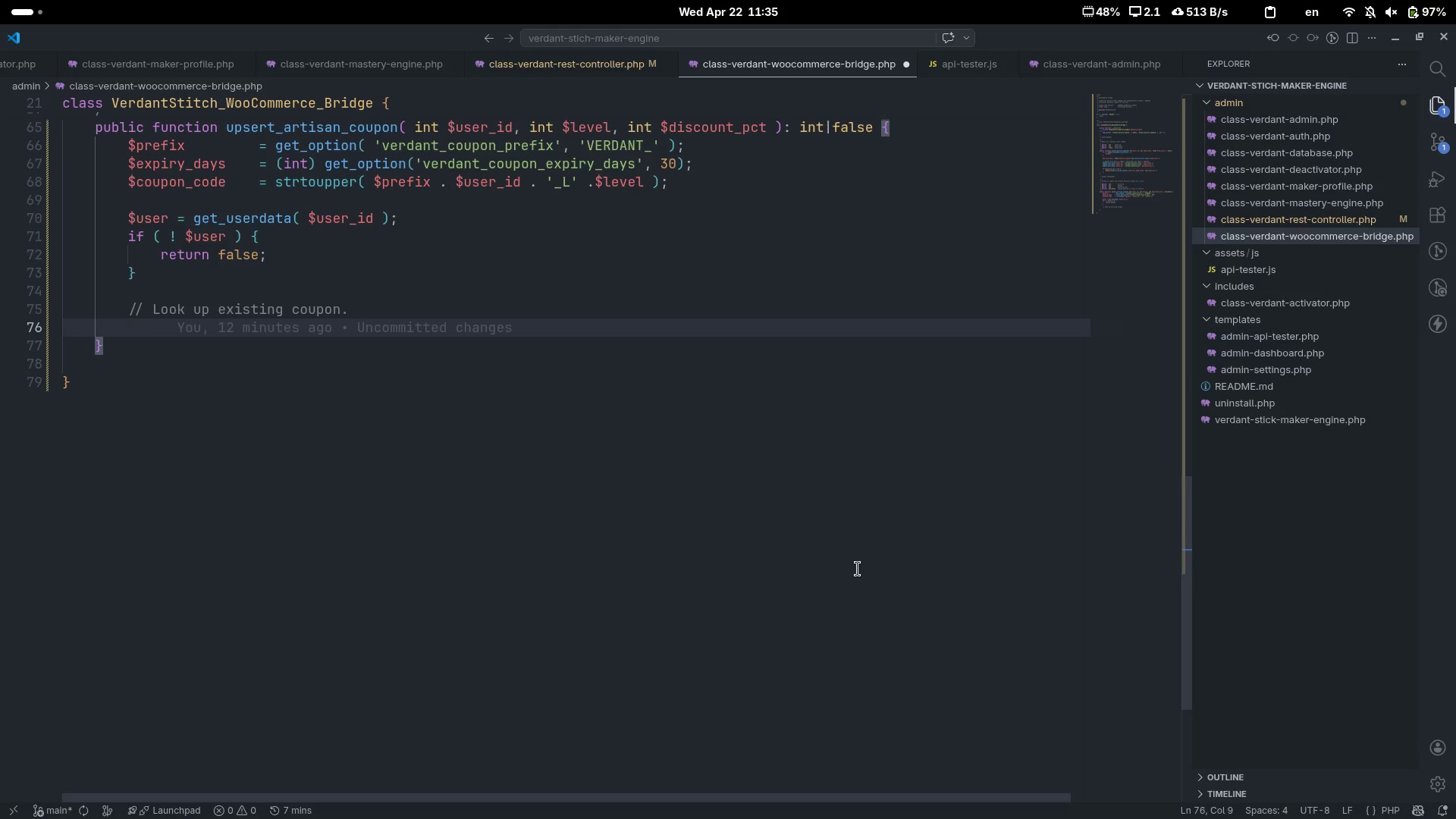 
type($existing_id  )
key(Backspace)
key(Backspace)
type( )
key(Tab)
type(= $this->get_coupon_post_od)
key(Backspace)
key(Backspace)
type(id( )
 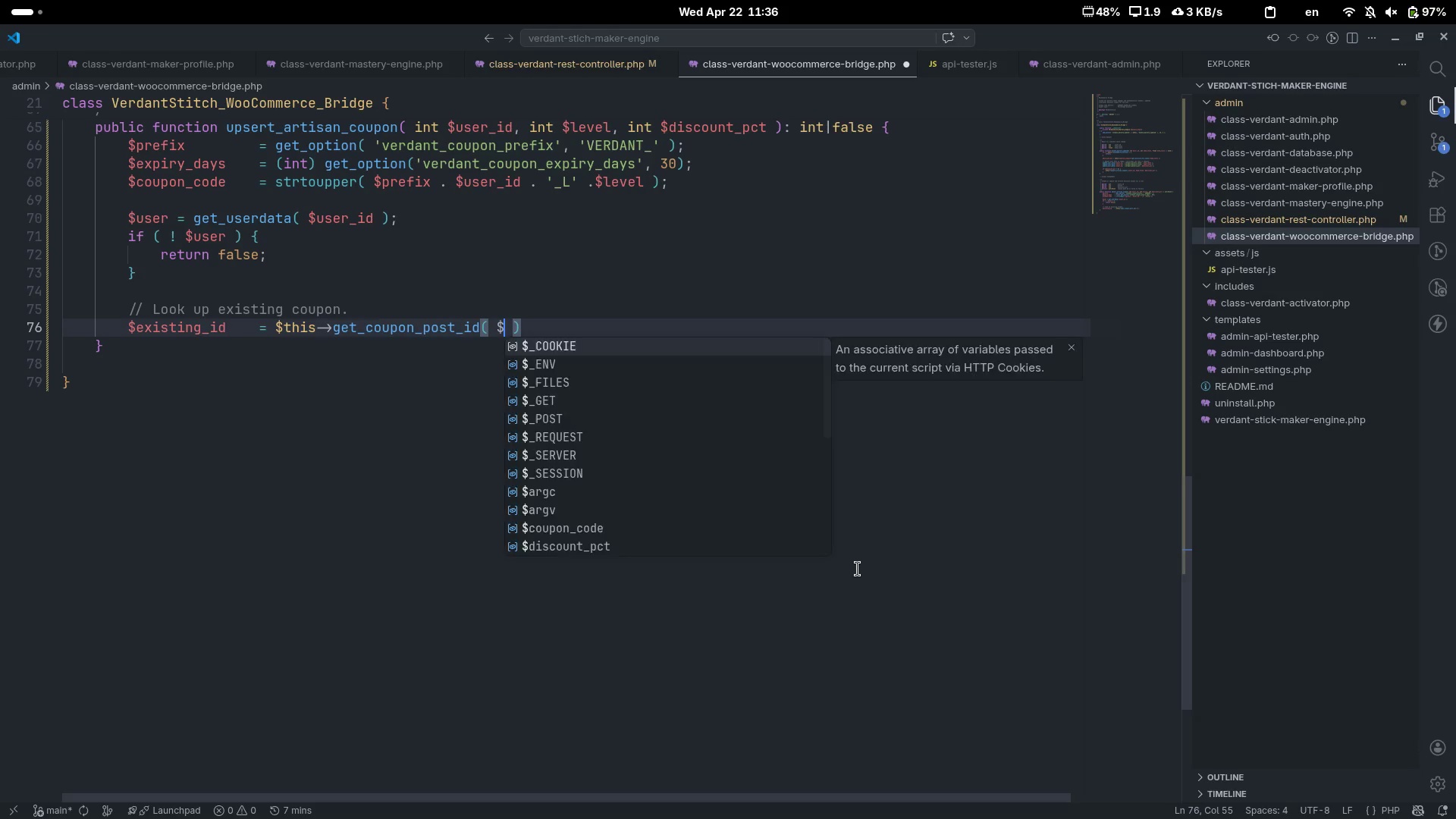 
 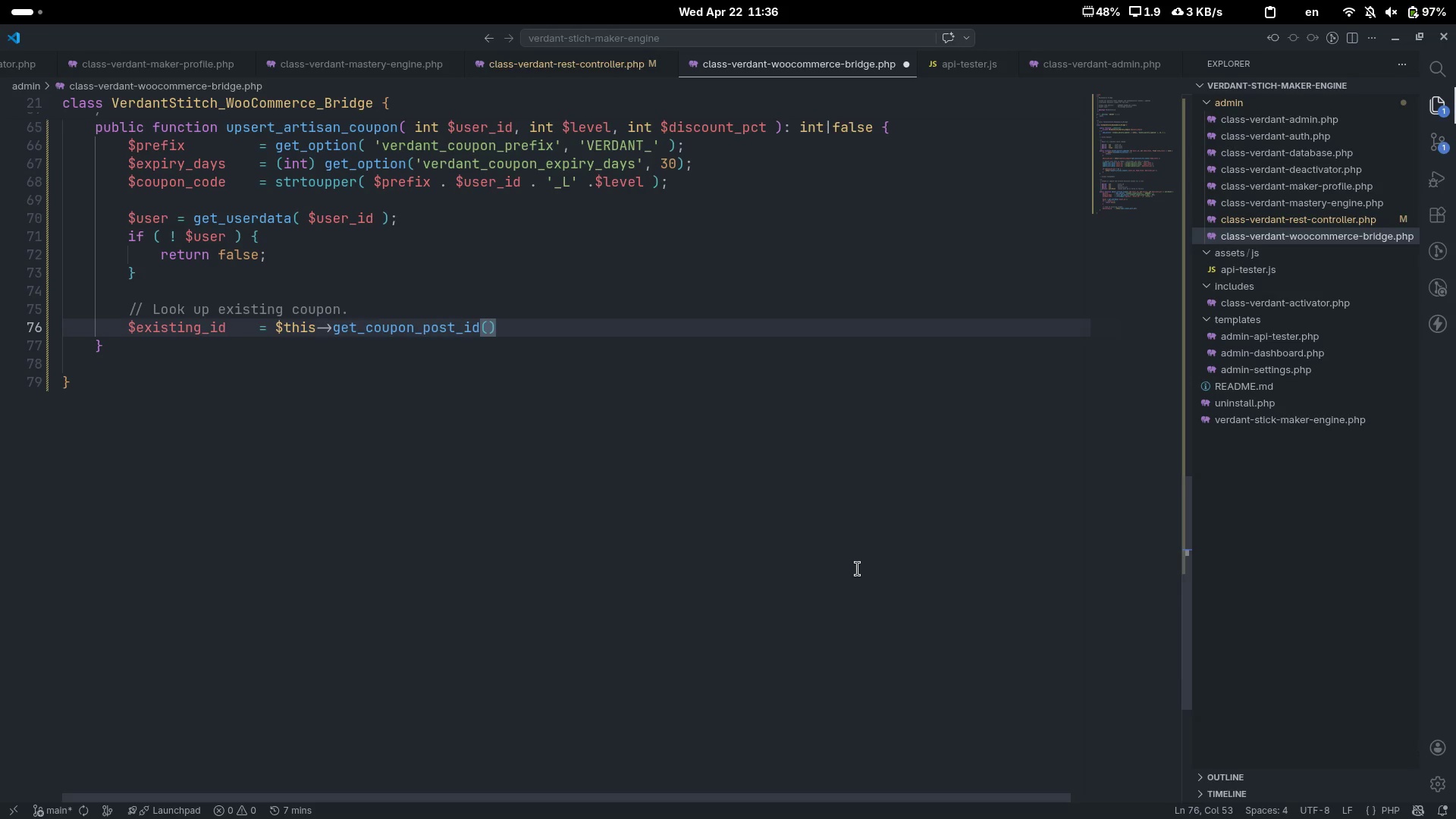 
key(ArrowLeft)
 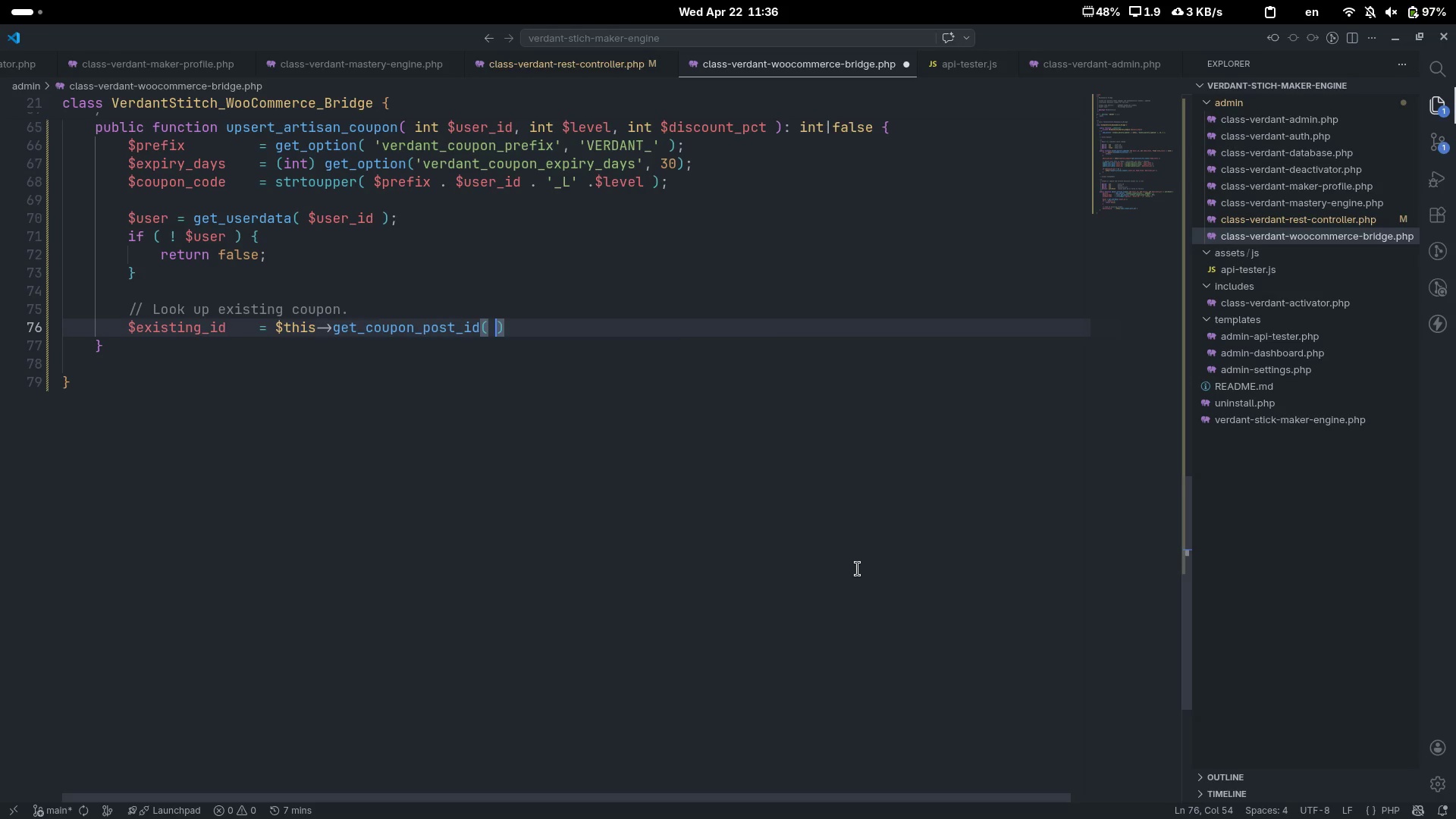 
type( $couo)
key(Backspace)
key(Tab)
 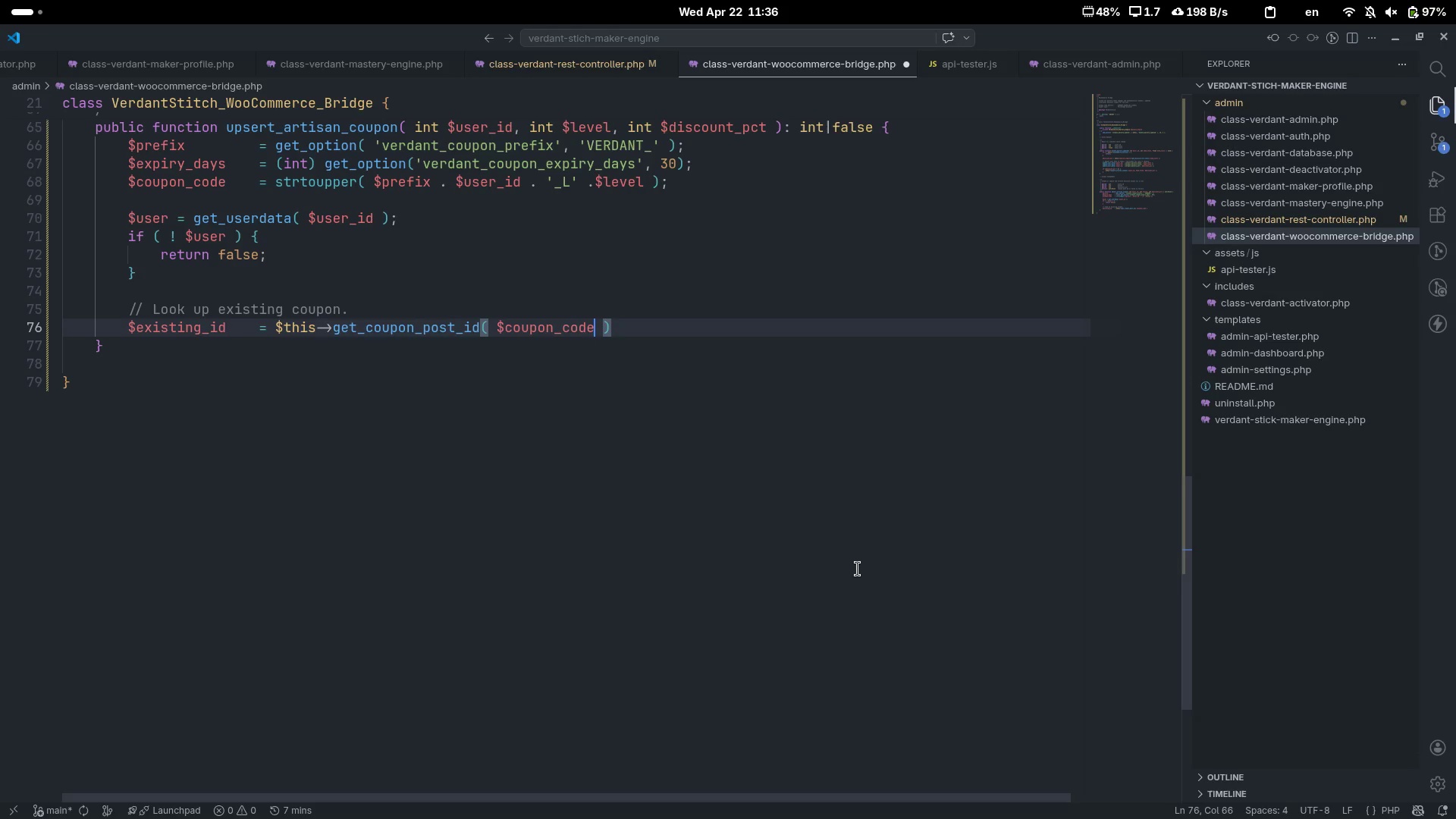 
key(Control+ControlLeft)
 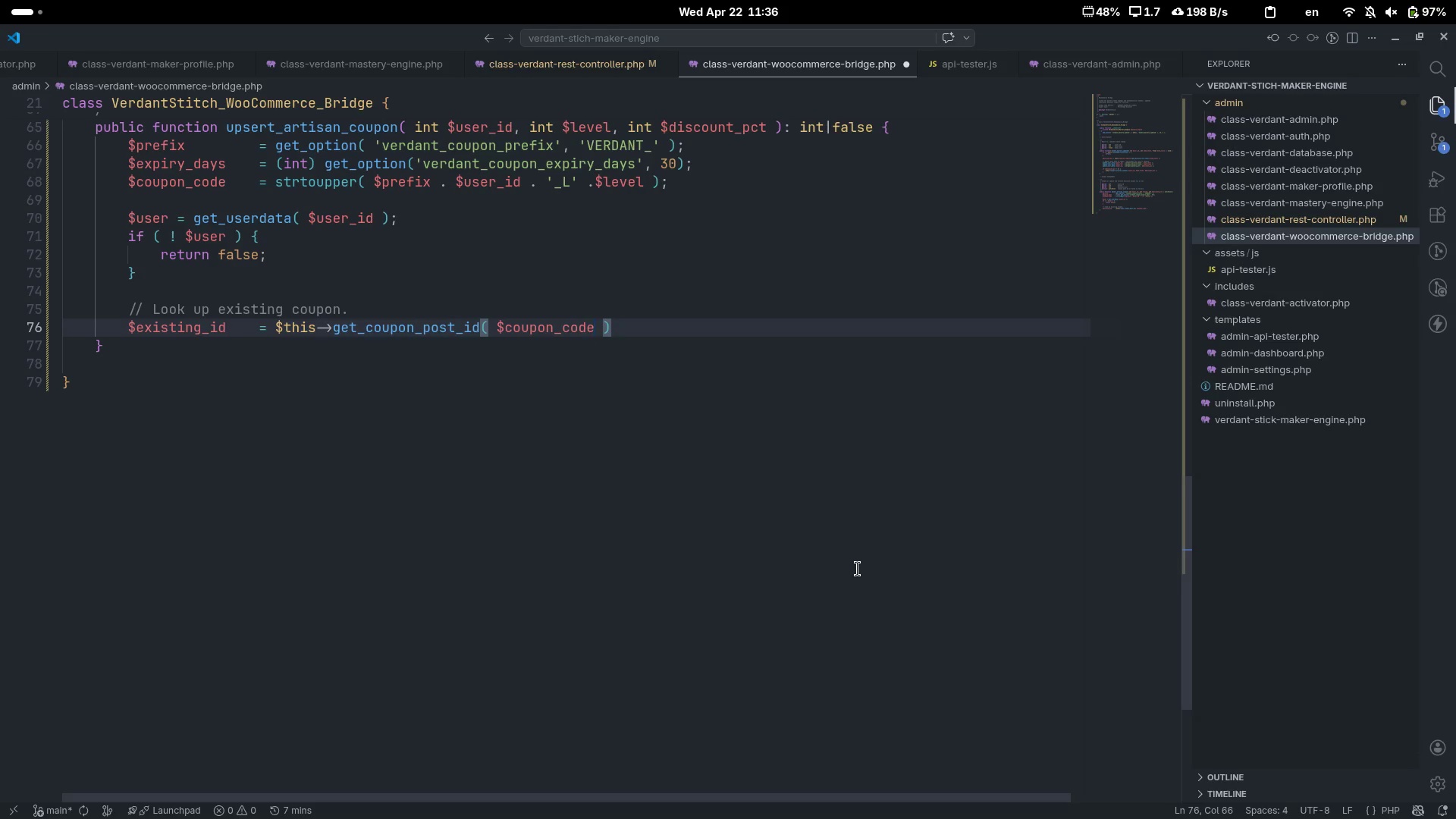 
key(Control+ArrowRight)
 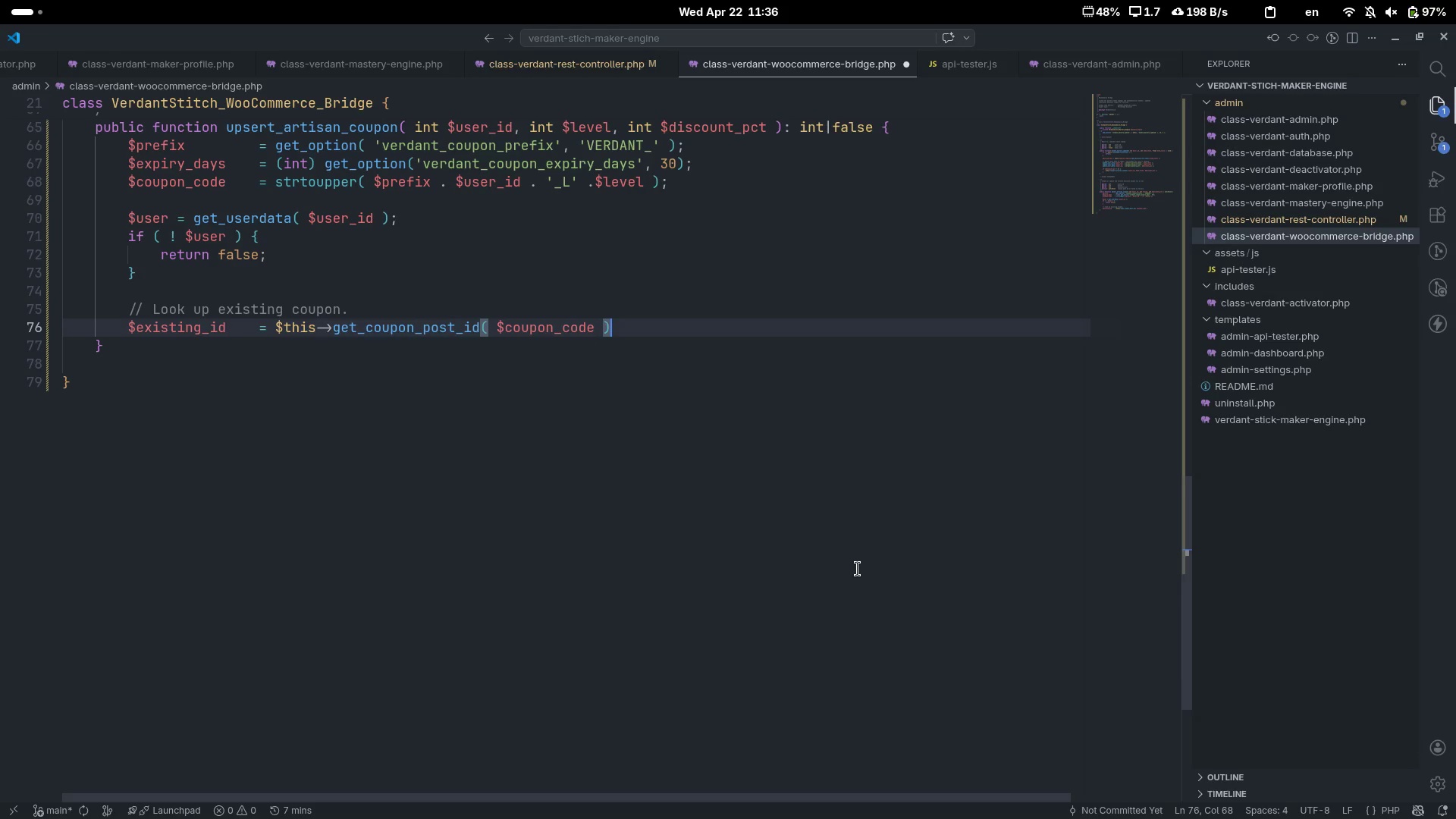 
key(Semicolon)
 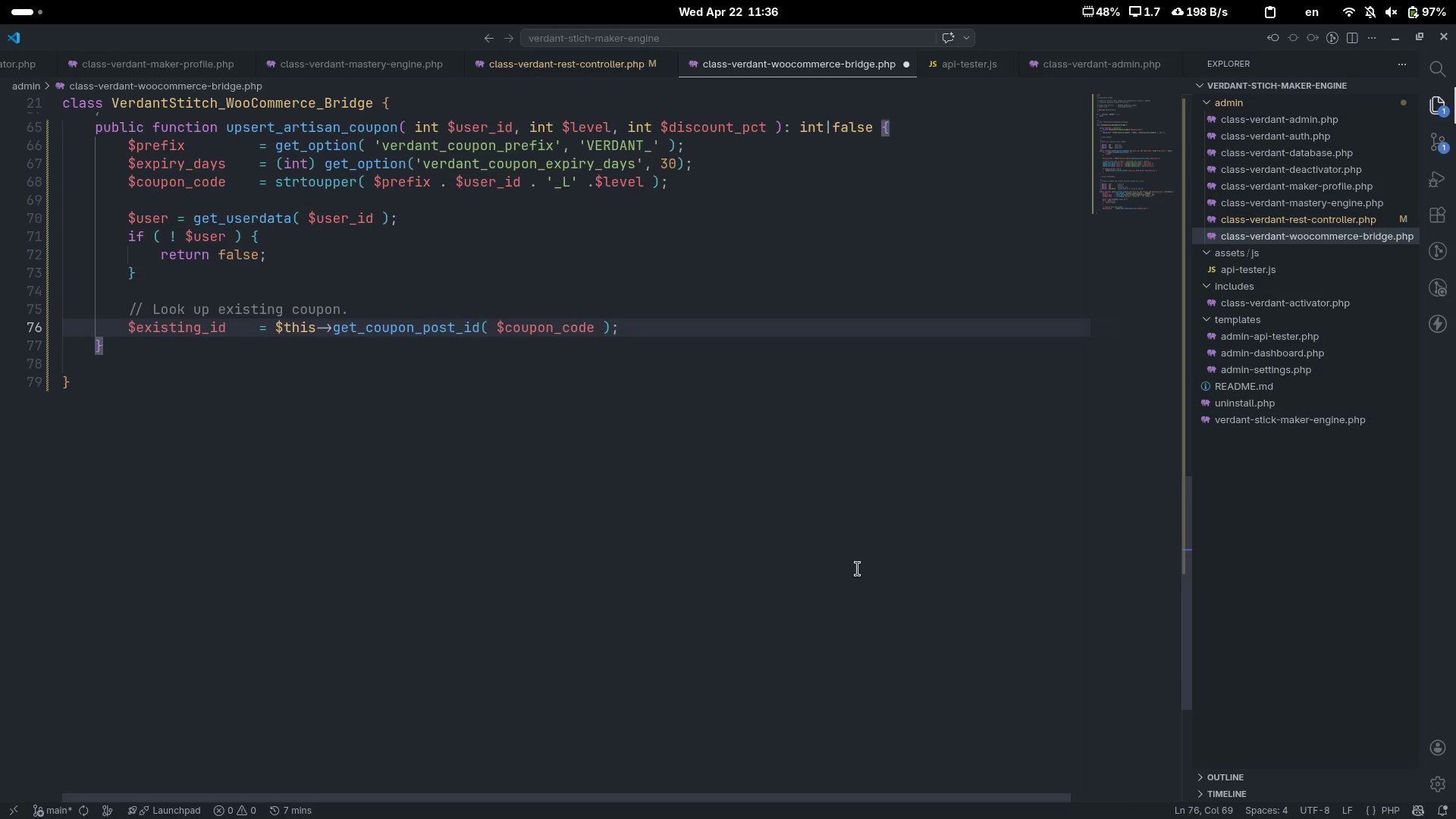 
key(Enter)
 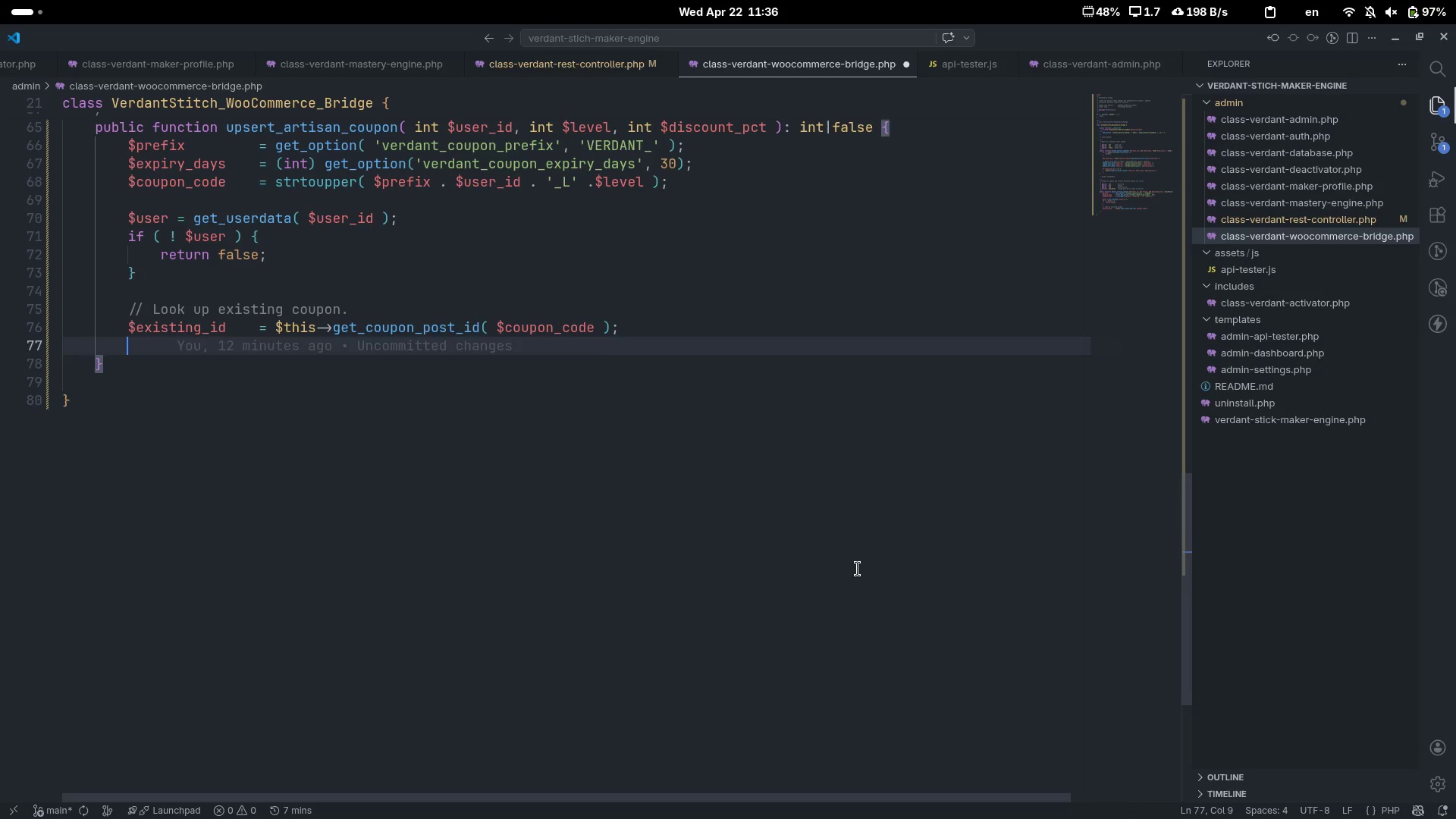 
key(Enter)
 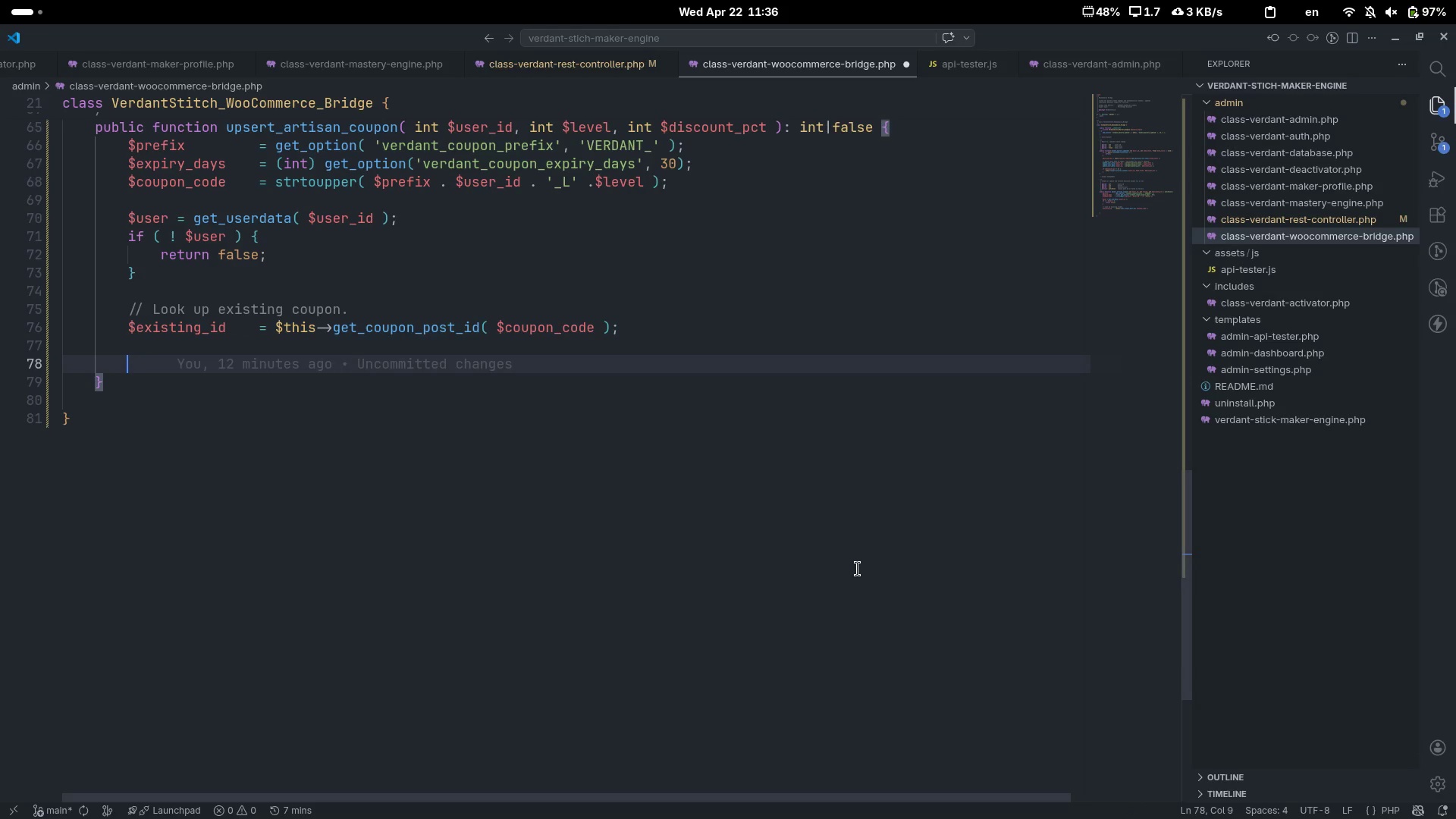 
type($coupo)
key(Tab)
key(Backspace)
key(Backspace)
key(Backspace)
key(Backspace)
type(data )
key(Tab)
key(Tab)
 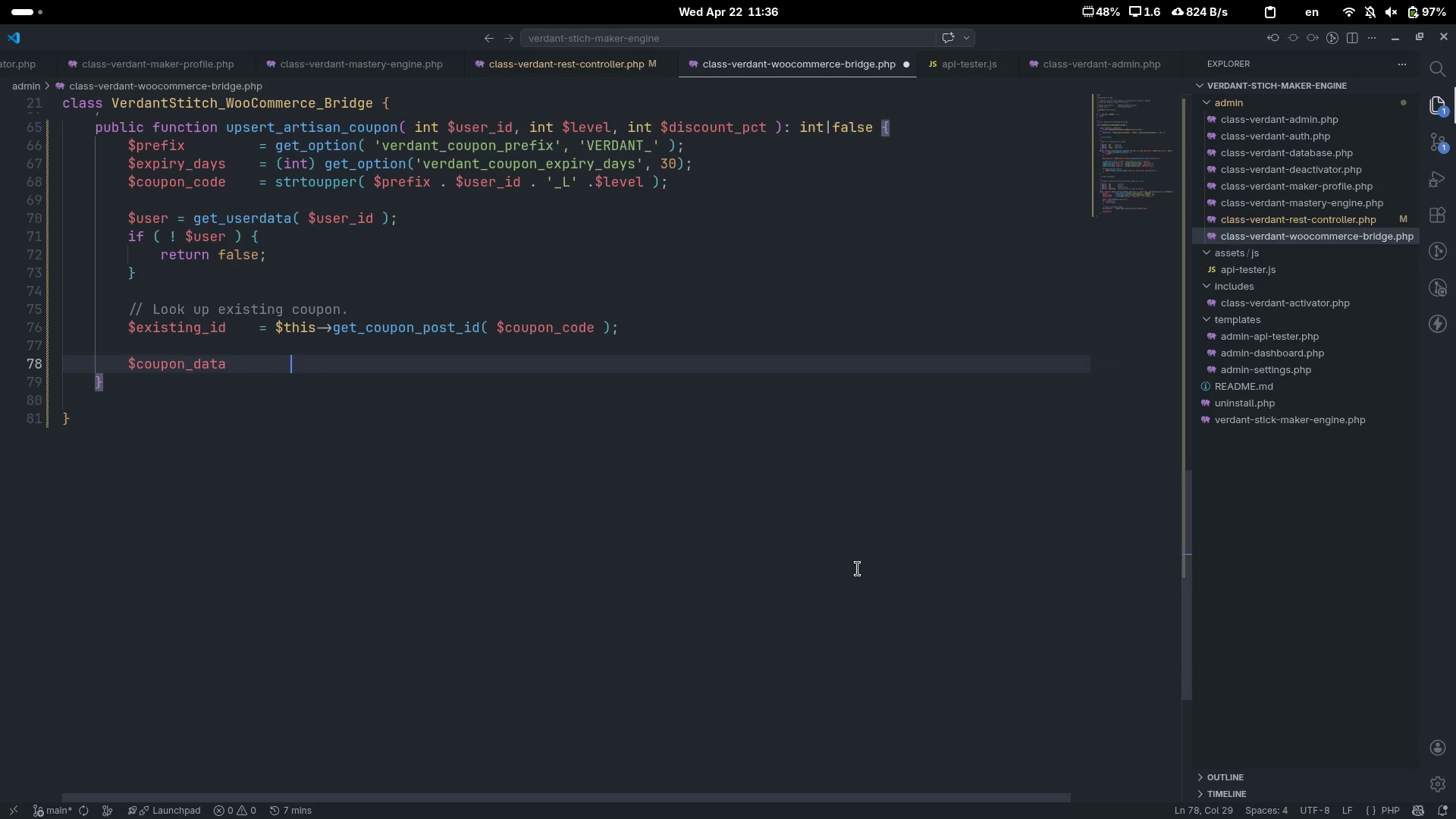 
key(Control+Z)
 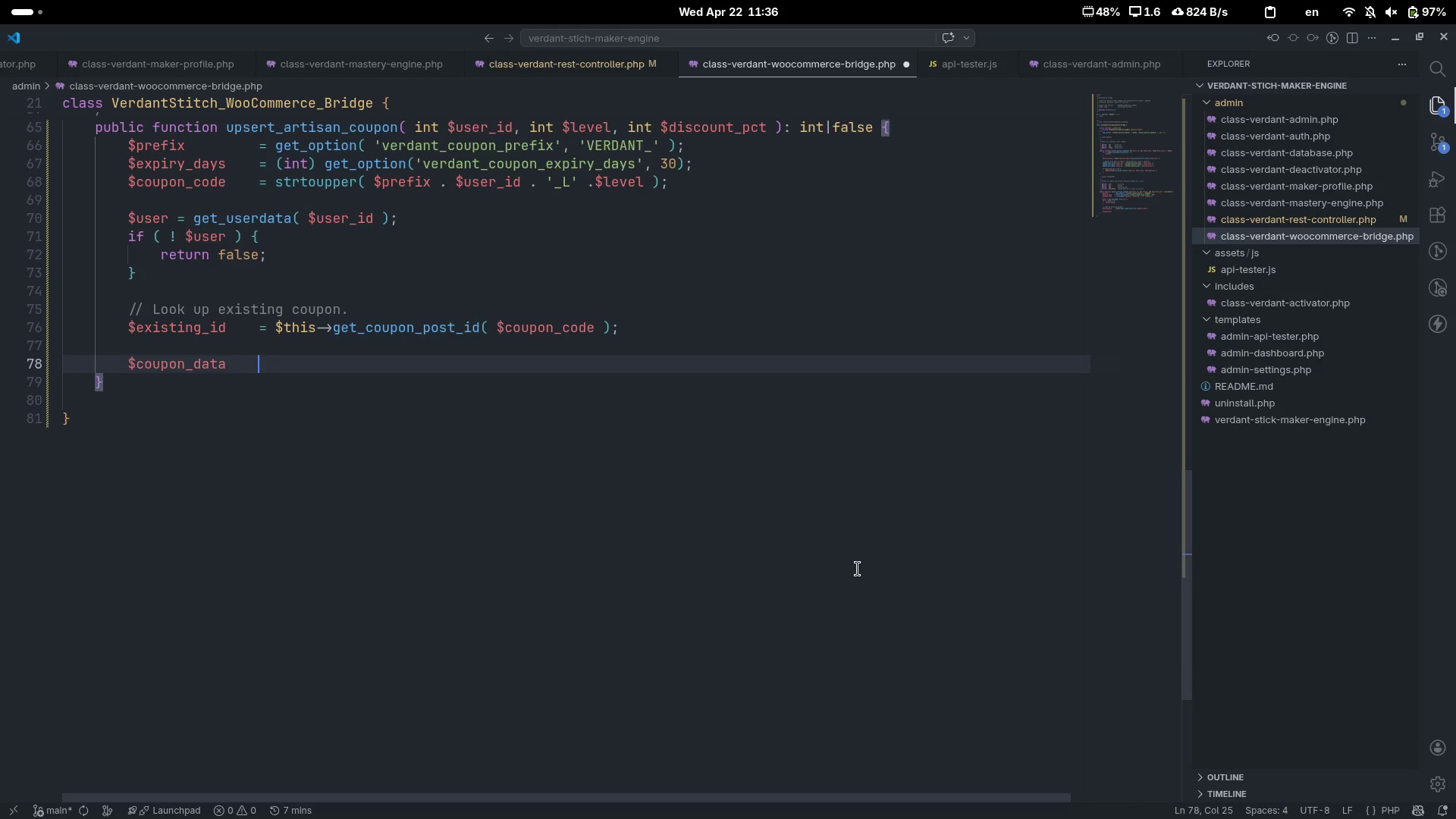 
key(Equal)
 